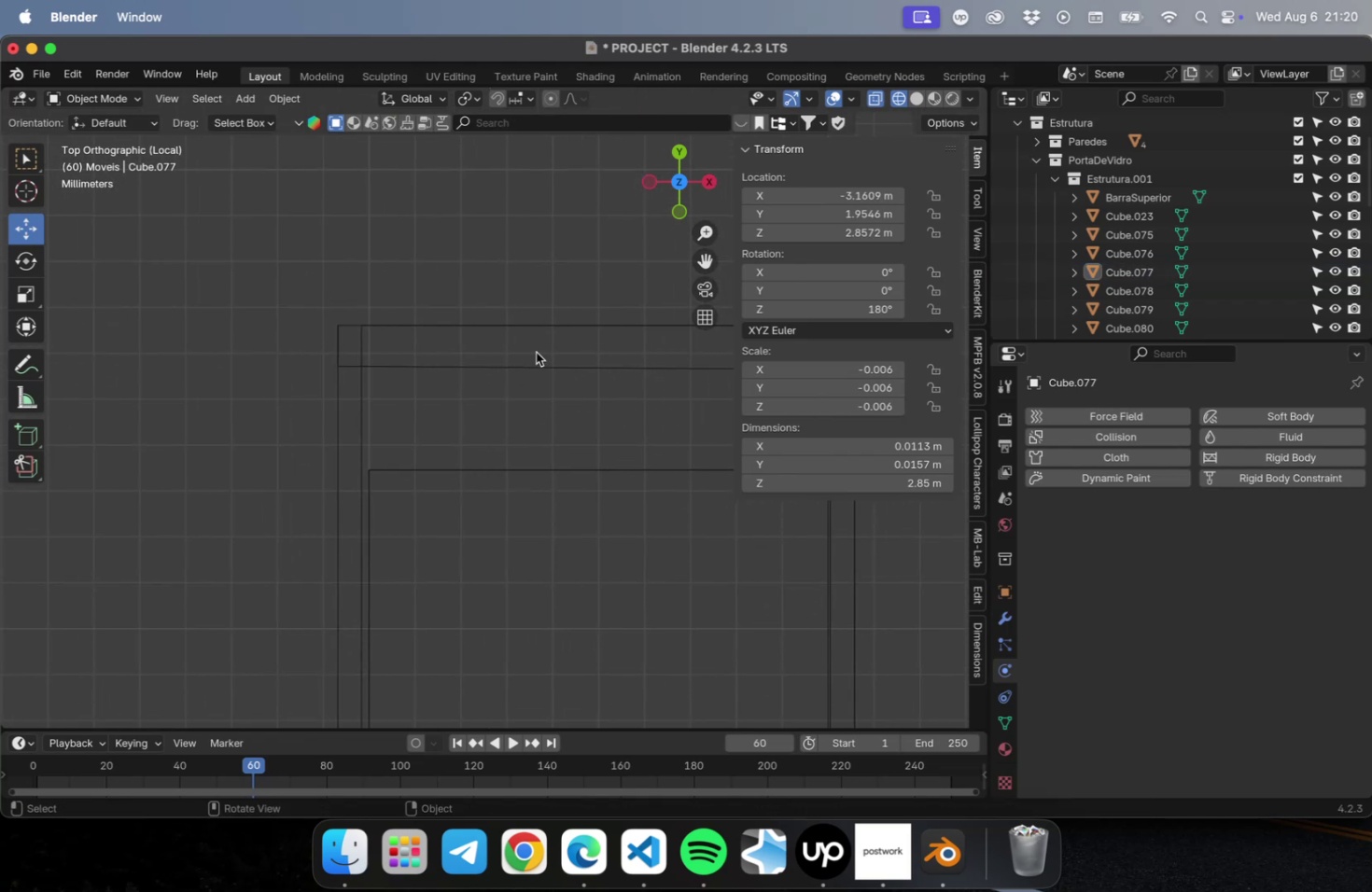 
left_click_drag(start_coordinate=[523, 300], to_coordinate=[445, 372])
 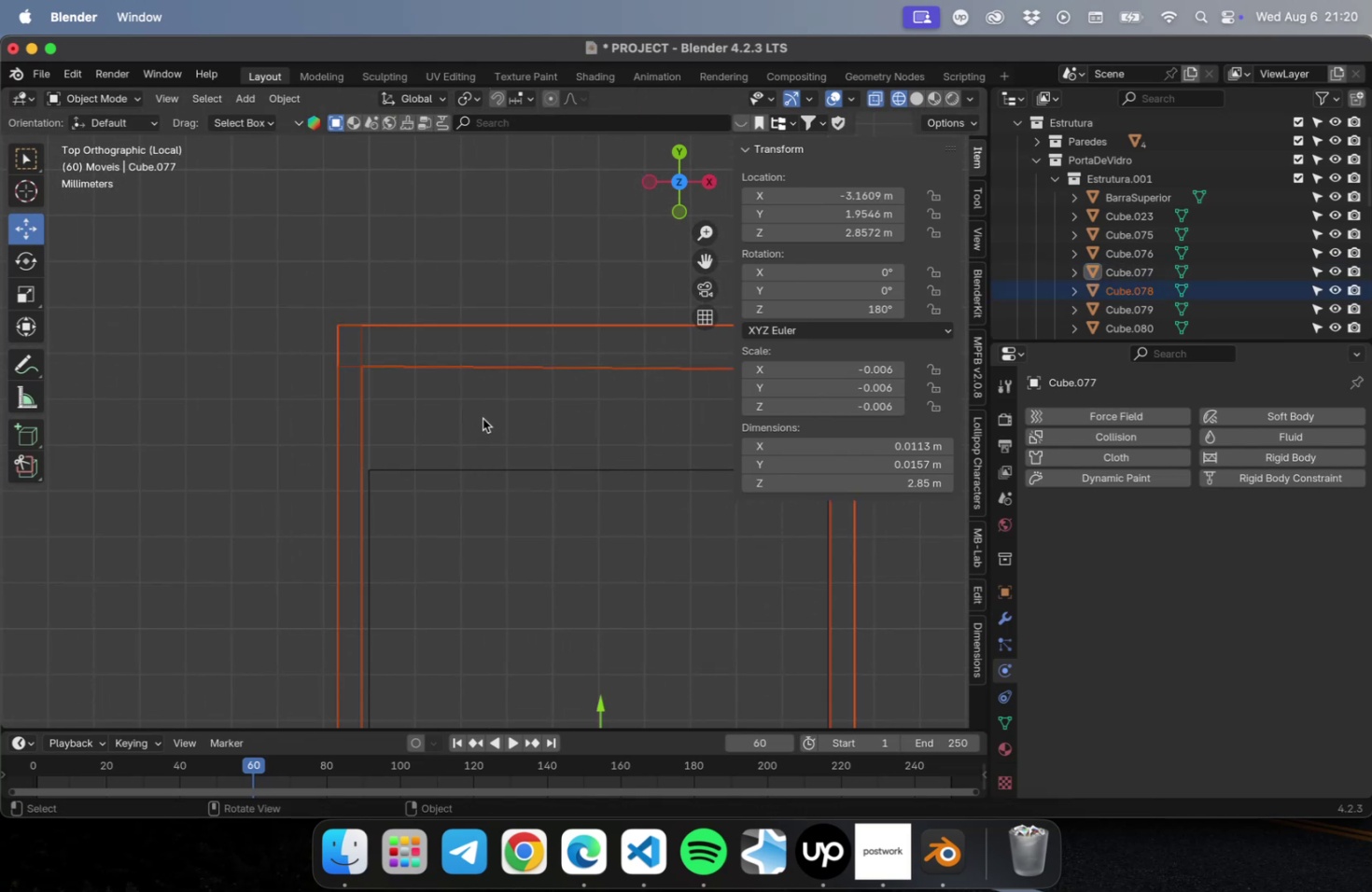 
scroll: coordinate [482, 421], scroll_direction: down, amount: 1.0
 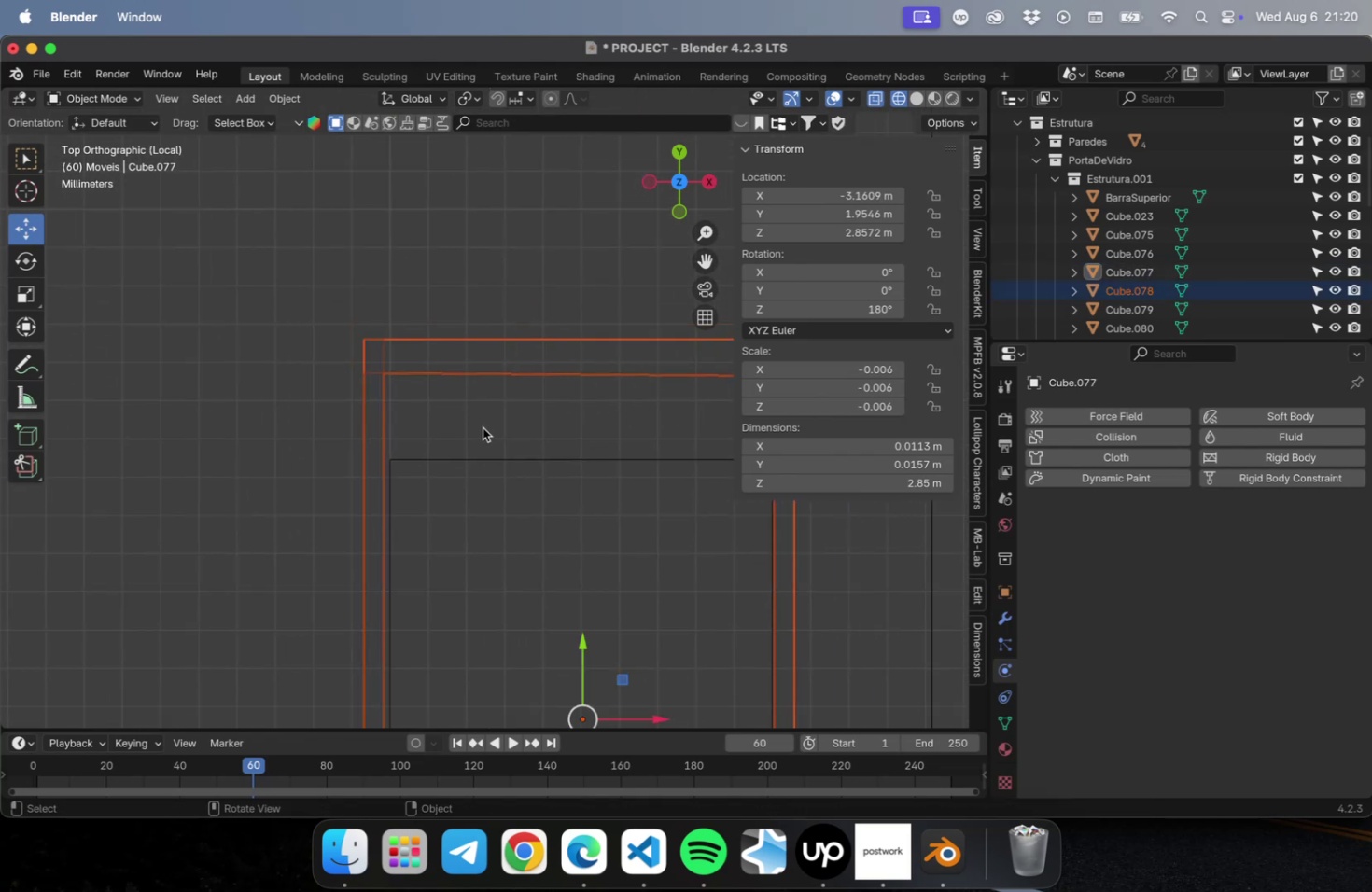 
hold_key(key=ShiftLeft, duration=0.43)
 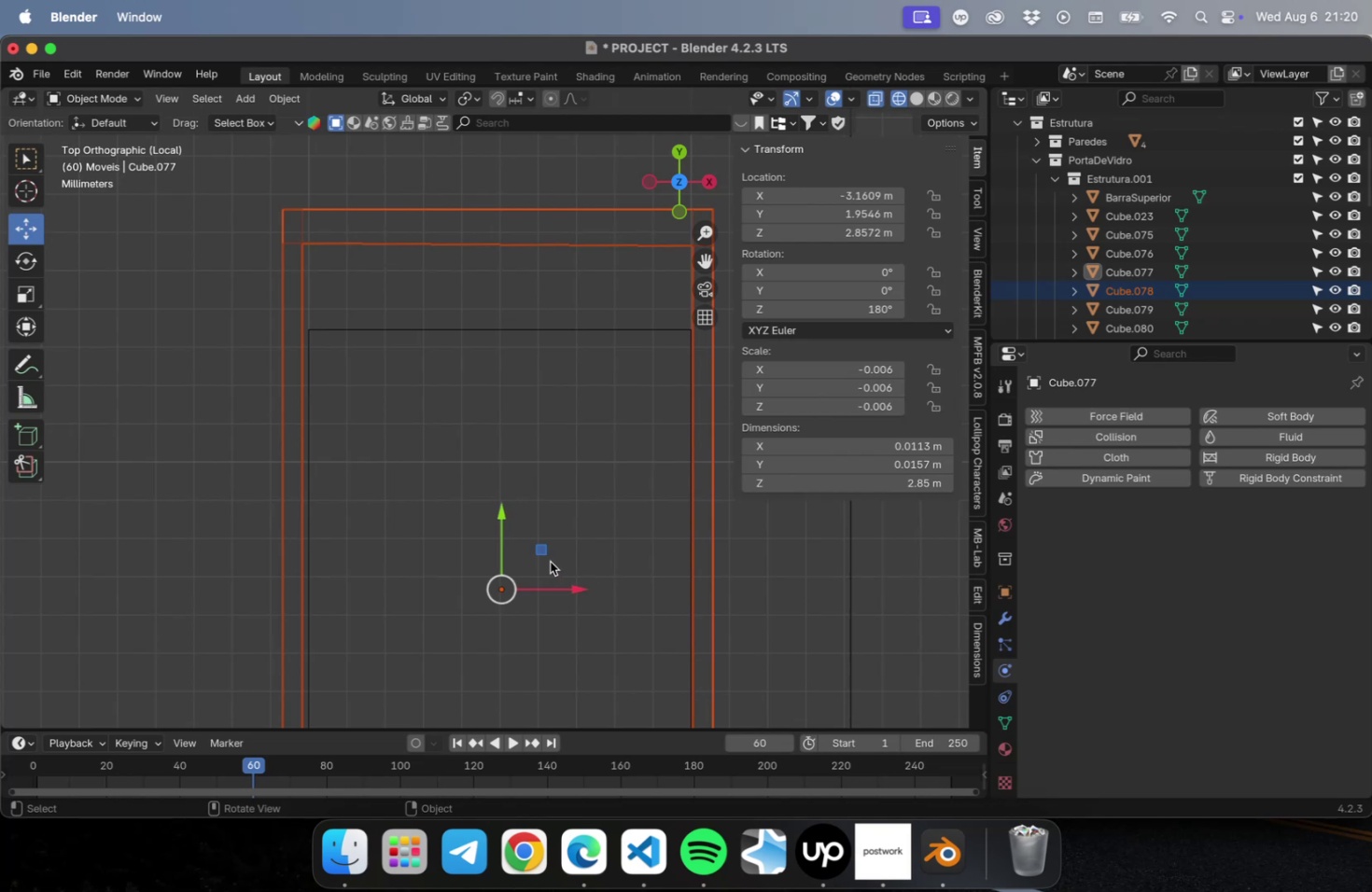 
left_click_drag(start_coordinate=[539, 549], to_coordinate=[541, 609])
 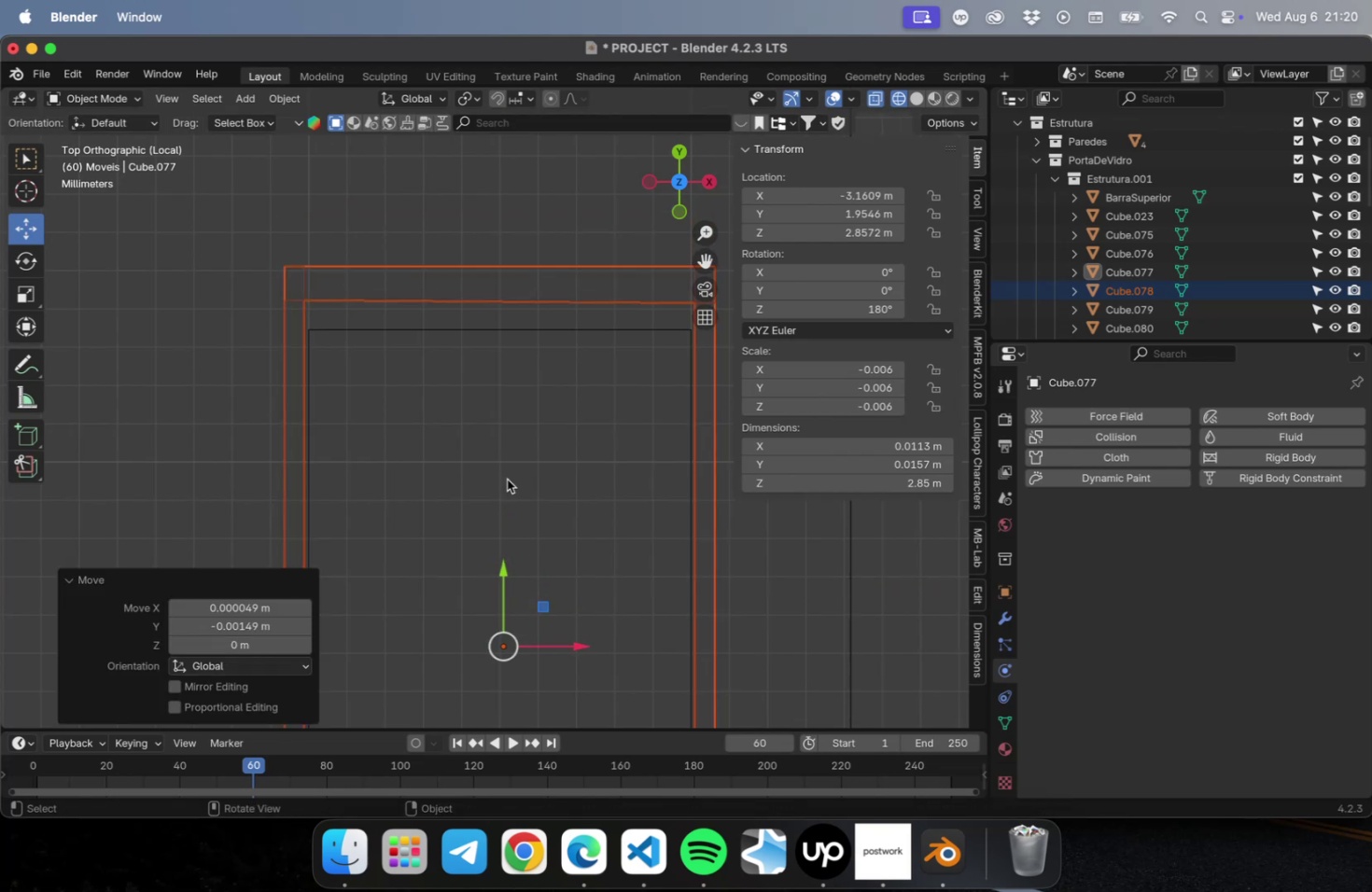 
scroll: coordinate [499, 414], scroll_direction: down, amount: 62.0
 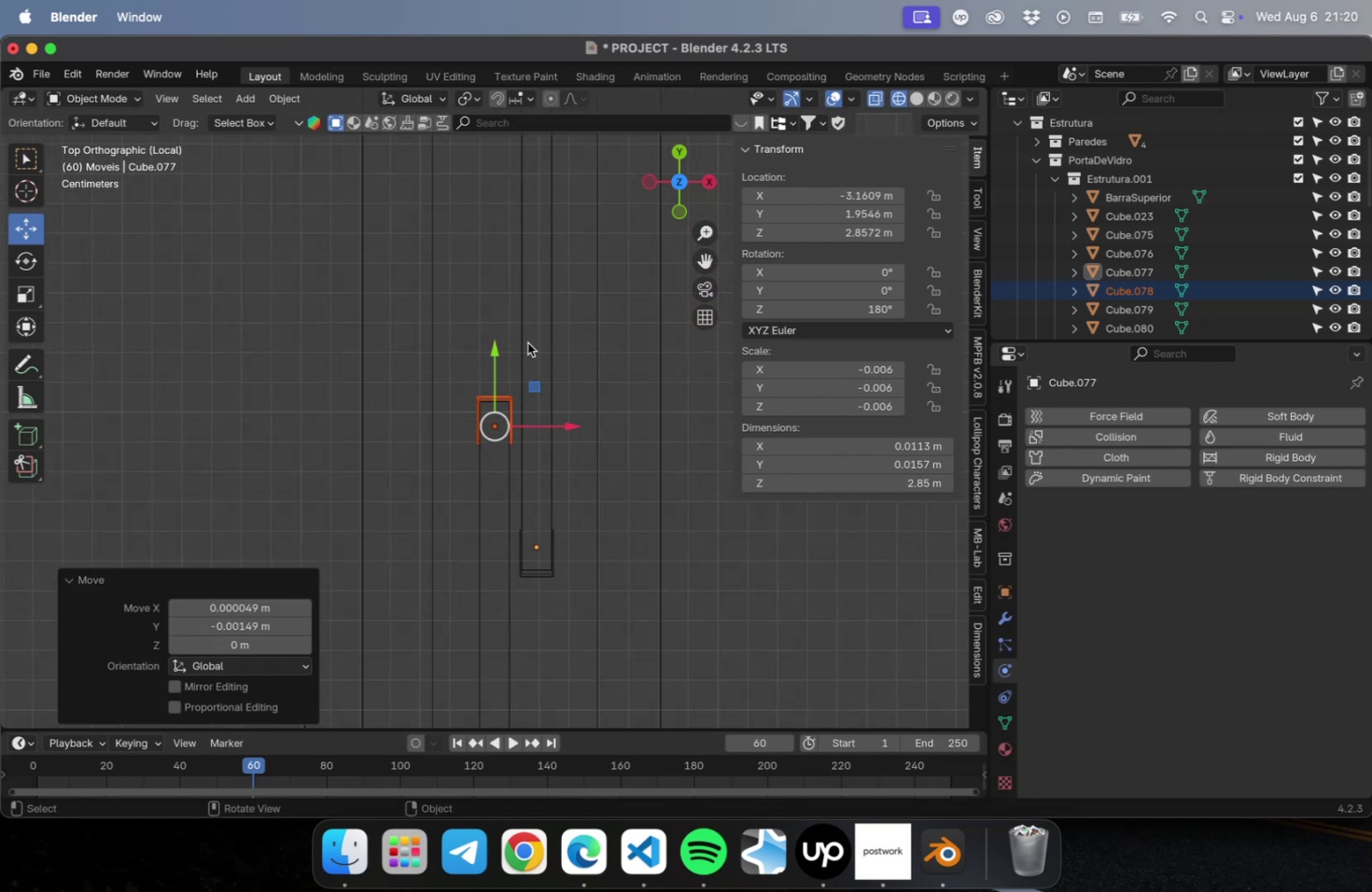 
hold_key(key=ShiftLeft, duration=0.66)
 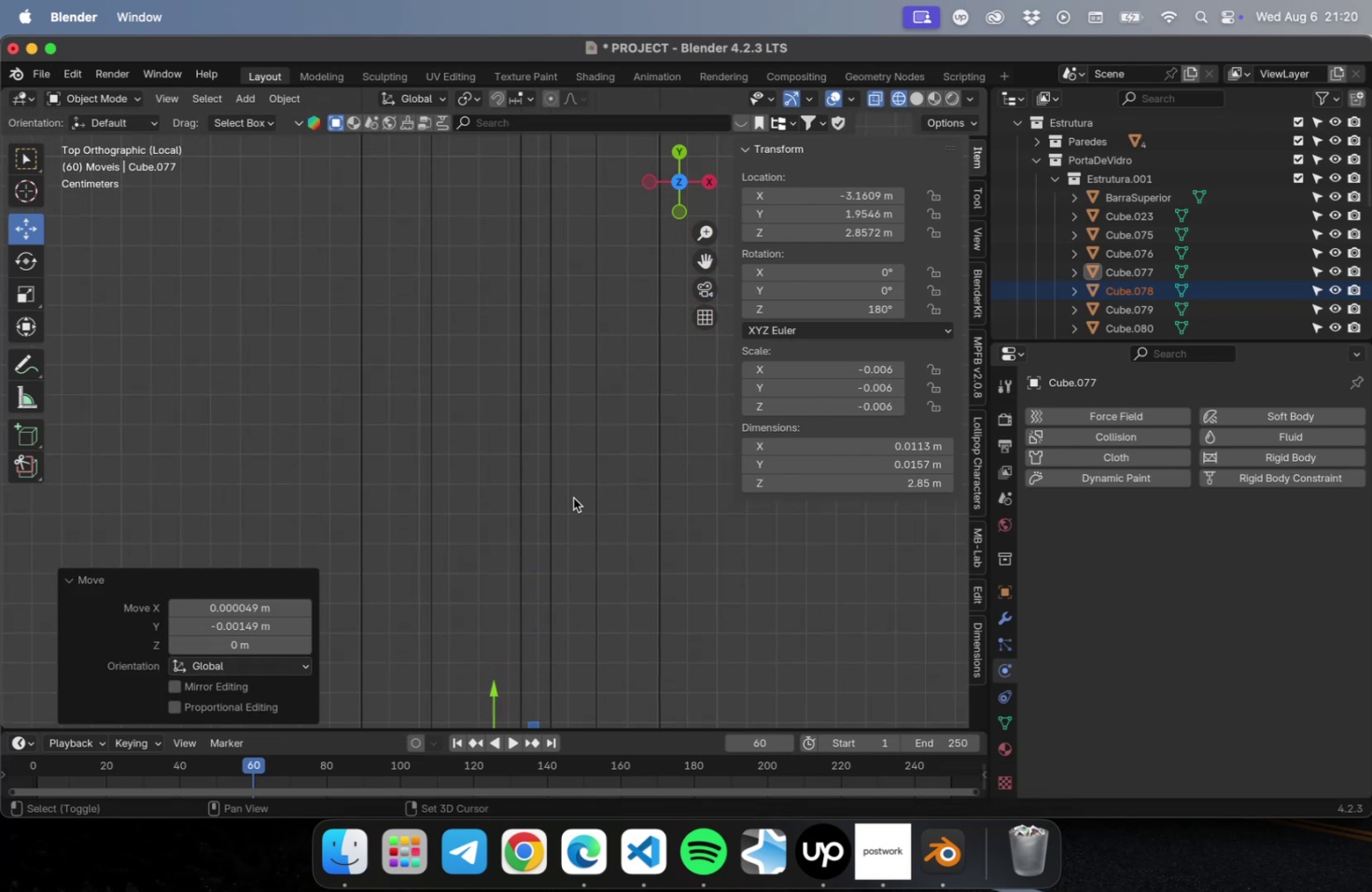 
scroll: coordinate [567, 469], scroll_direction: down, amount: 38.0
 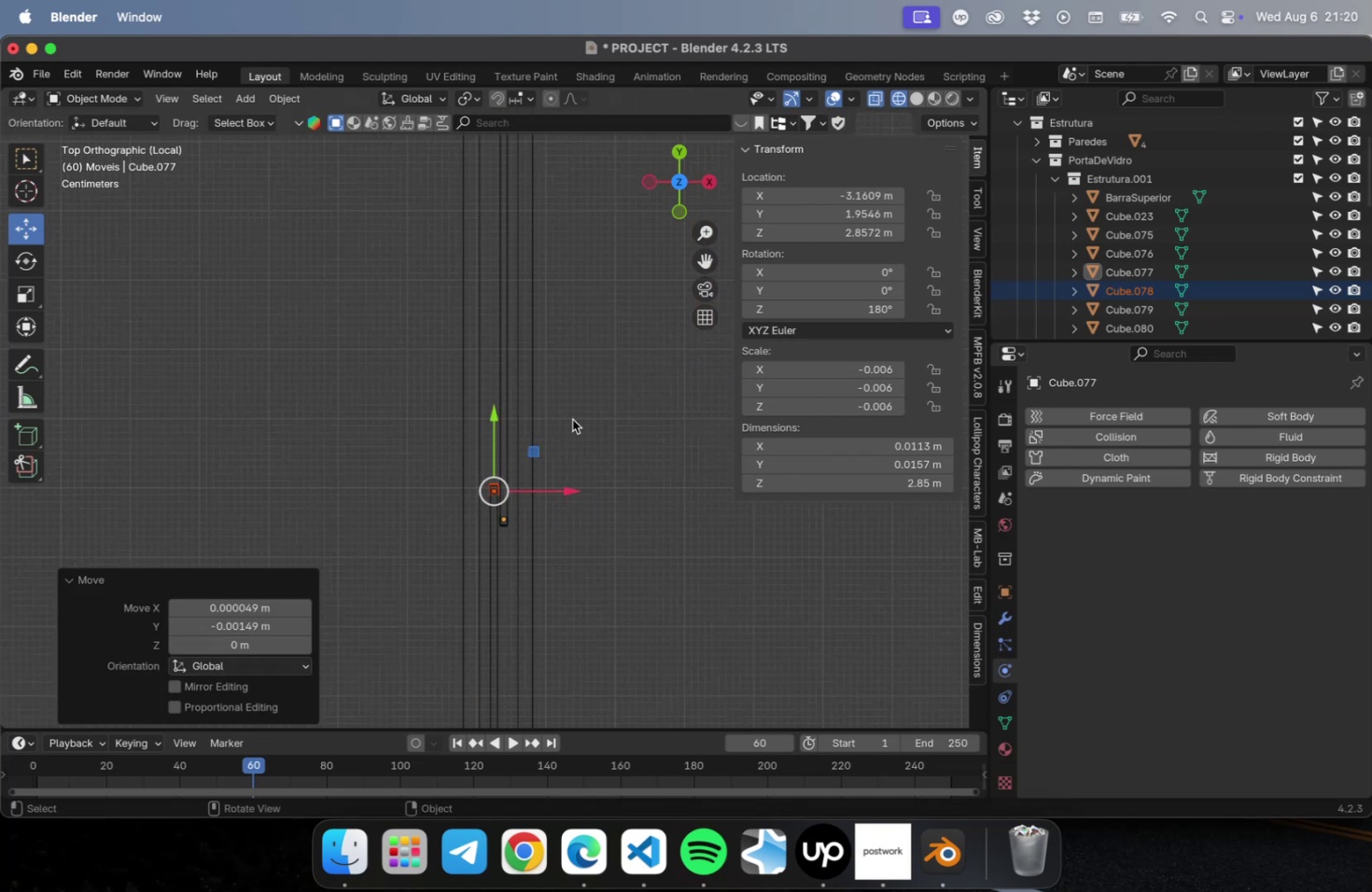 
hold_key(key=ShiftLeft, duration=2.04)
 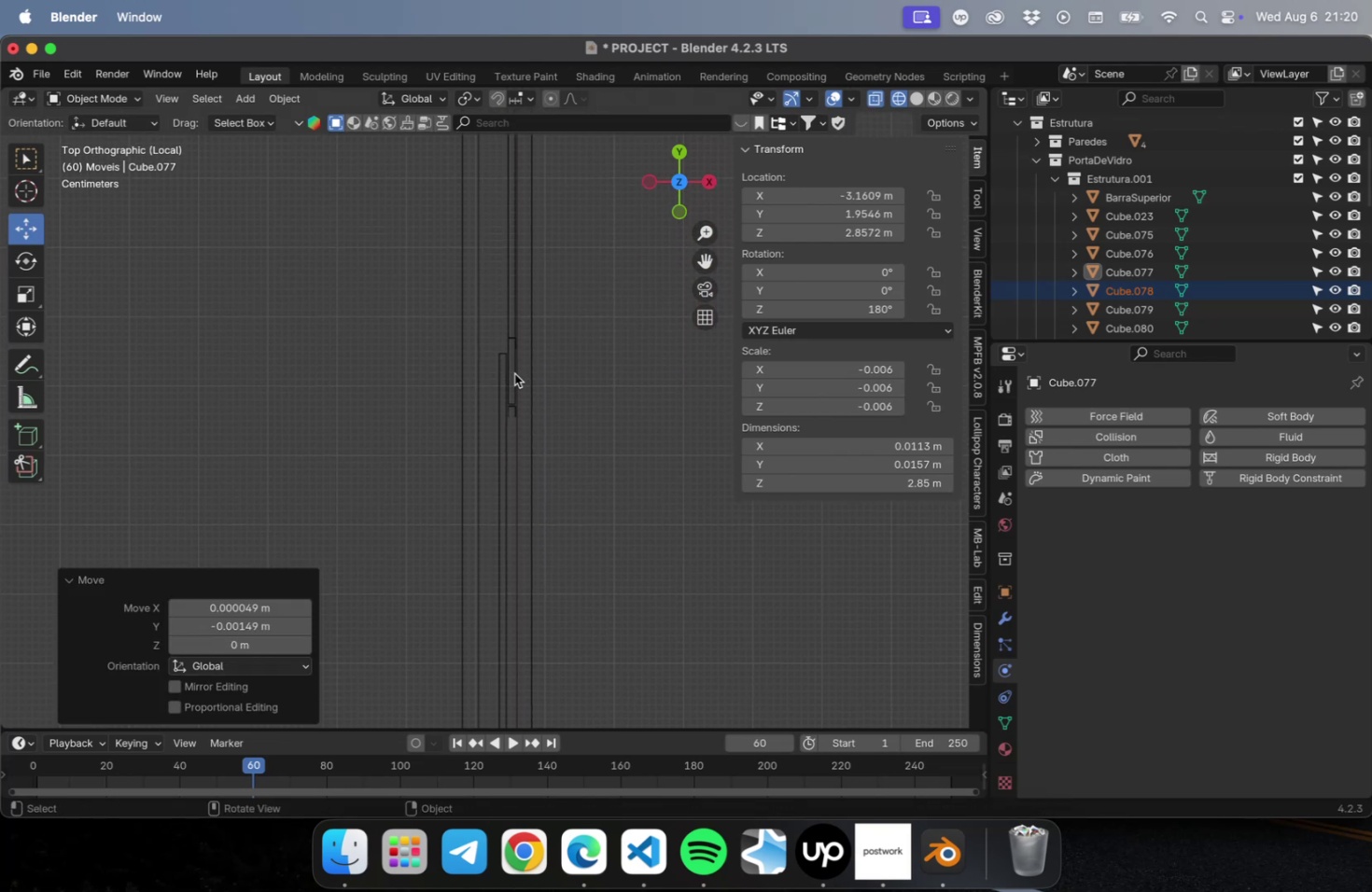 
scroll: coordinate [510, 406], scroll_direction: up, amount: 17.0
 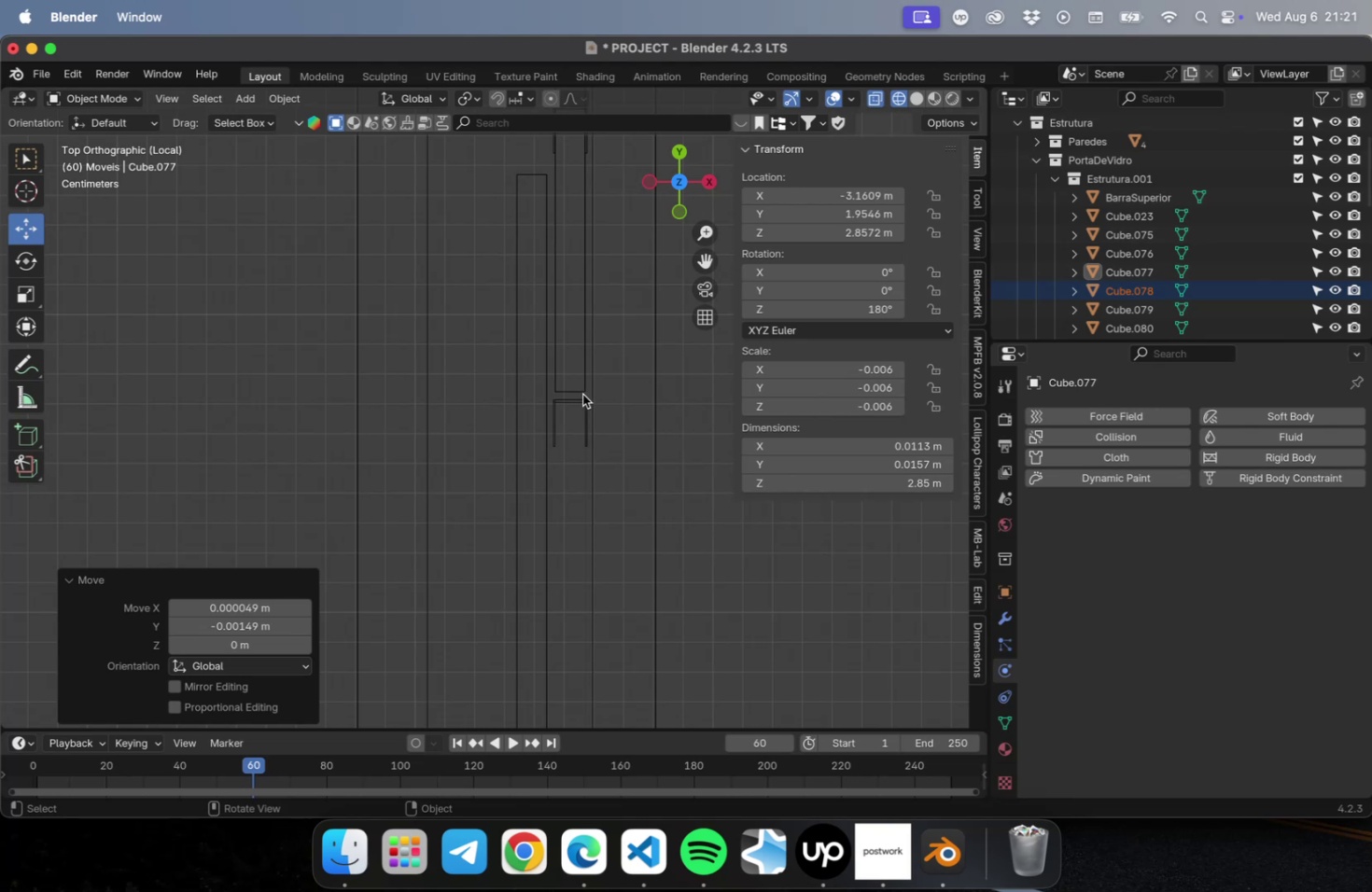 
left_click([581, 397])
 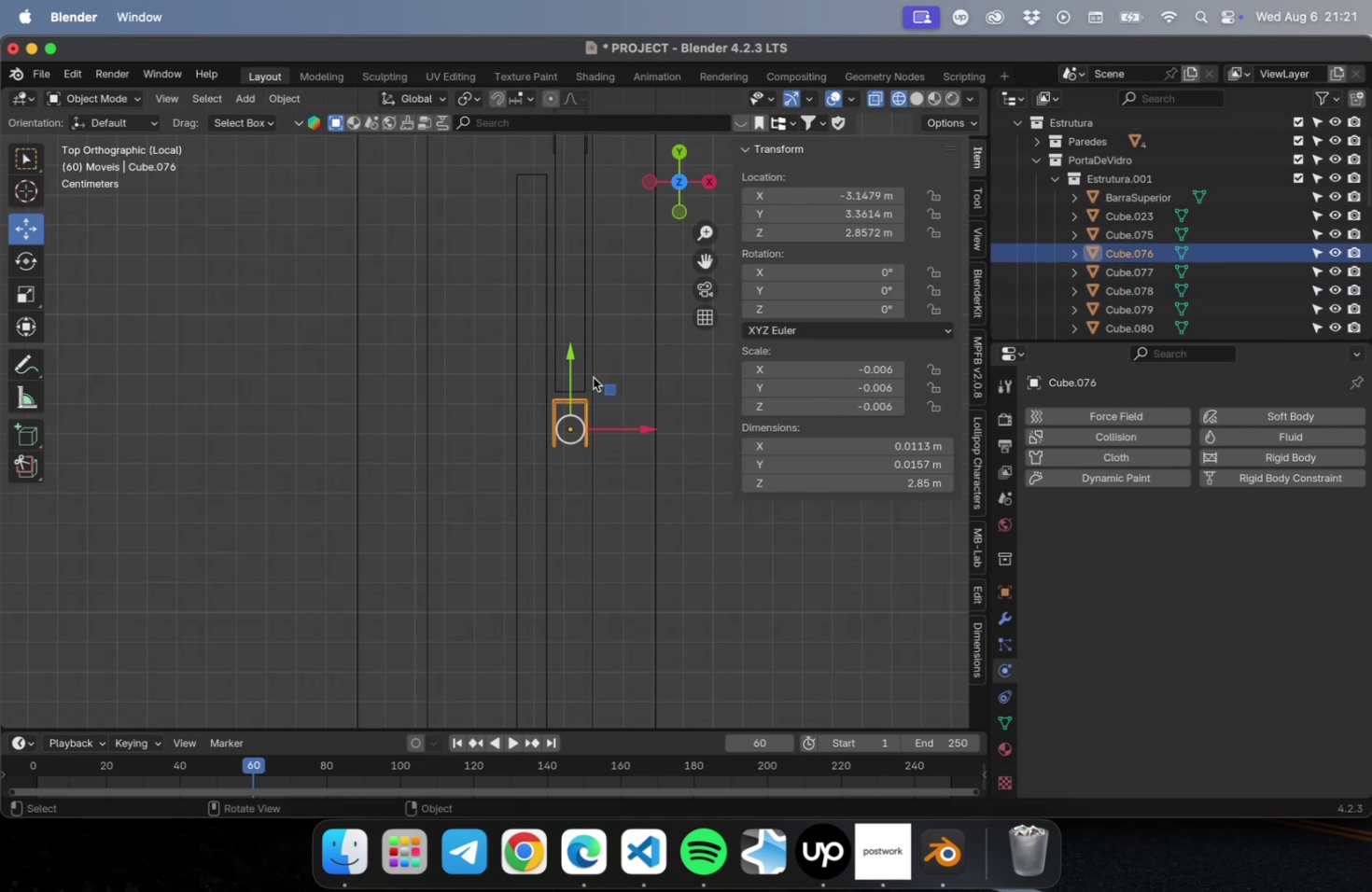 
hold_key(key=ShiftLeft, duration=0.6)
 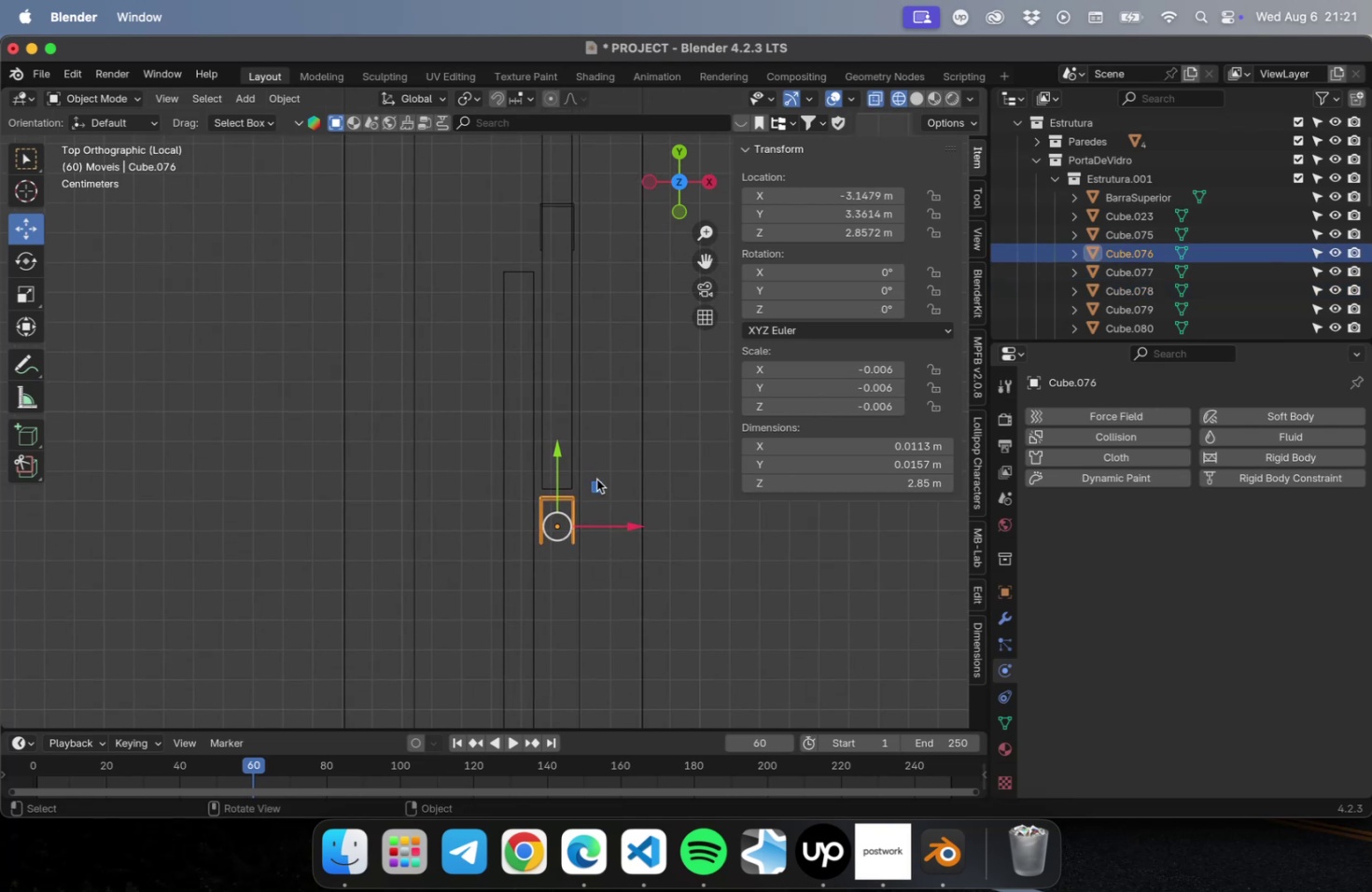 
left_click_drag(start_coordinate=[599, 483], to_coordinate=[563, 235])
 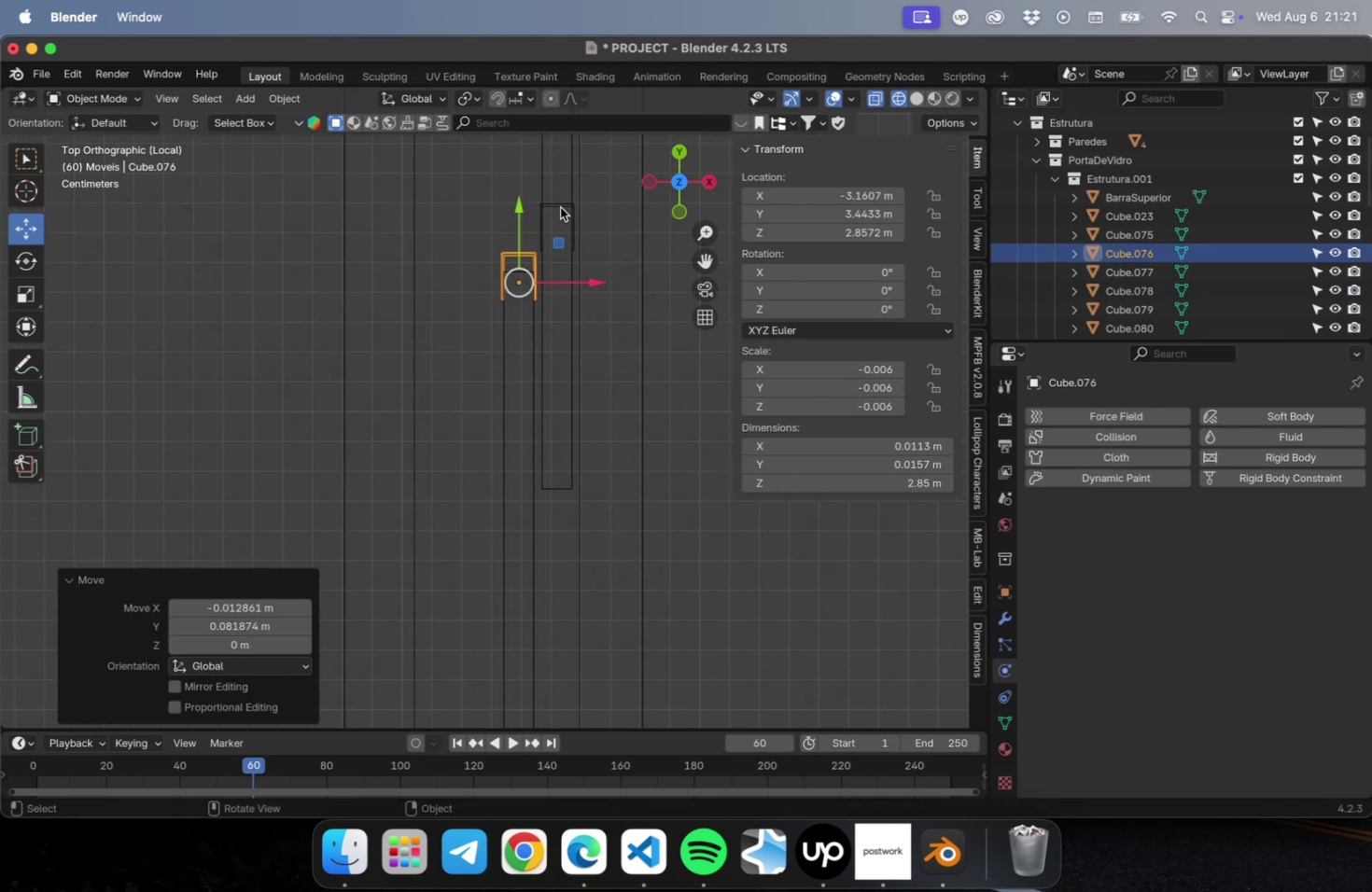 
left_click([560, 204])
 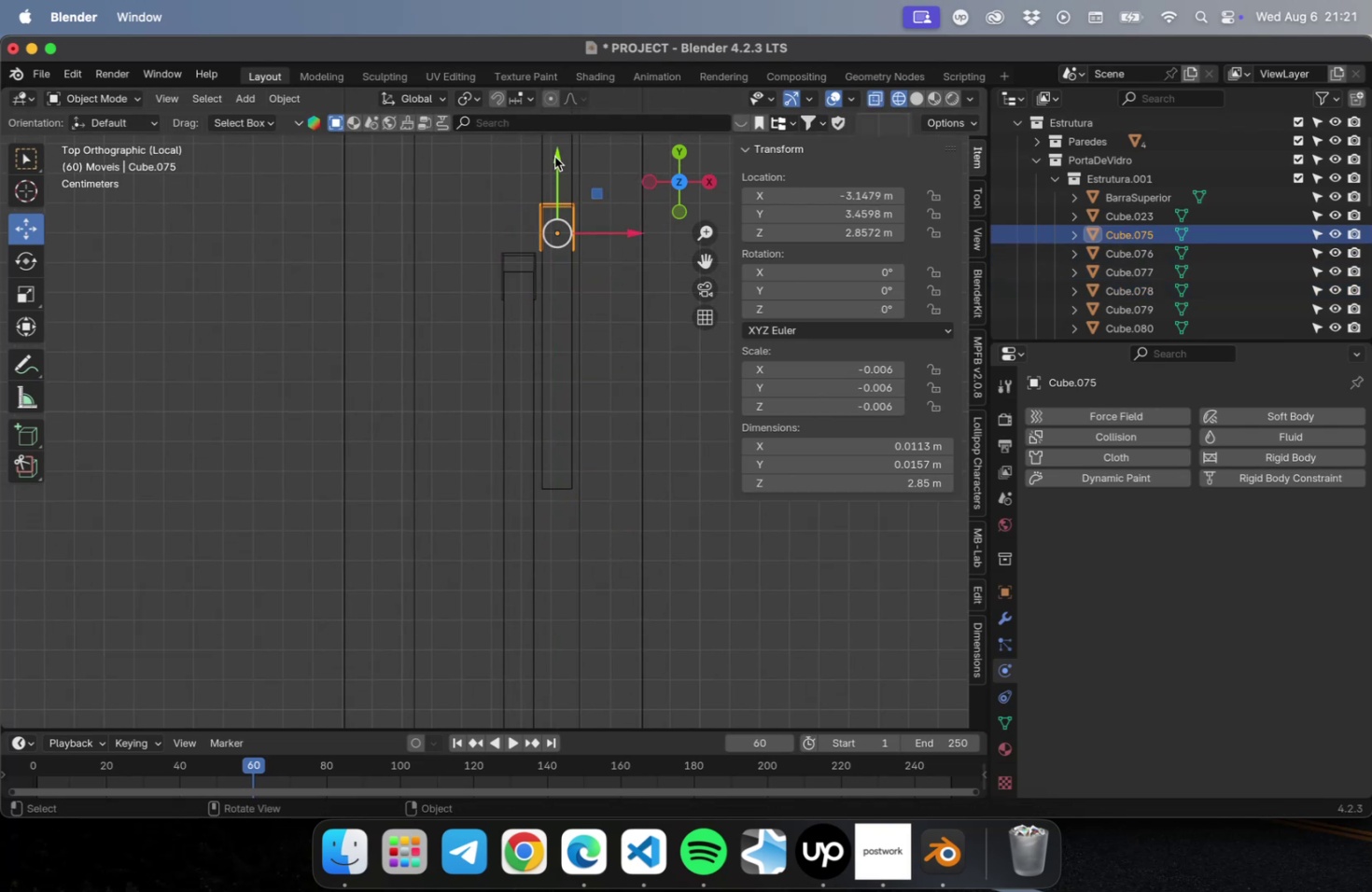 
left_click_drag(start_coordinate=[554, 156], to_coordinate=[569, 411])
 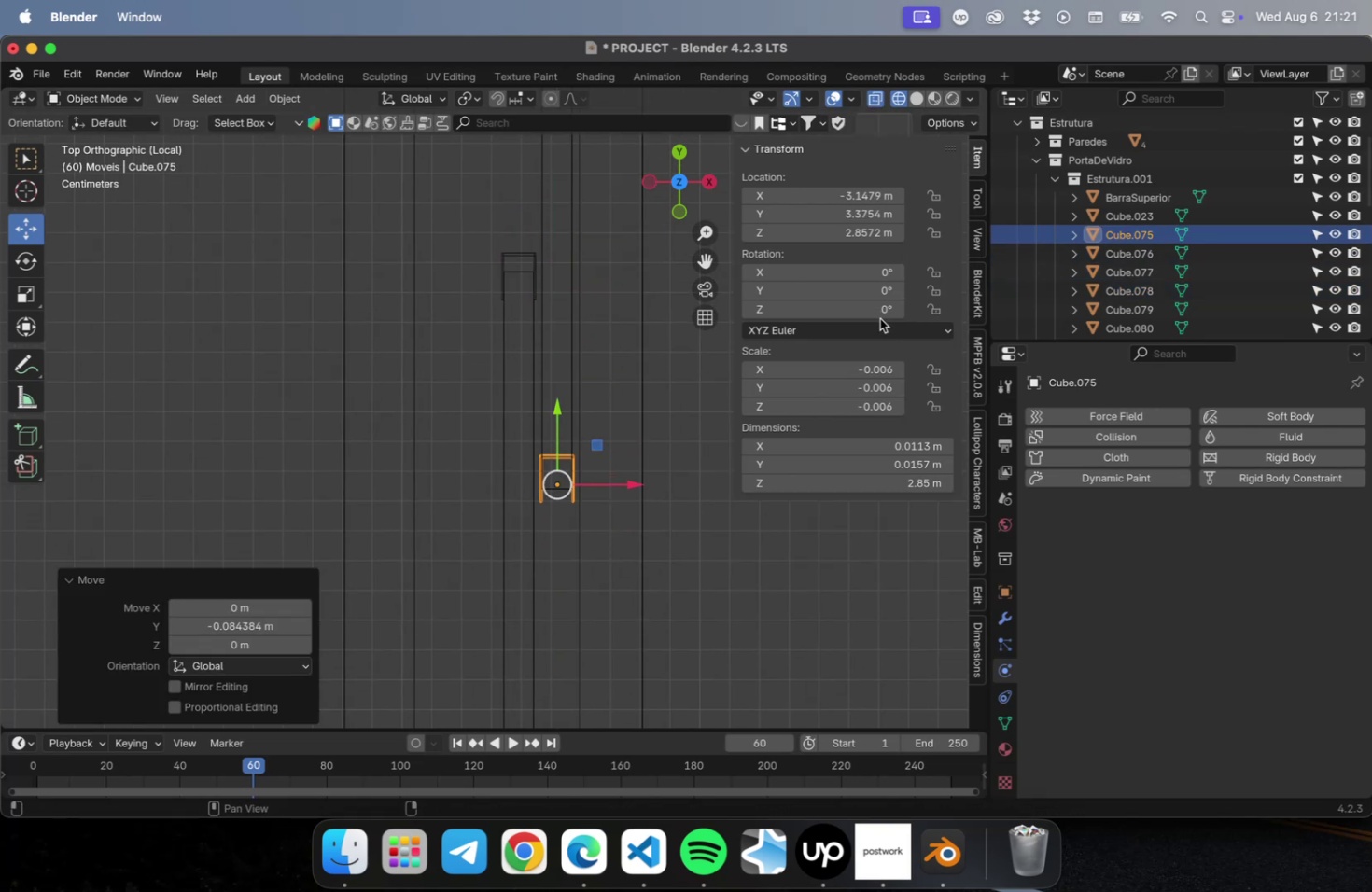 
left_click([874, 310])
 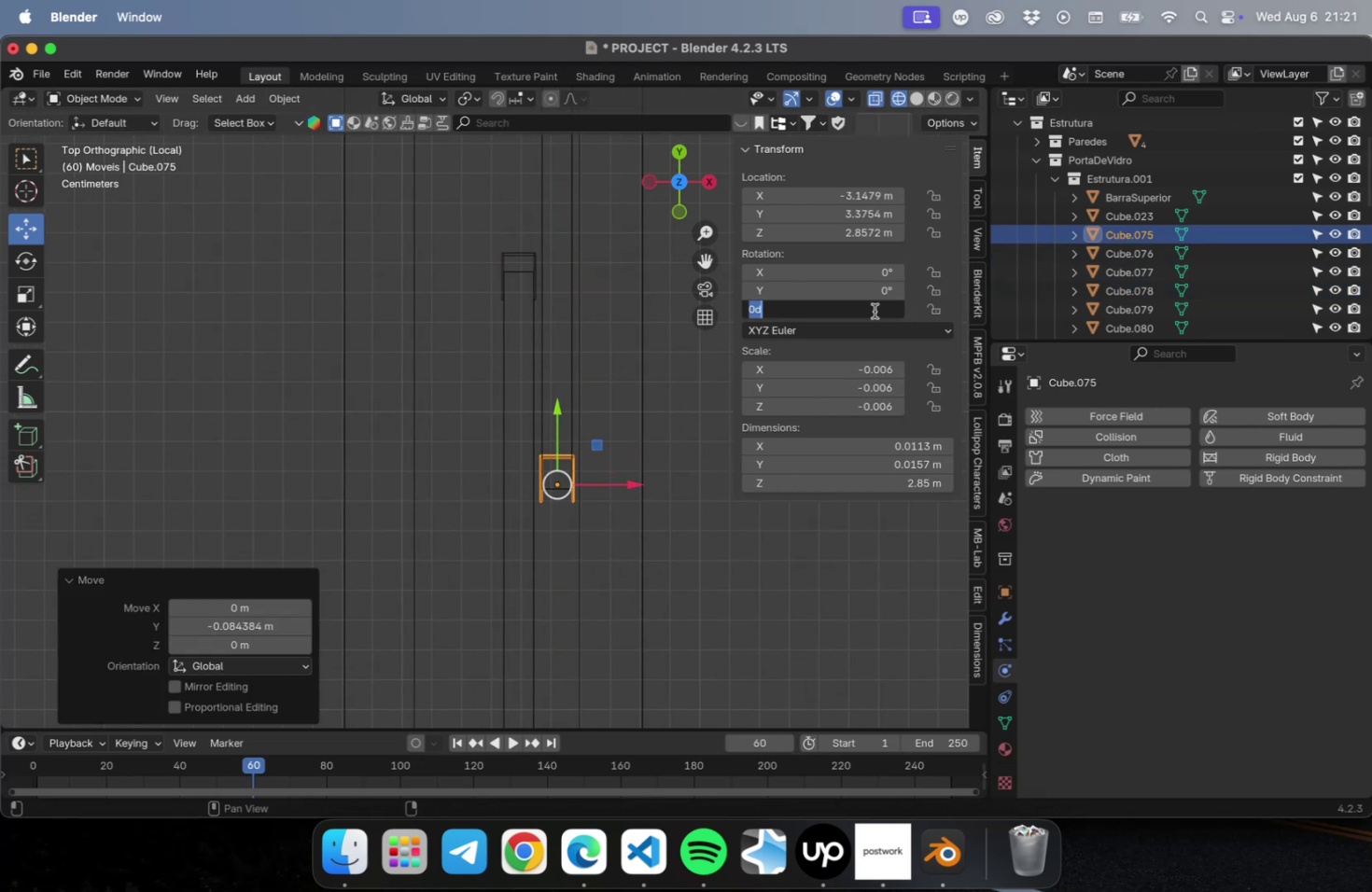 
type(180)
 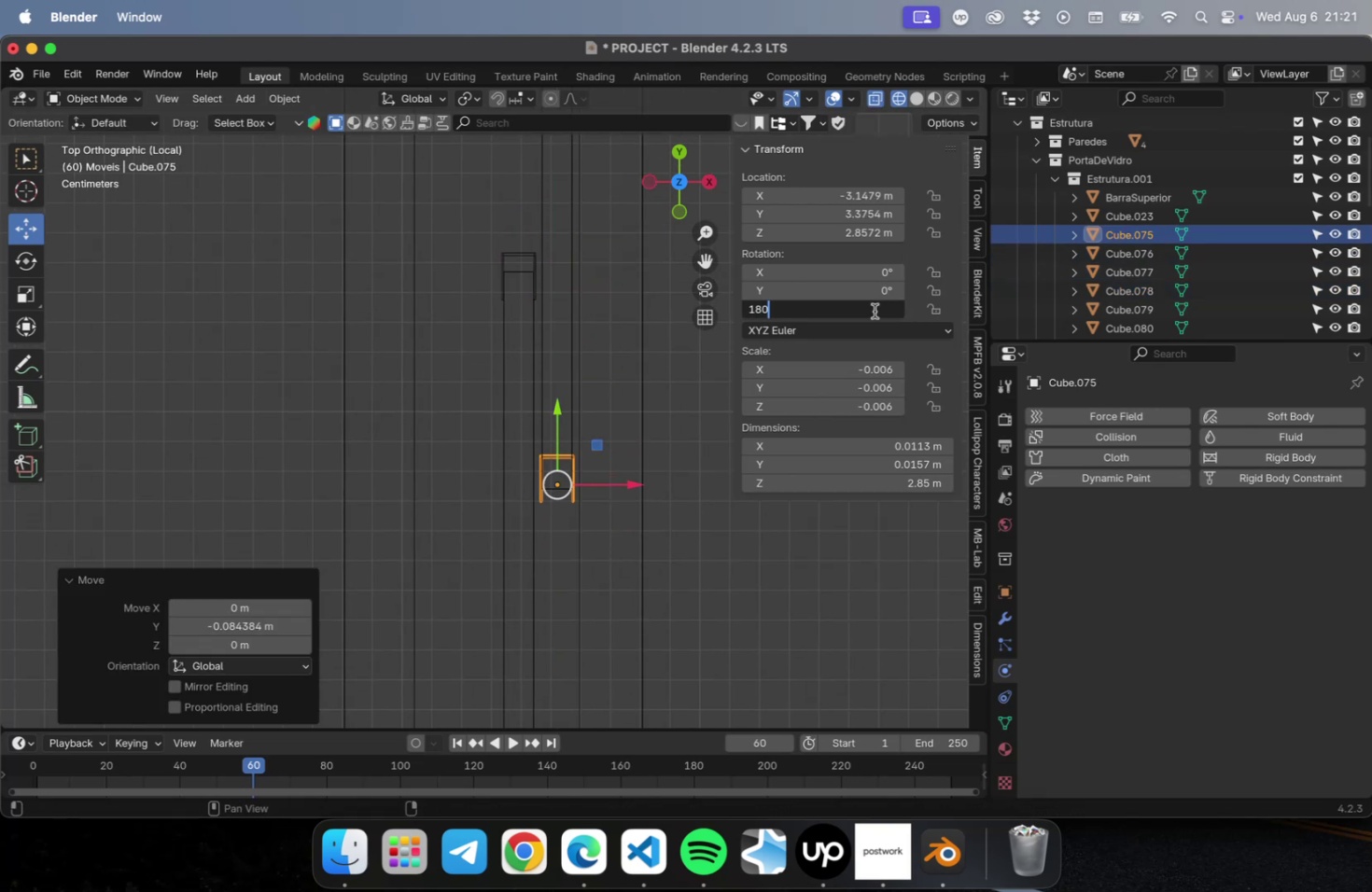 
key(Enter)
 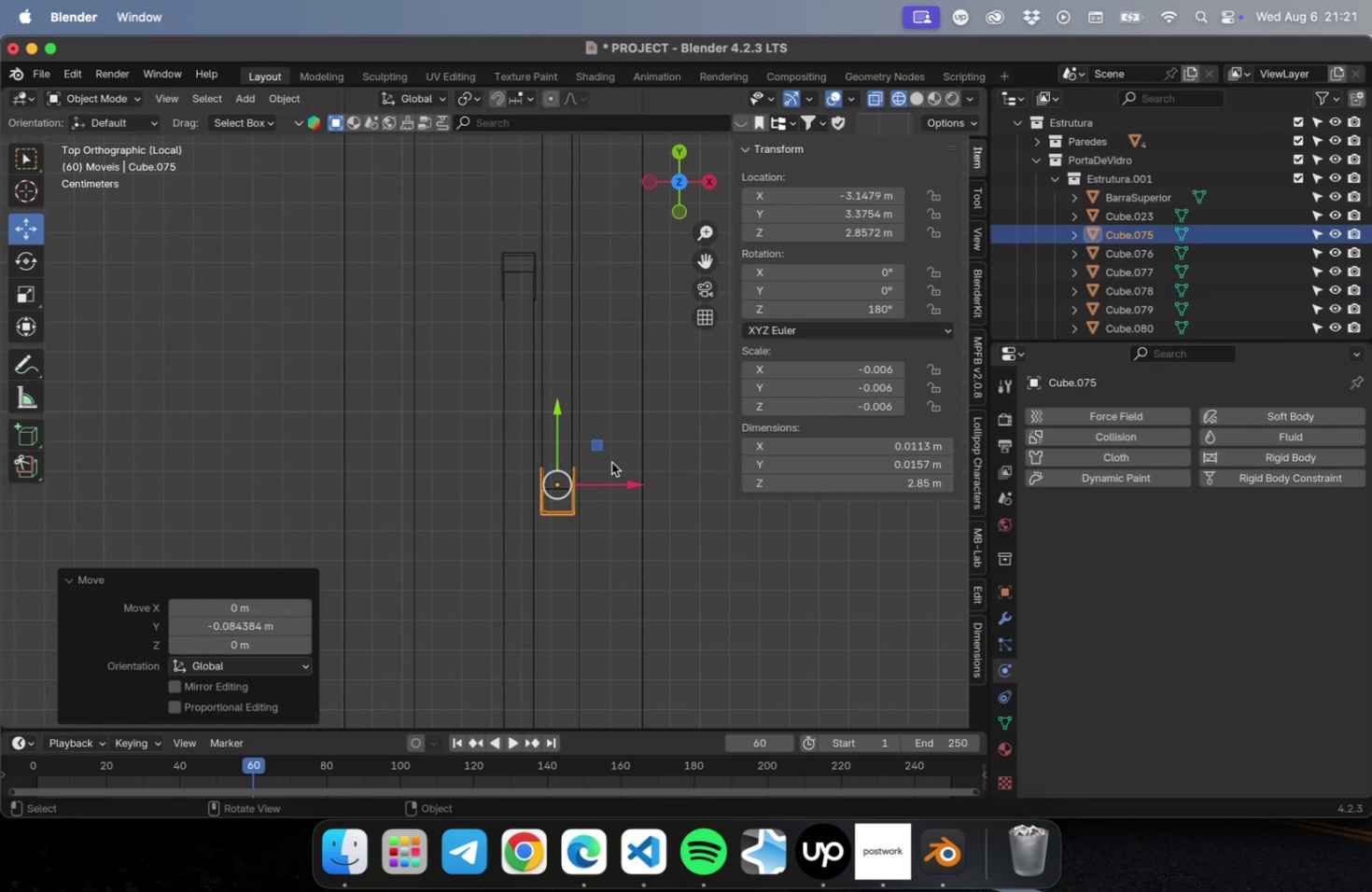 
scroll: coordinate [542, 517], scroll_direction: up, amount: 57.0
 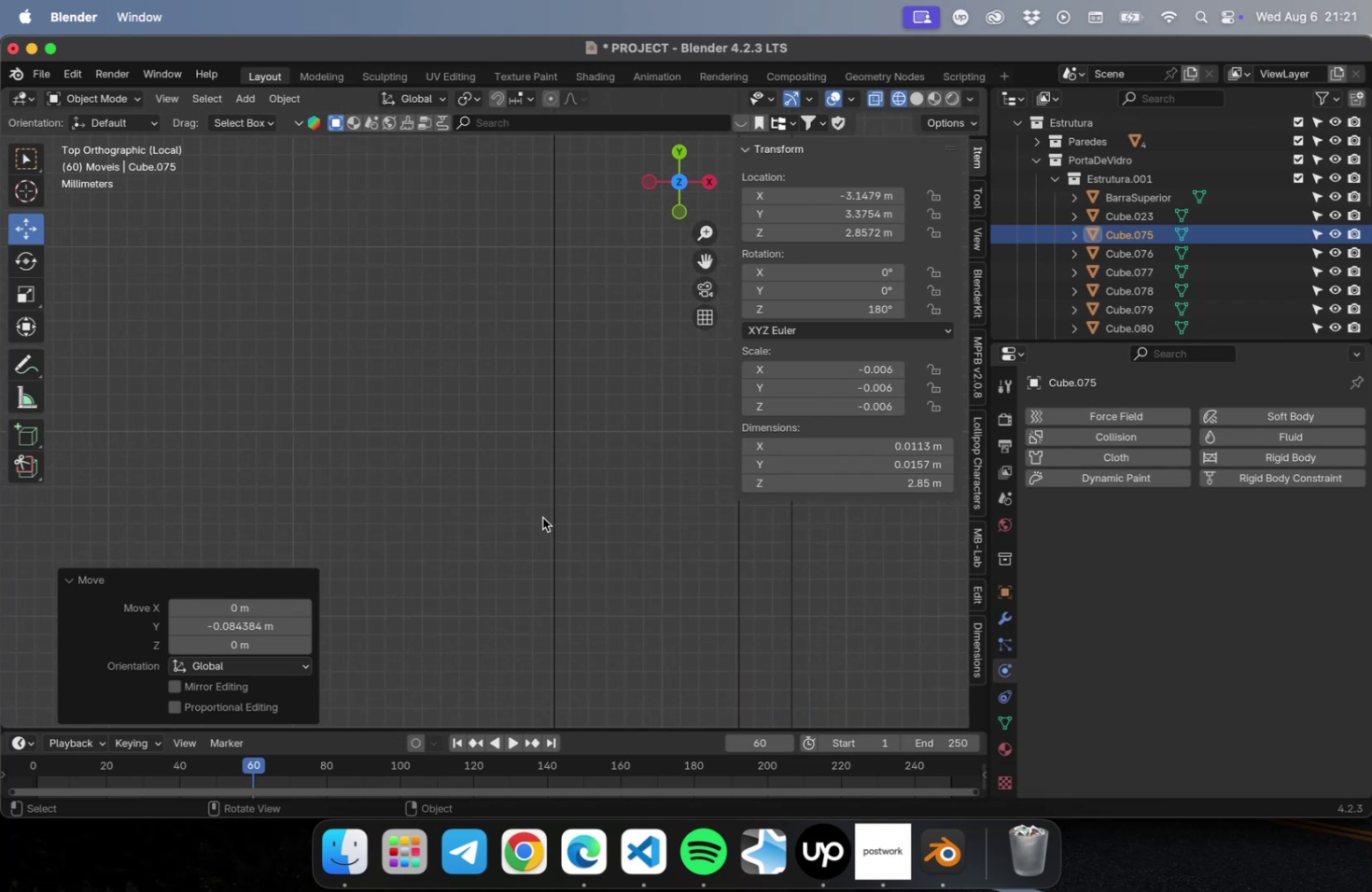 
hold_key(key=ShiftLeft, duration=0.6)
 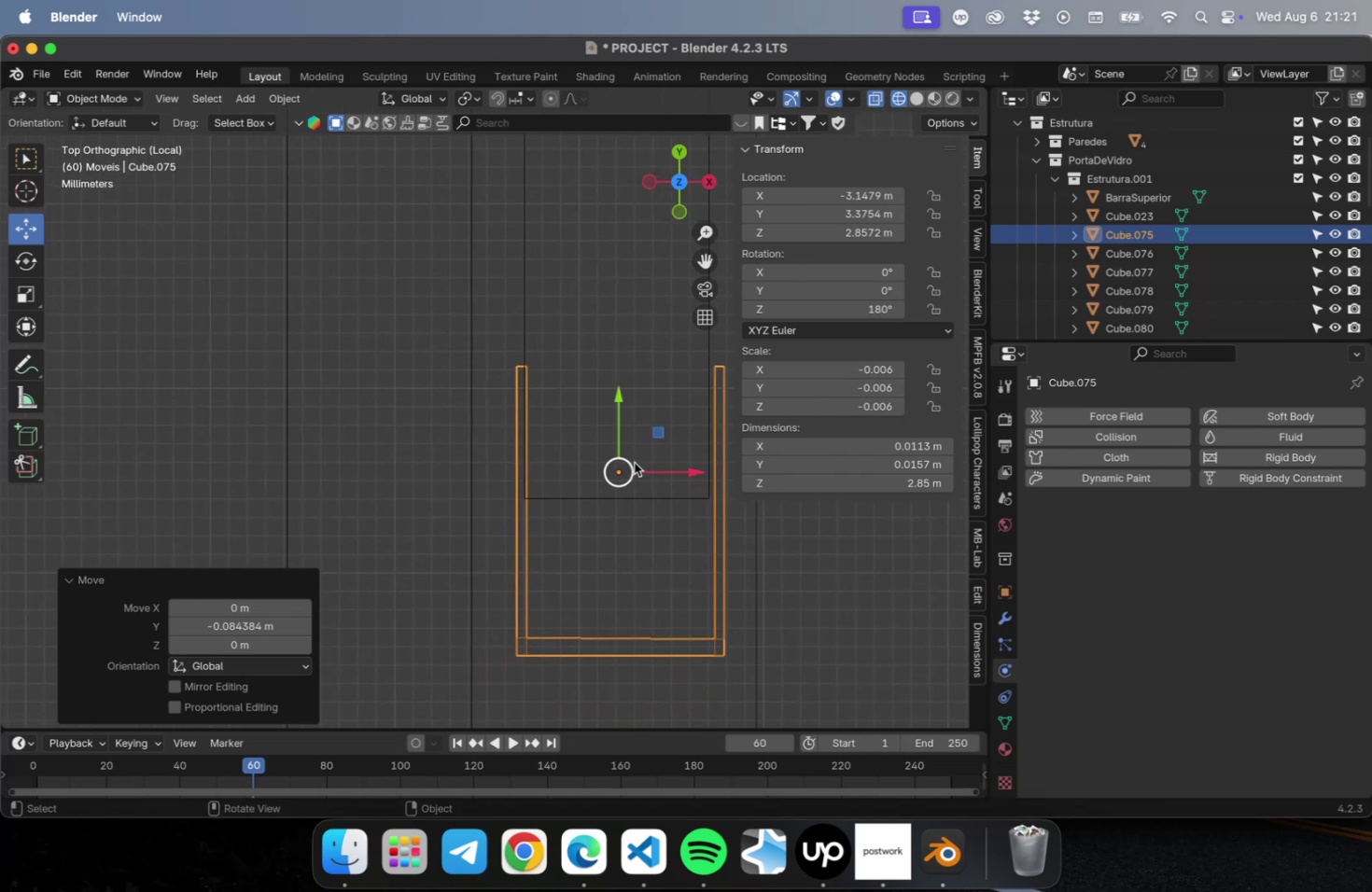 
left_click_drag(start_coordinate=[658, 430], to_coordinate=[652, 305])
 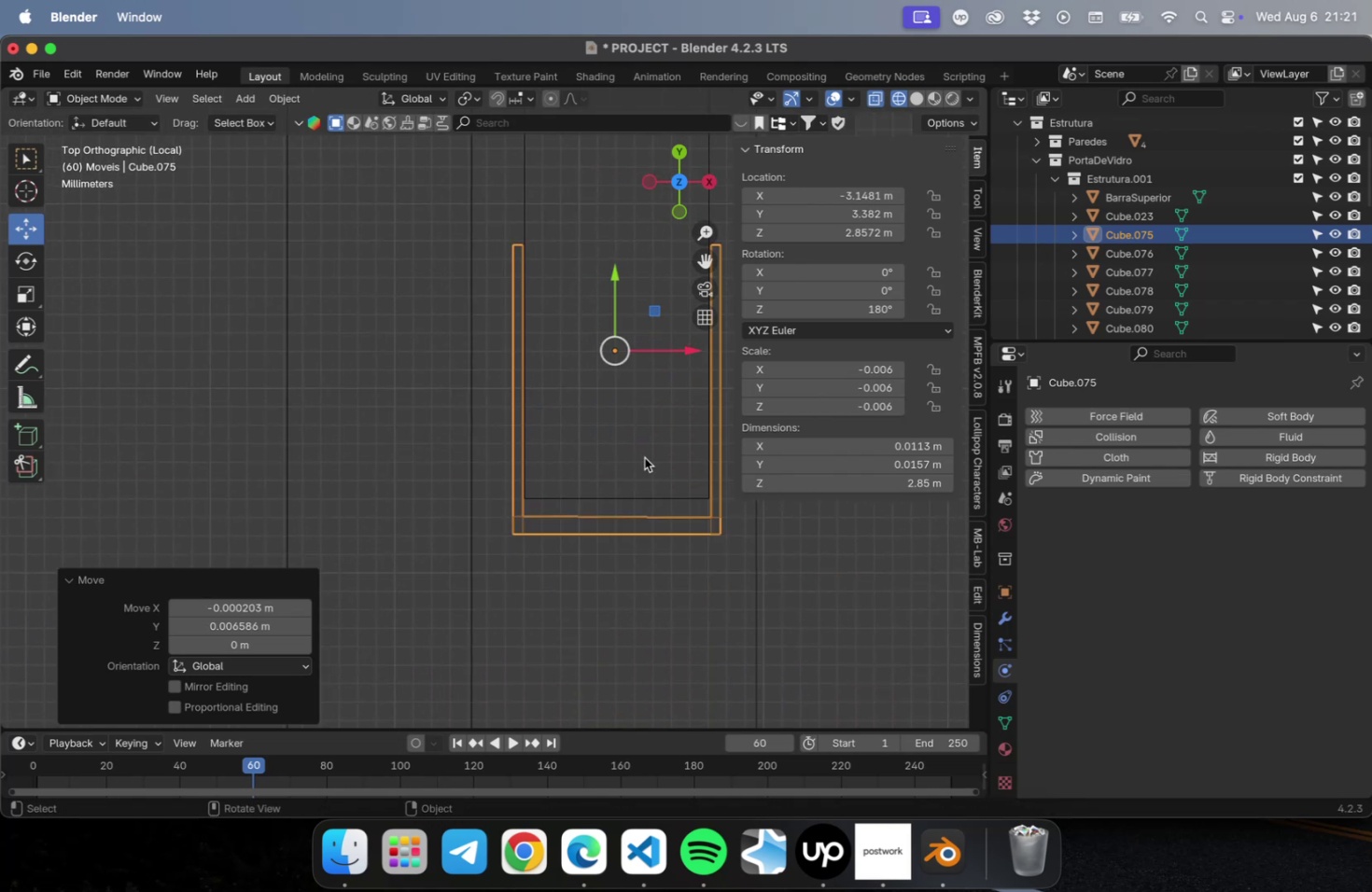 
left_click([626, 577])
 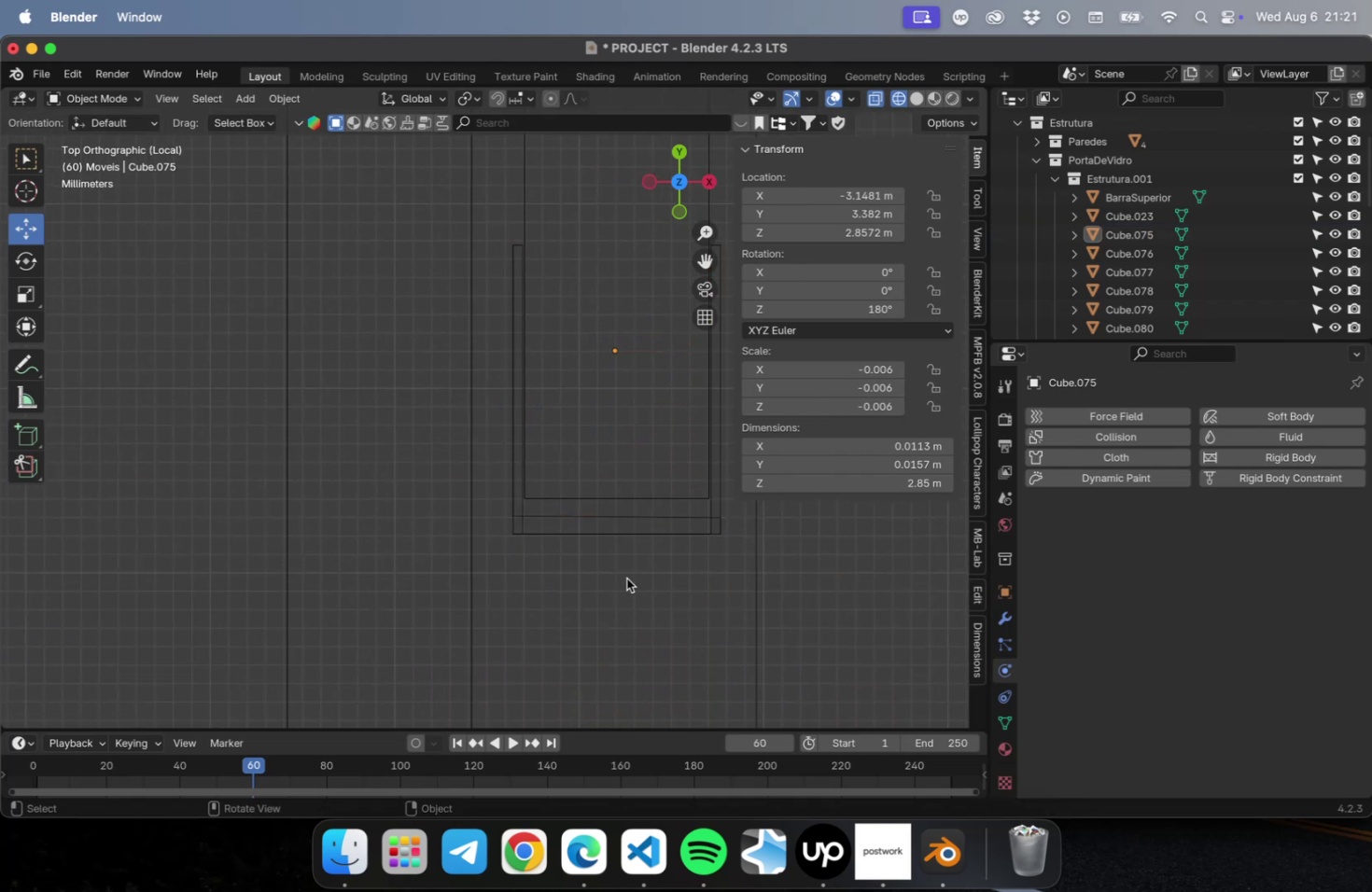 
scroll: coordinate [633, 582], scroll_direction: down, amount: 24.0
 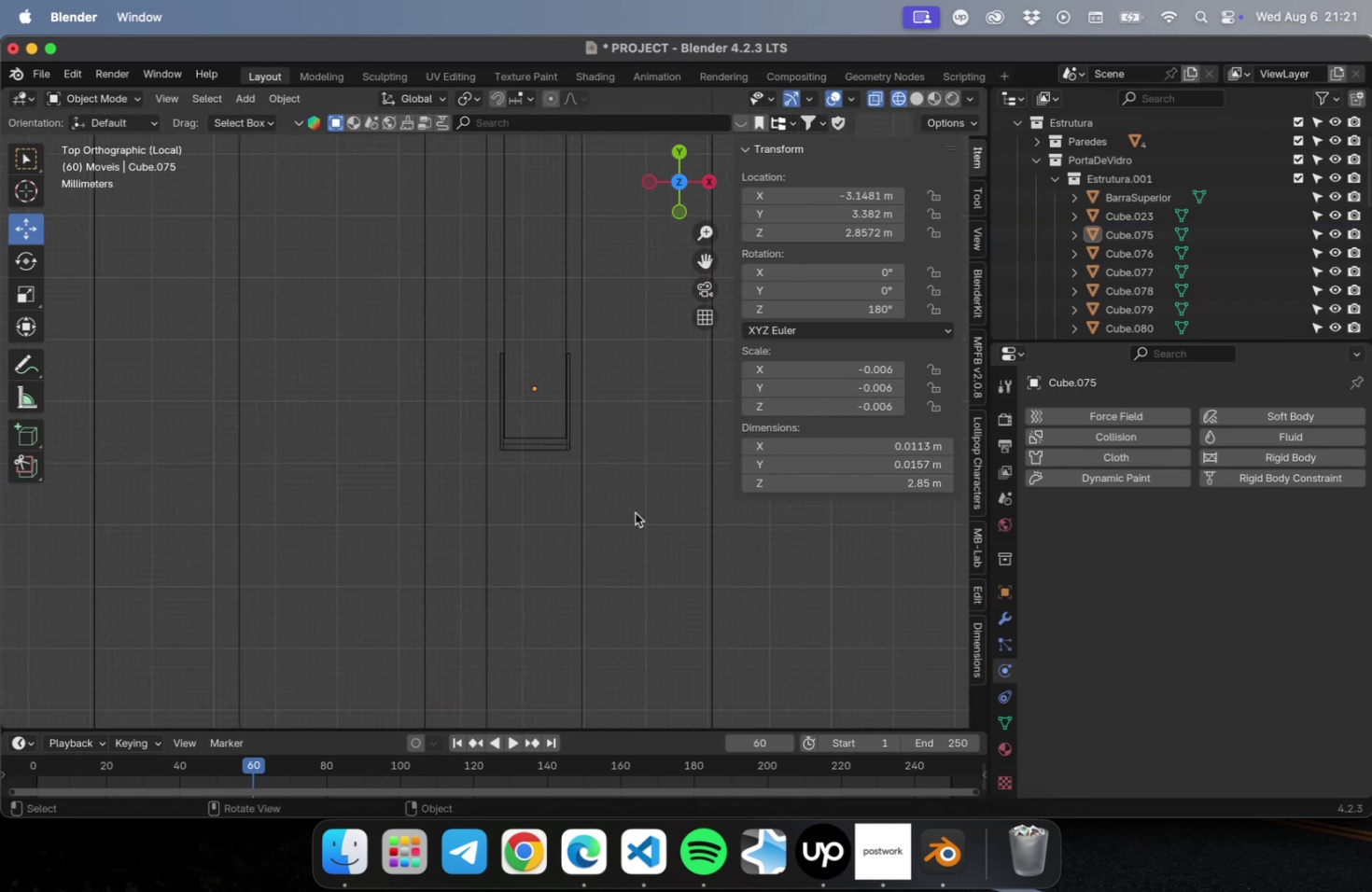 
hold_key(key=ShiftLeft, duration=0.63)
 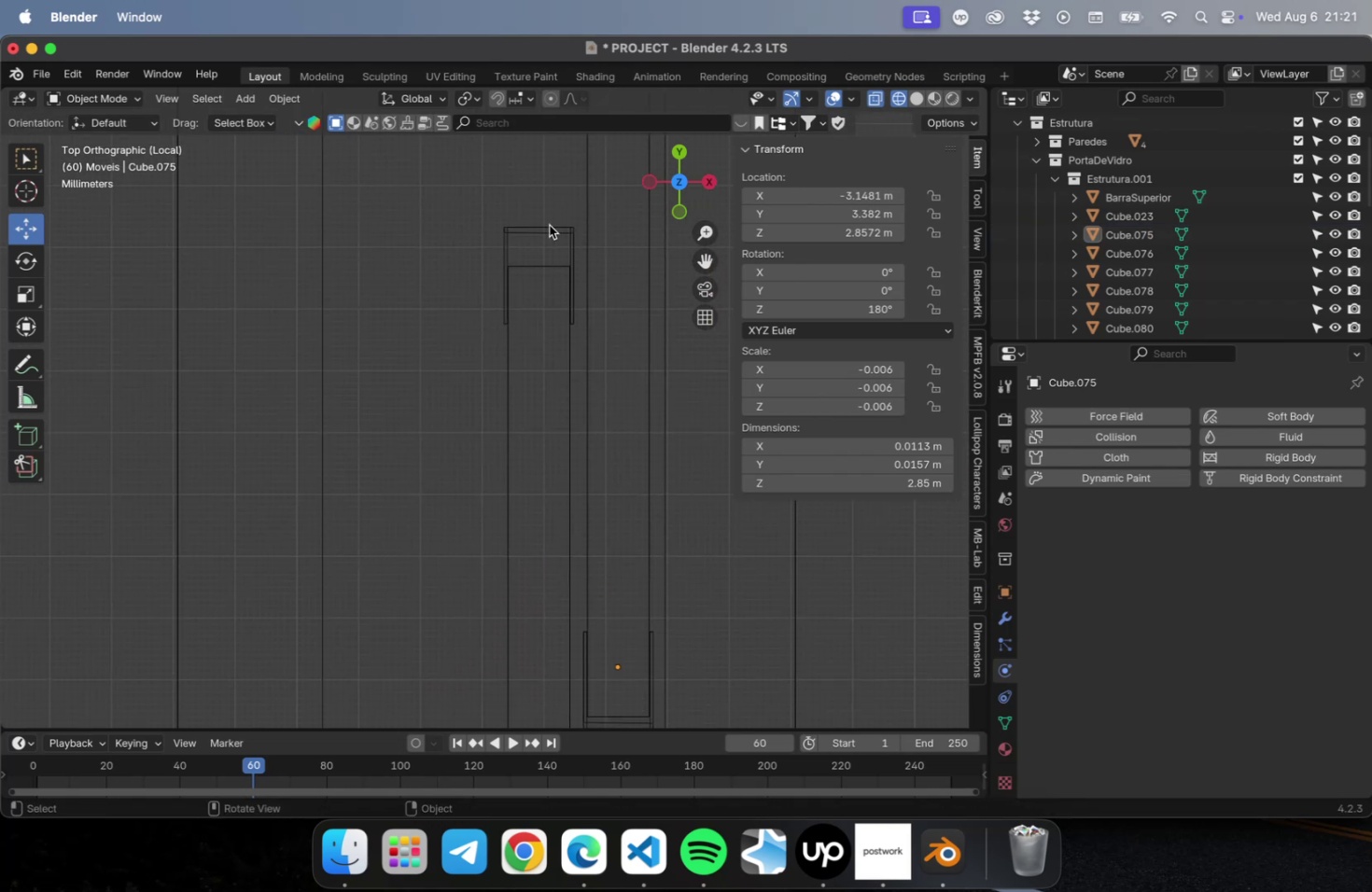 
scroll: coordinate [542, 213], scroll_direction: up, amount: 10.0
 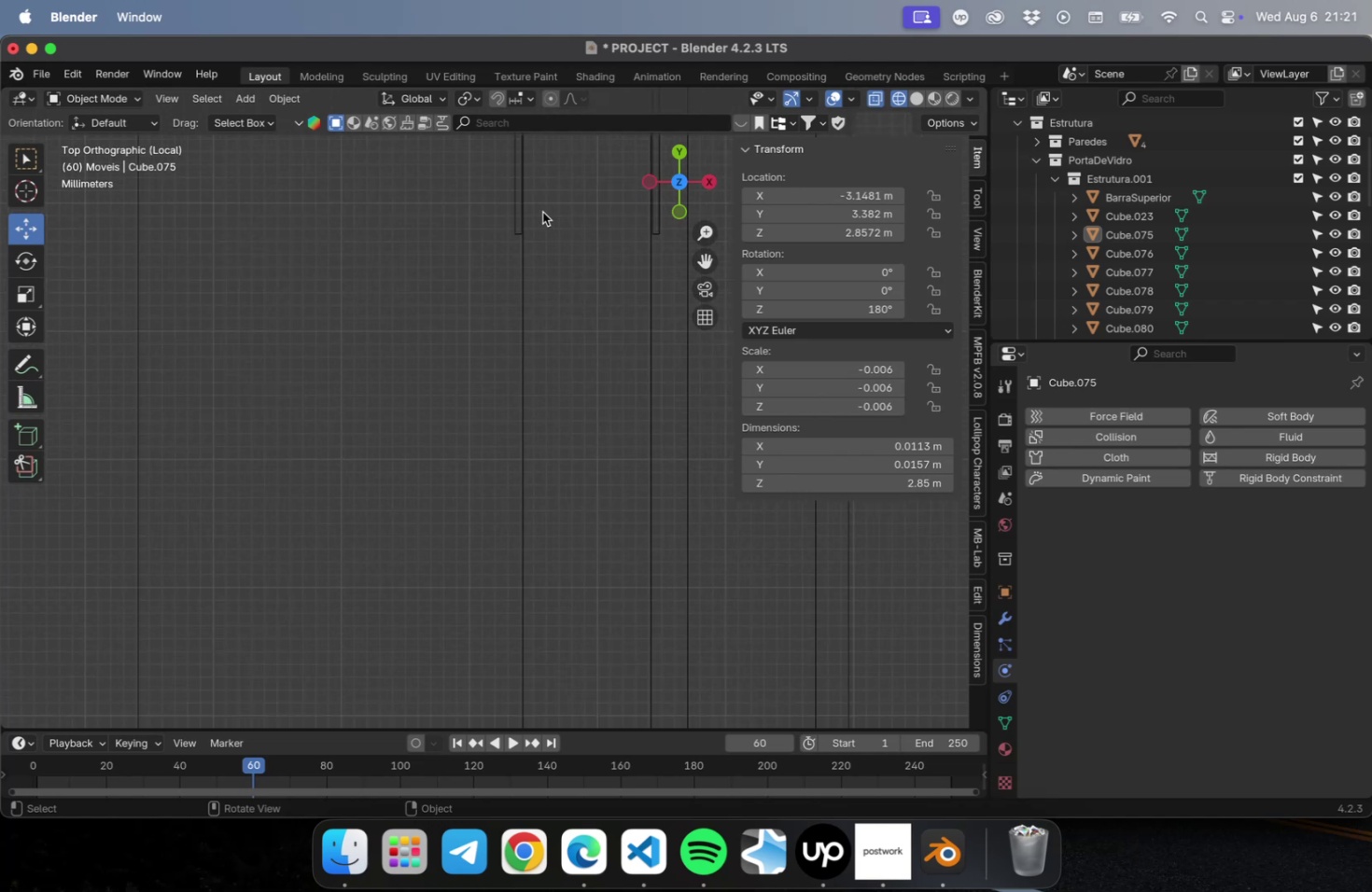 
hold_key(key=ShiftLeft, duration=0.54)
 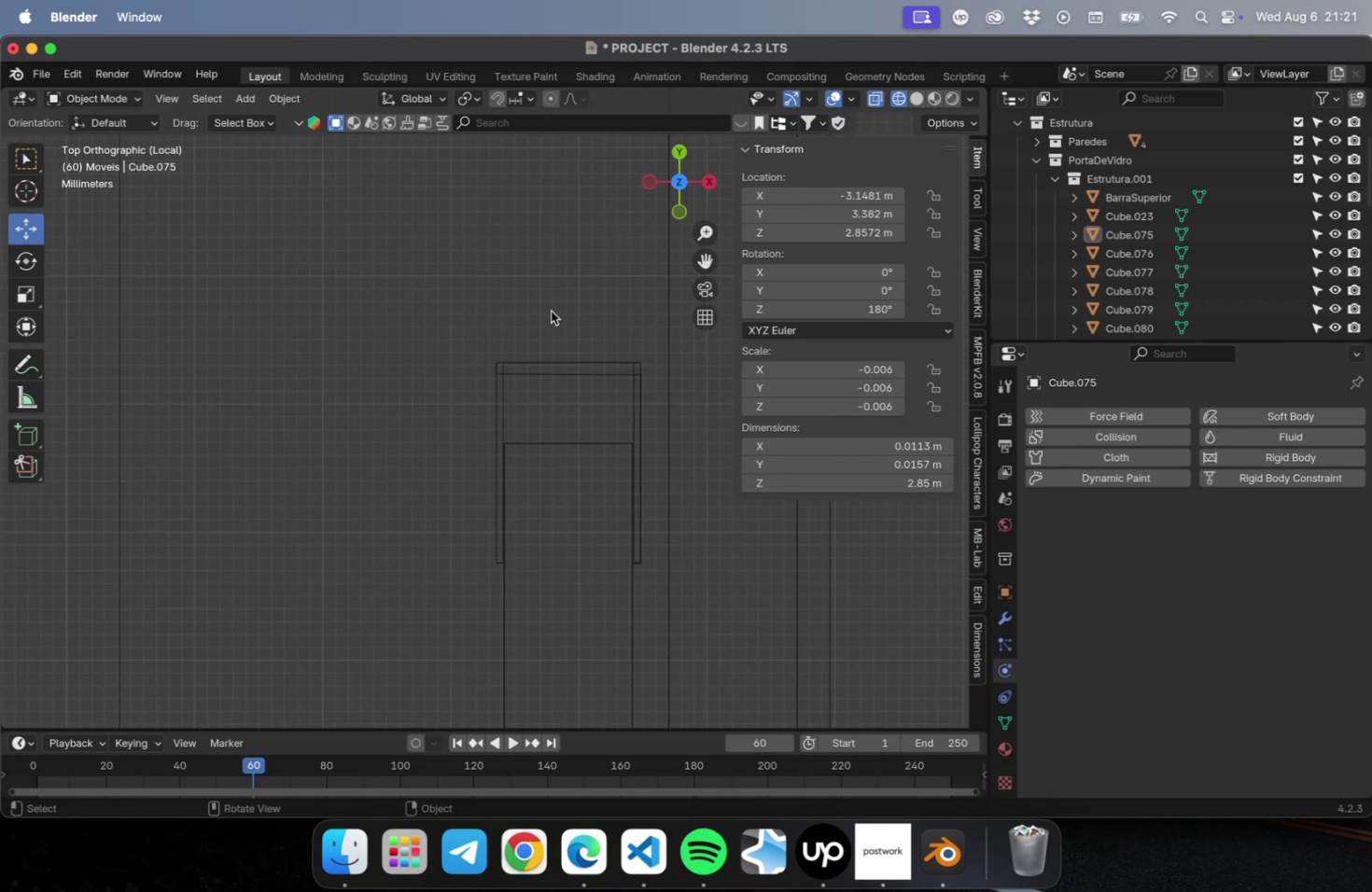 
left_click_drag(start_coordinate=[543, 284], to_coordinate=[578, 423])
 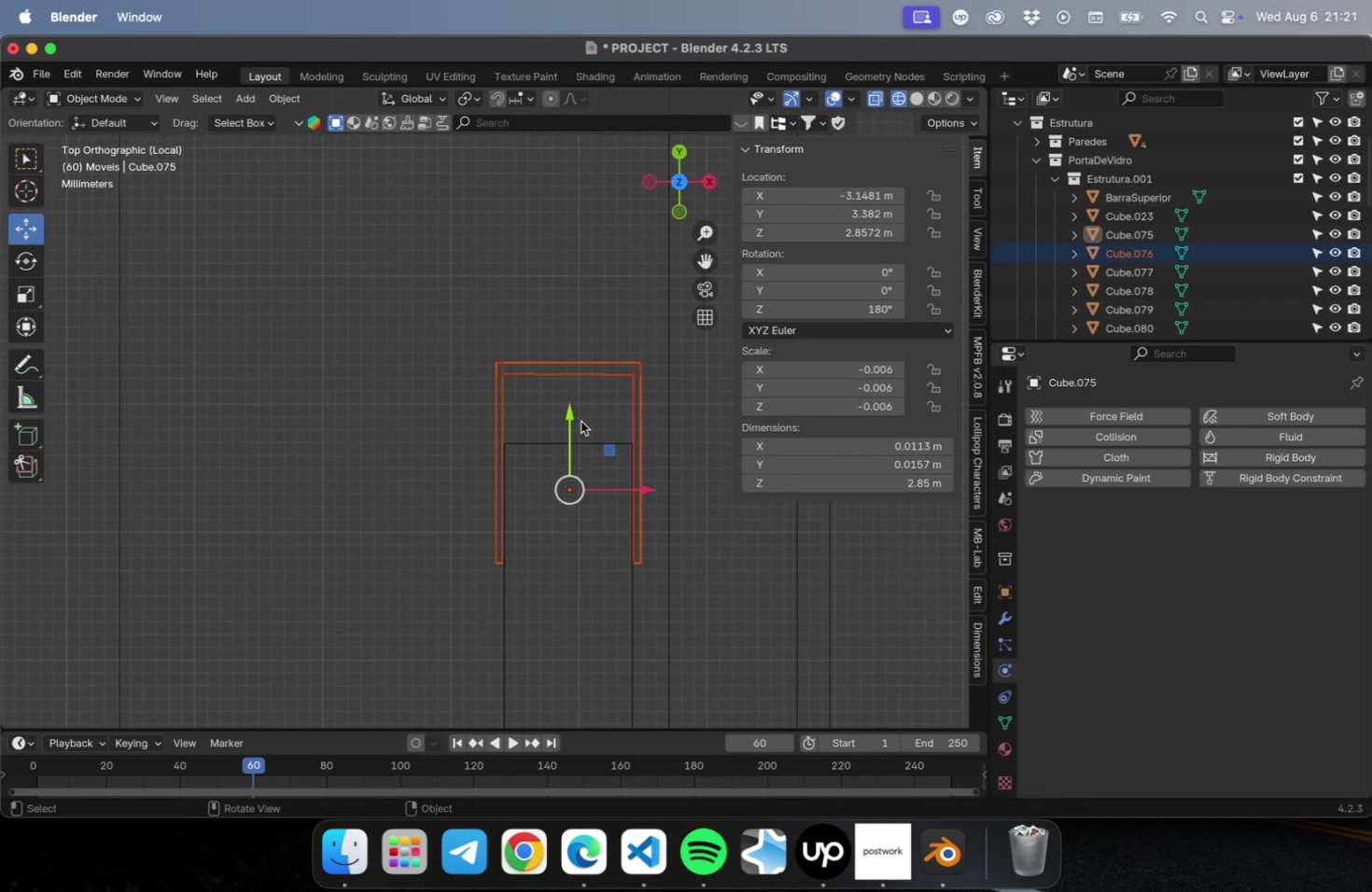 
scroll: coordinate [582, 425], scroll_direction: up, amount: 4.0
 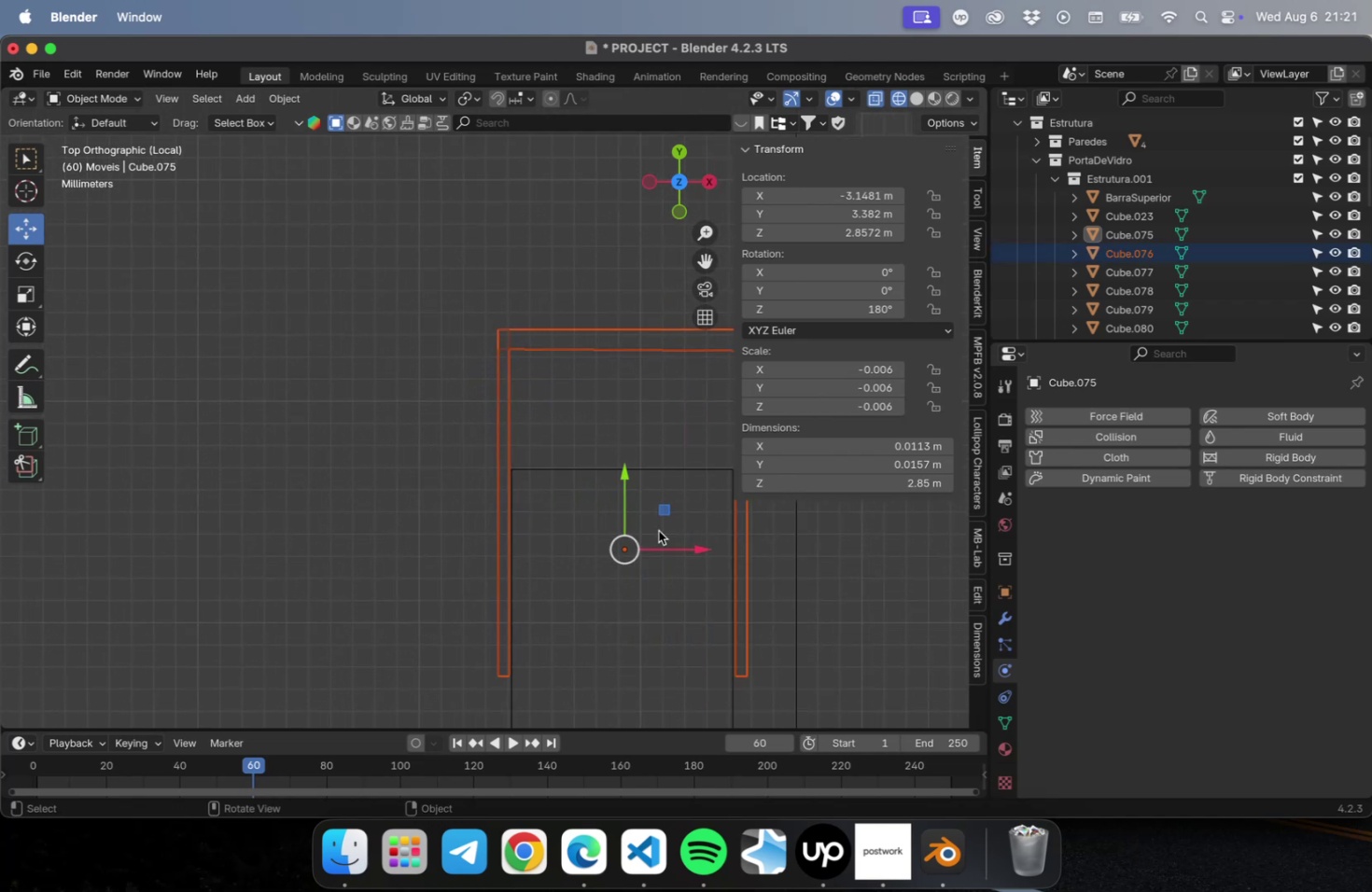 
left_click_drag(start_coordinate=[660, 515], to_coordinate=[659, 606])
 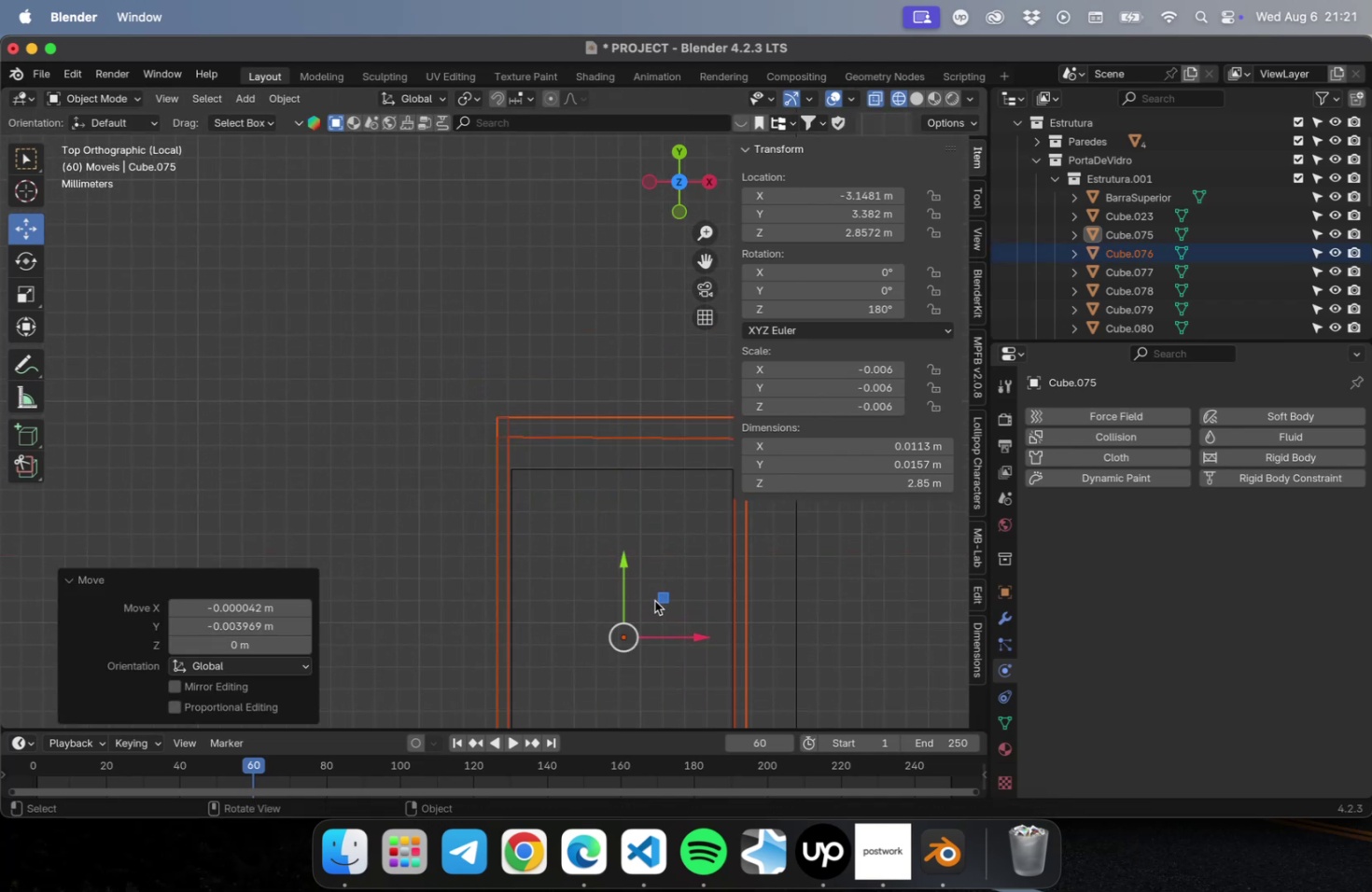 
hold_key(key=ShiftLeft, duration=0.63)
 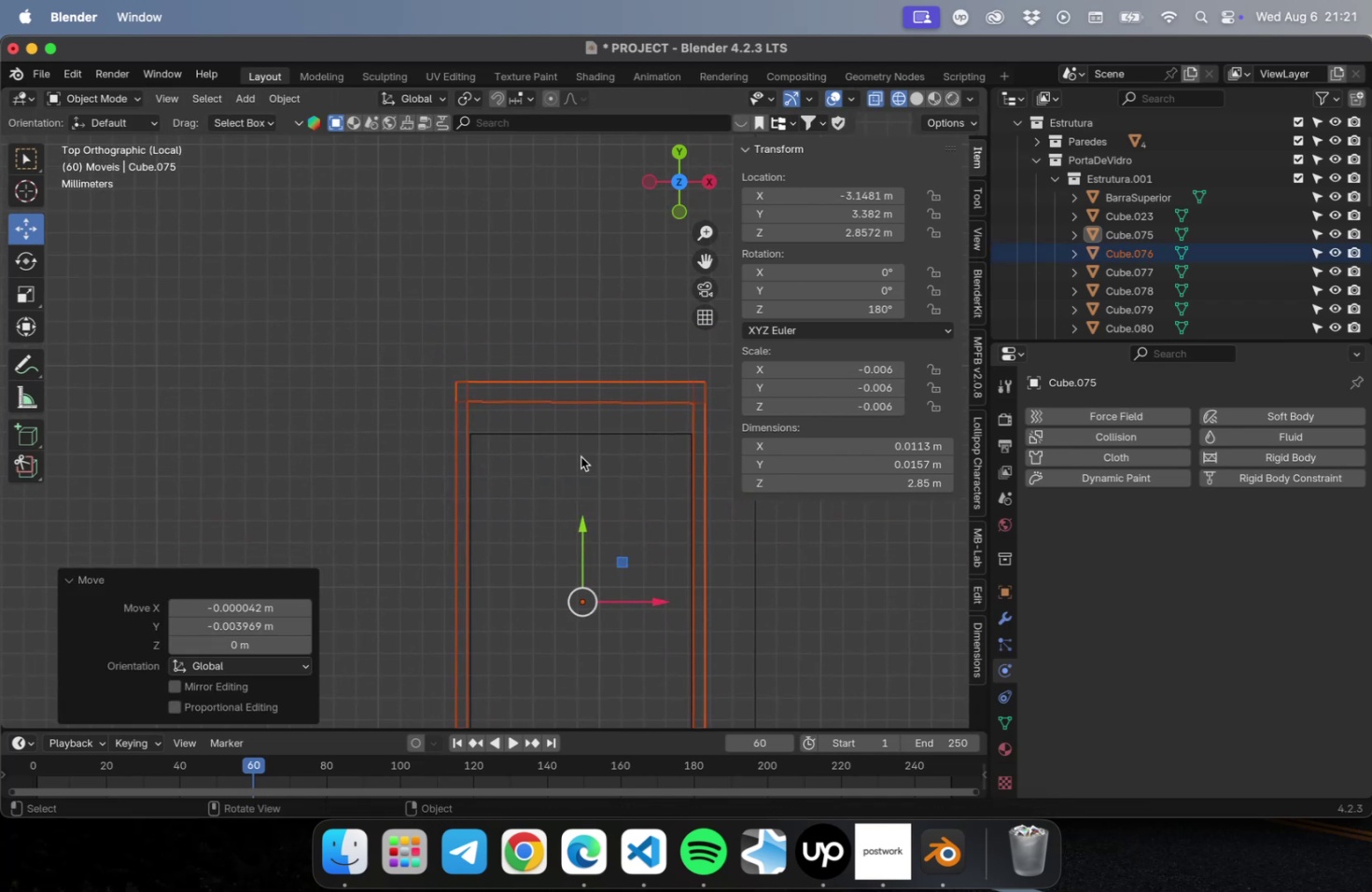 
left_click([533, 328])
 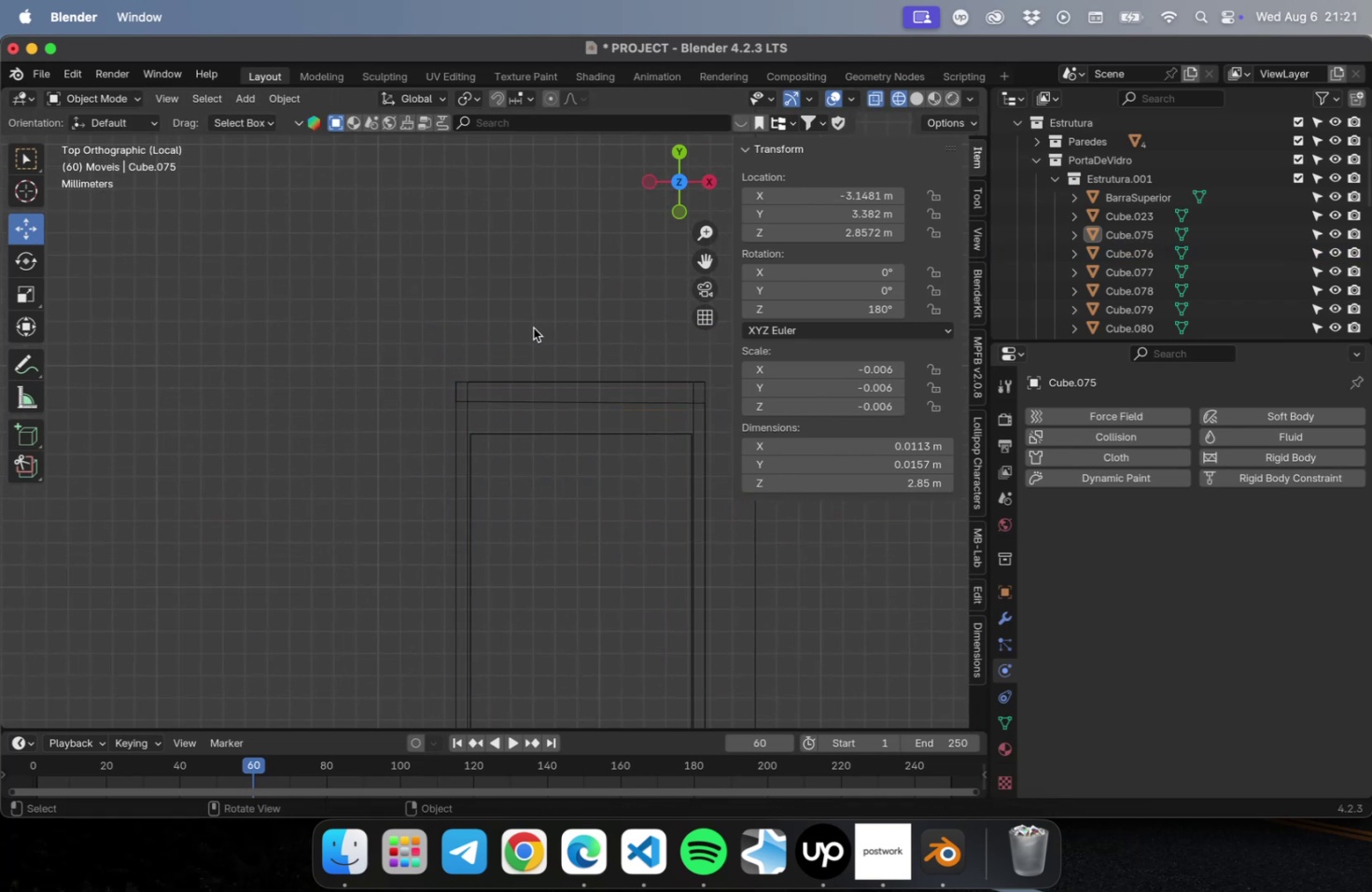 
key(Meta+CommandLeft)
 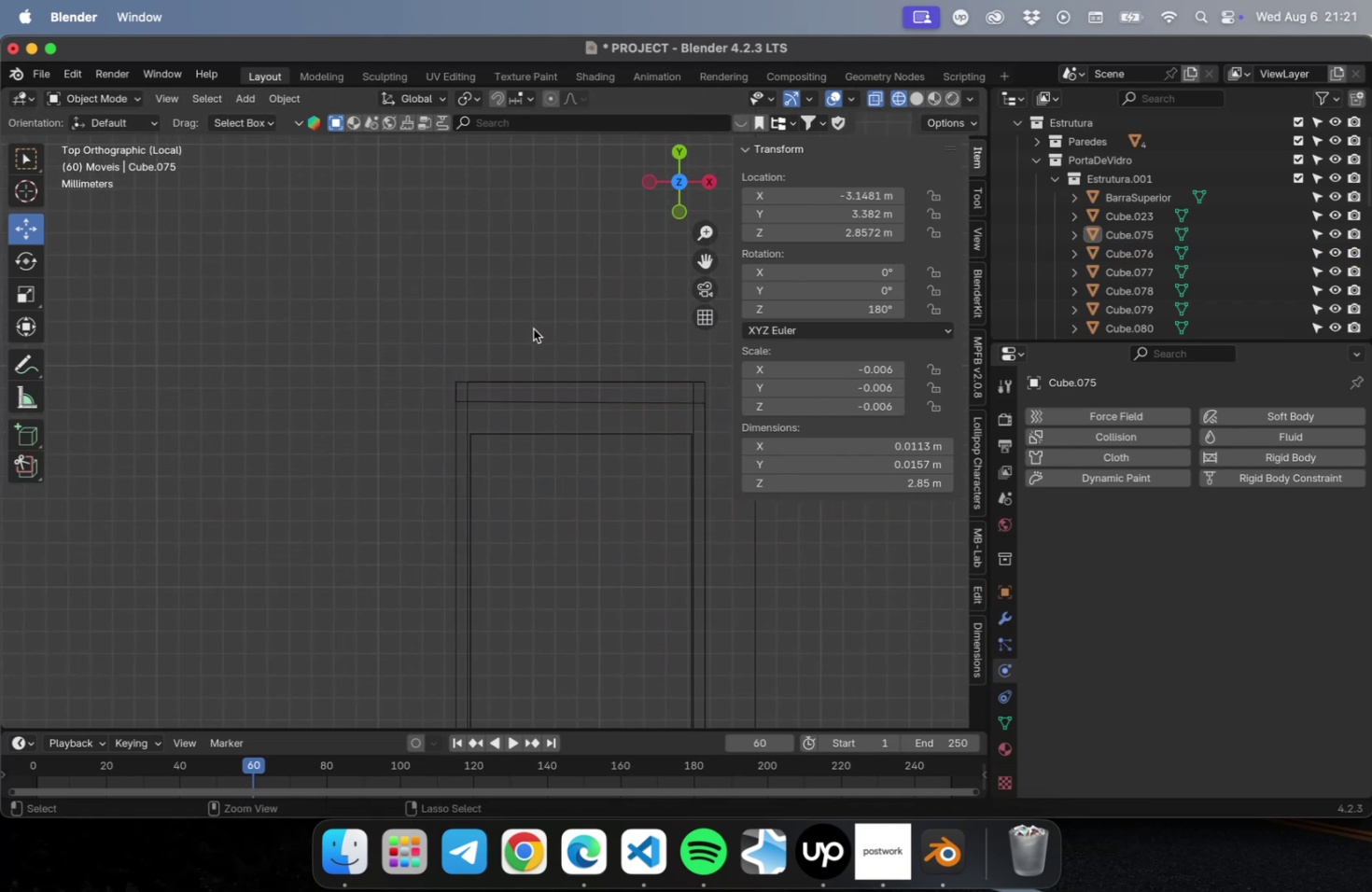 
key(Meta+S)
 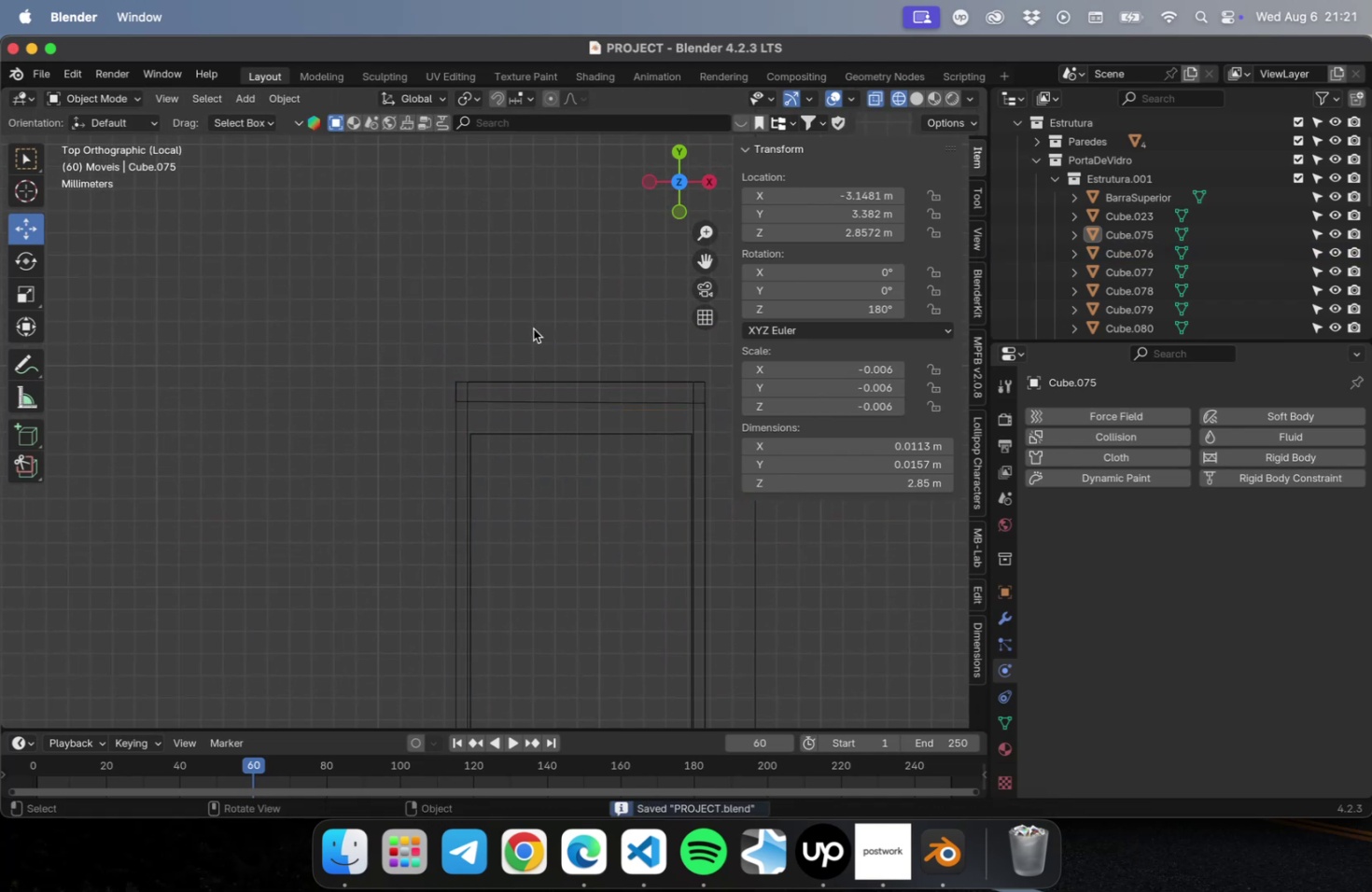 
scroll: coordinate [539, 350], scroll_direction: down, amount: 141.0
 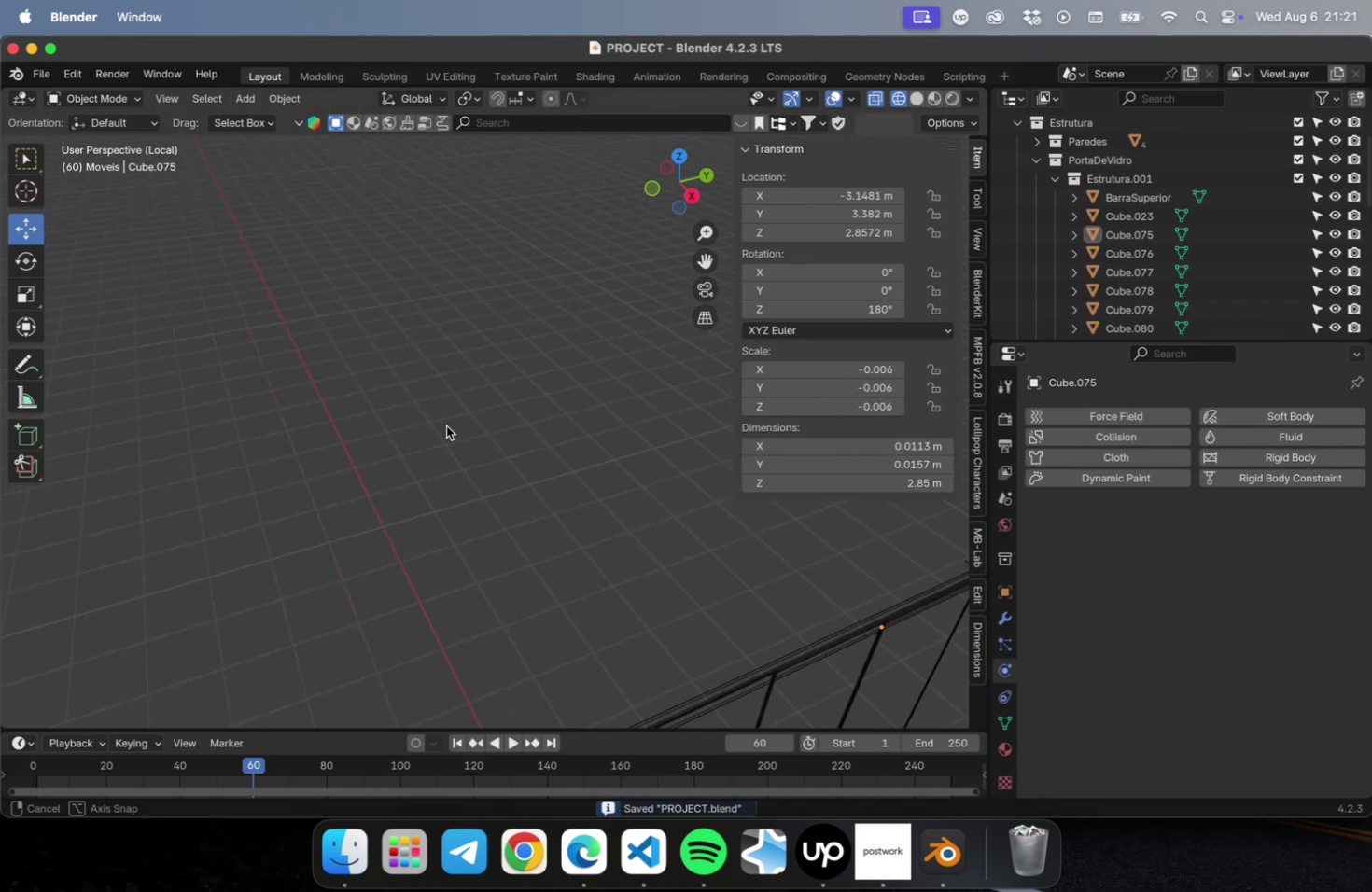 
hold_key(key=ShiftLeft, duration=0.66)
 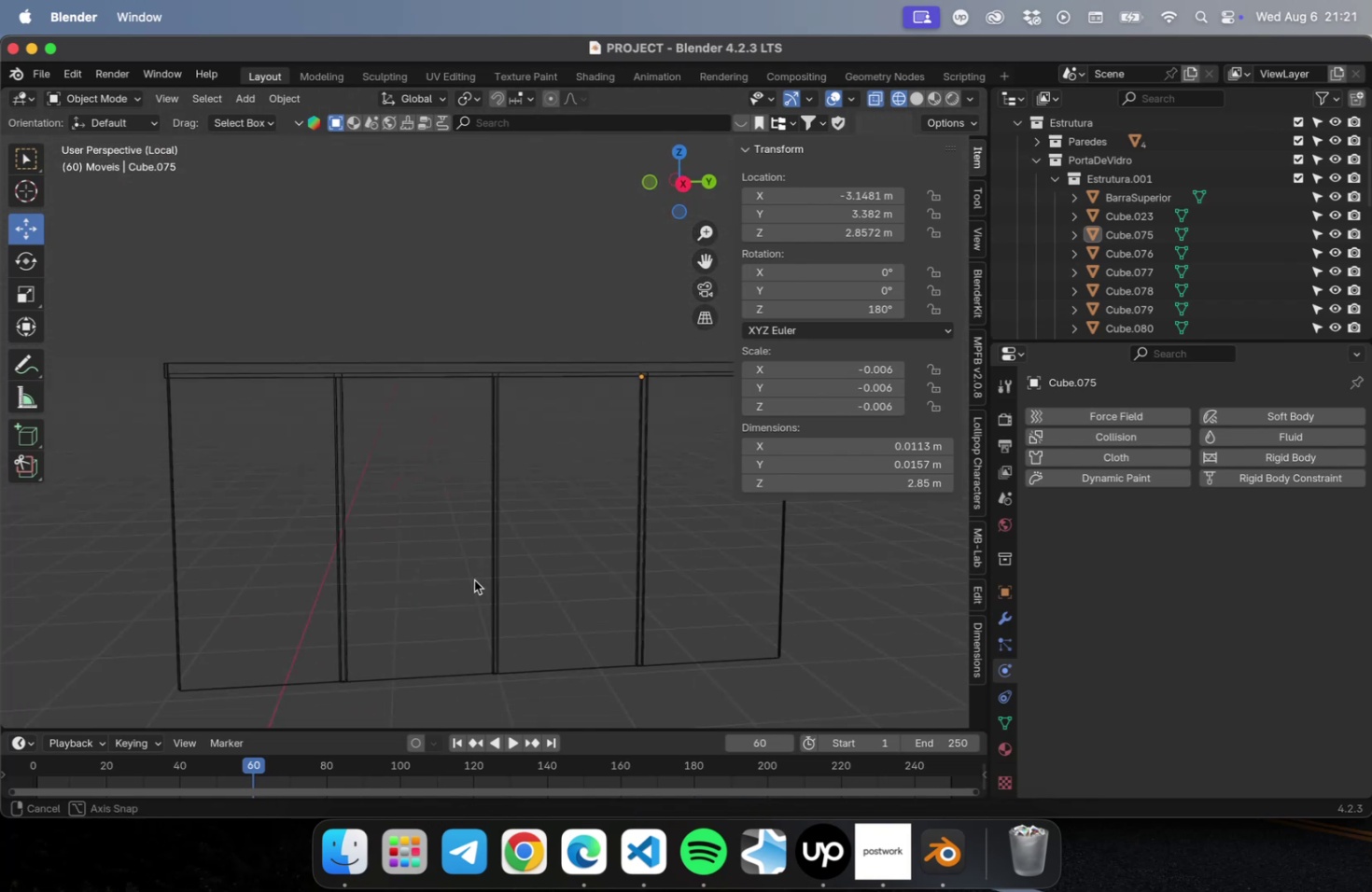 
hold_key(key=ShiftLeft, duration=0.54)
 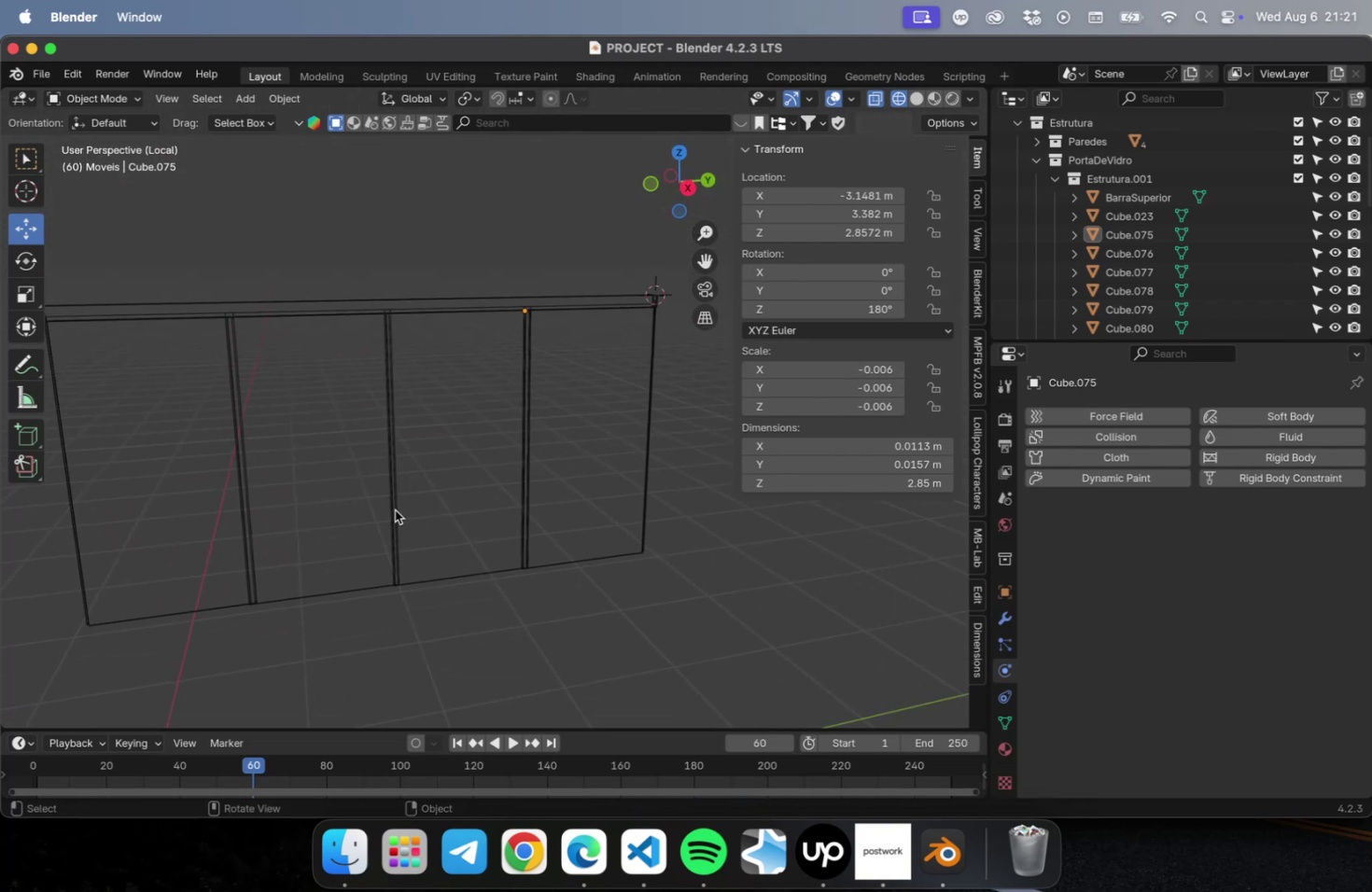 
hold_key(key=ShiftLeft, duration=0.66)
 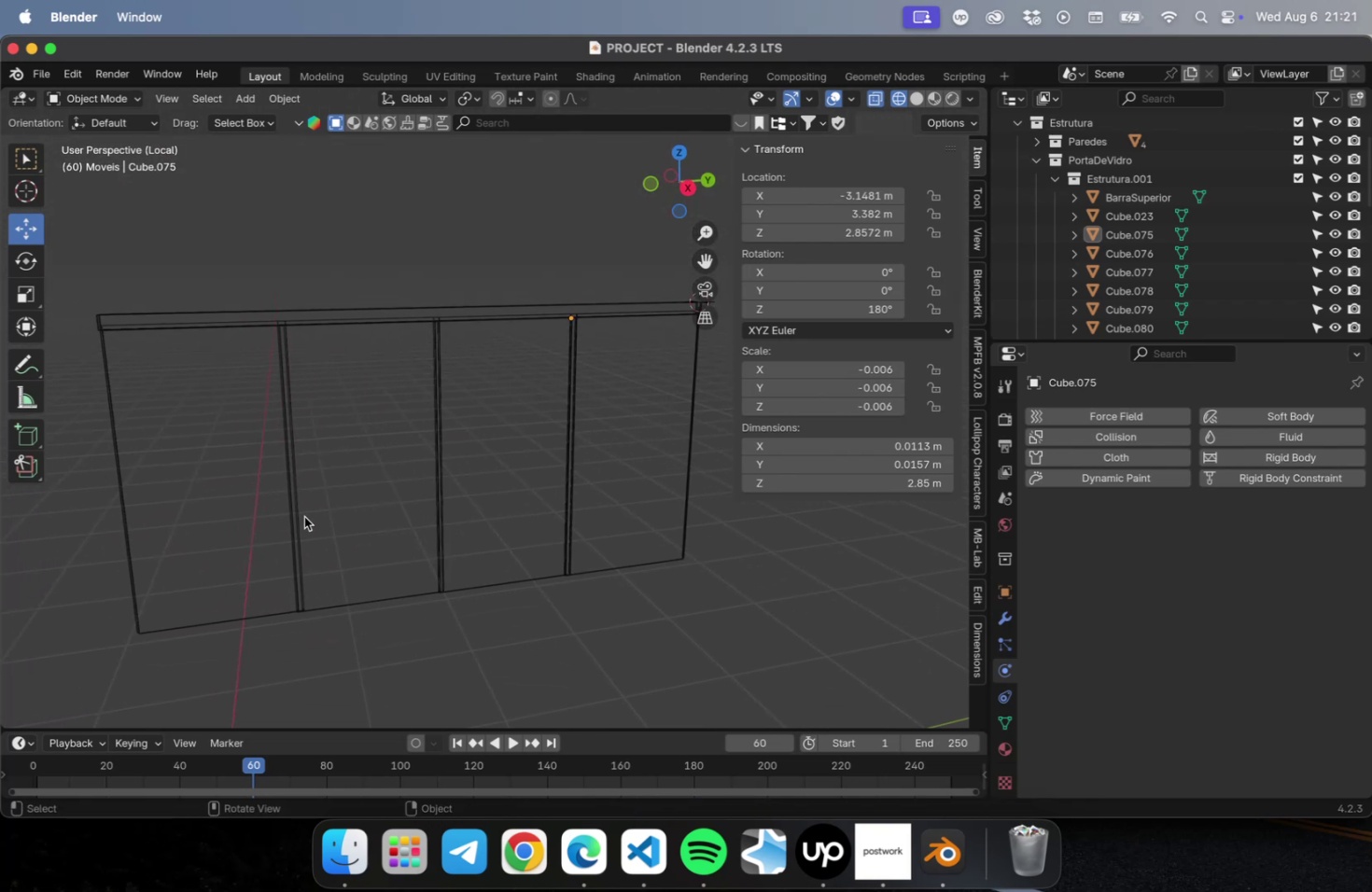 
key(Meta+CommandLeft)
 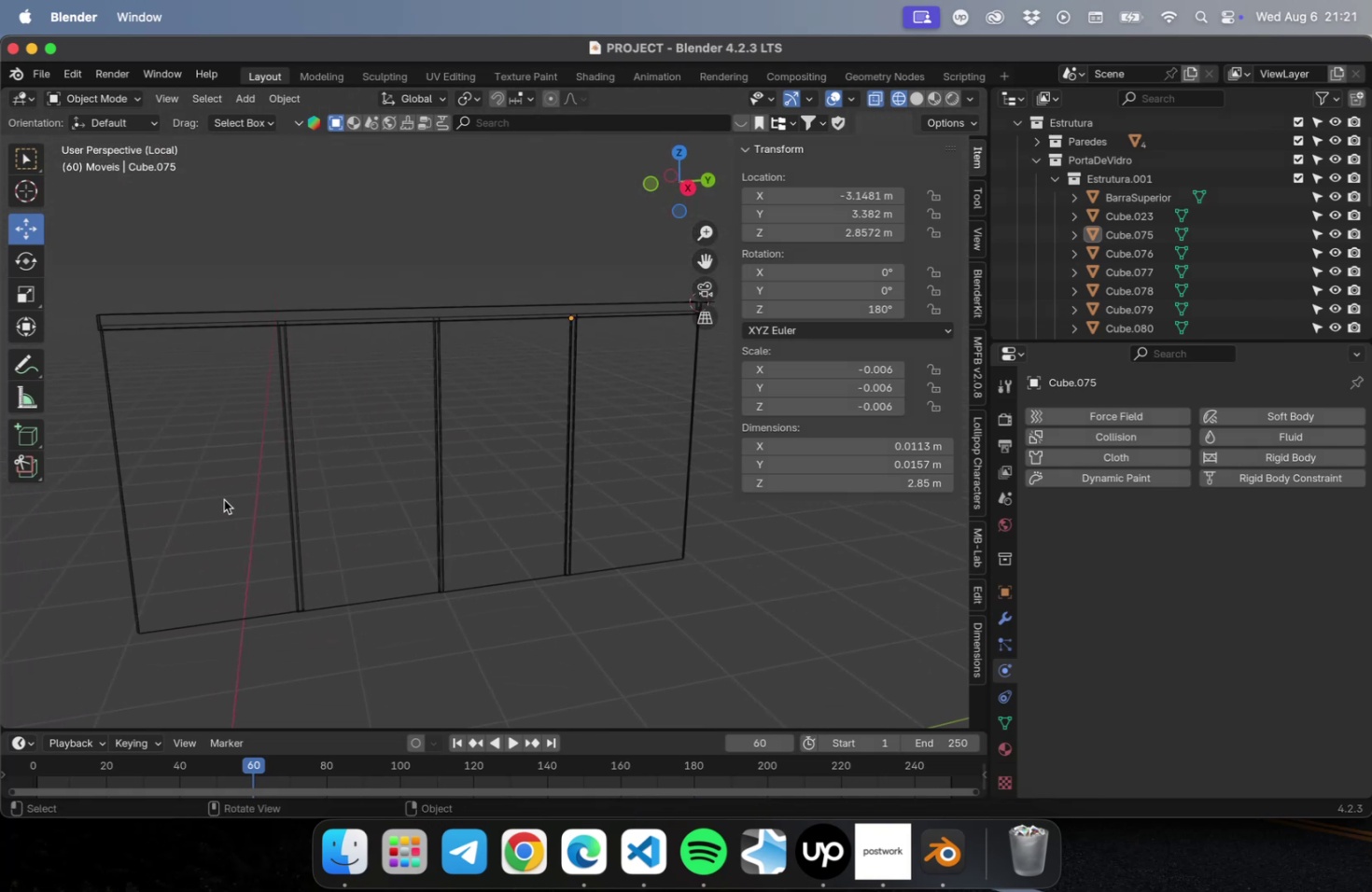 
left_click_drag(start_coordinate=[97, 467], to_coordinate=[203, 532])
 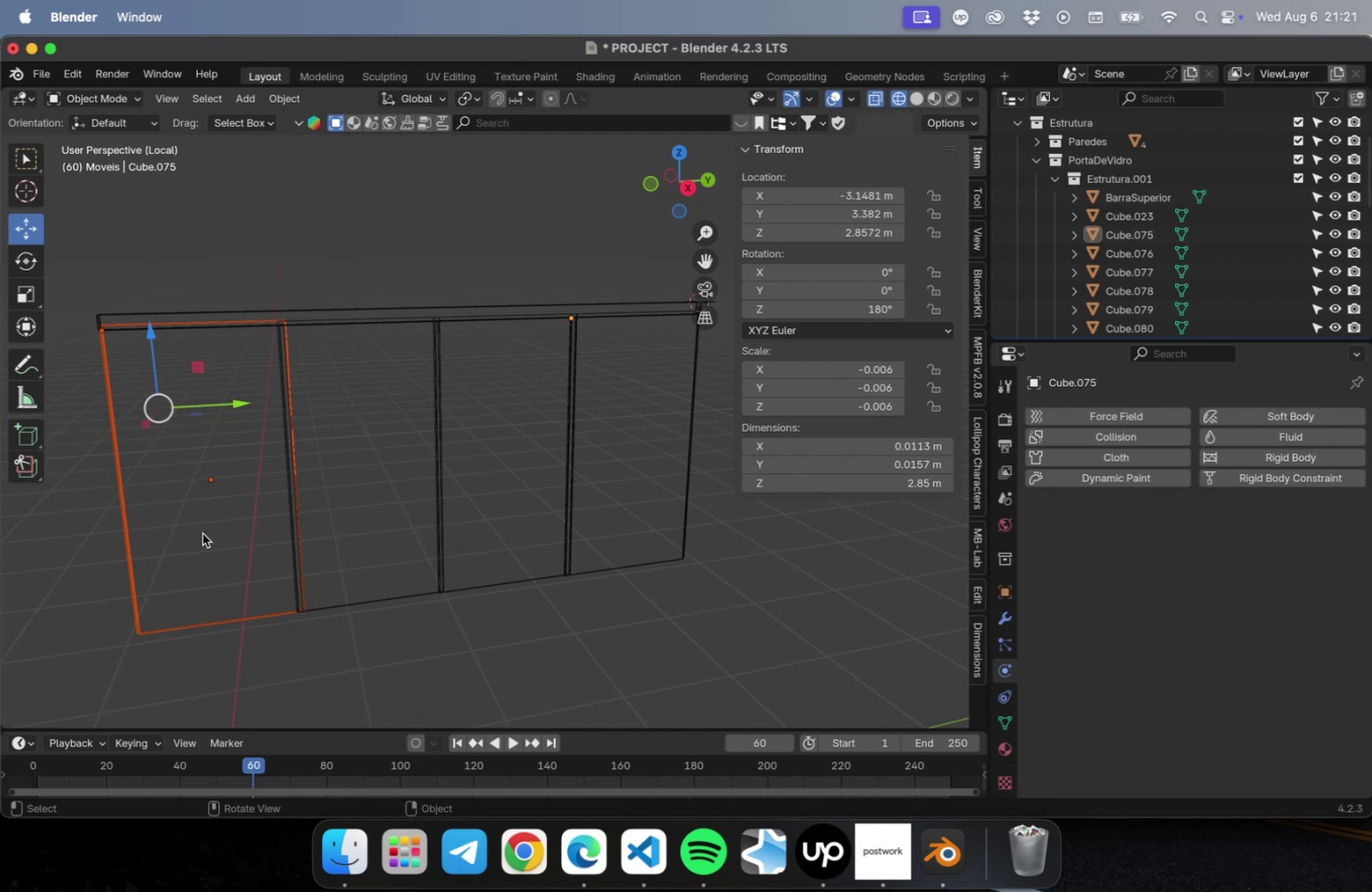 
wait(6.7)
 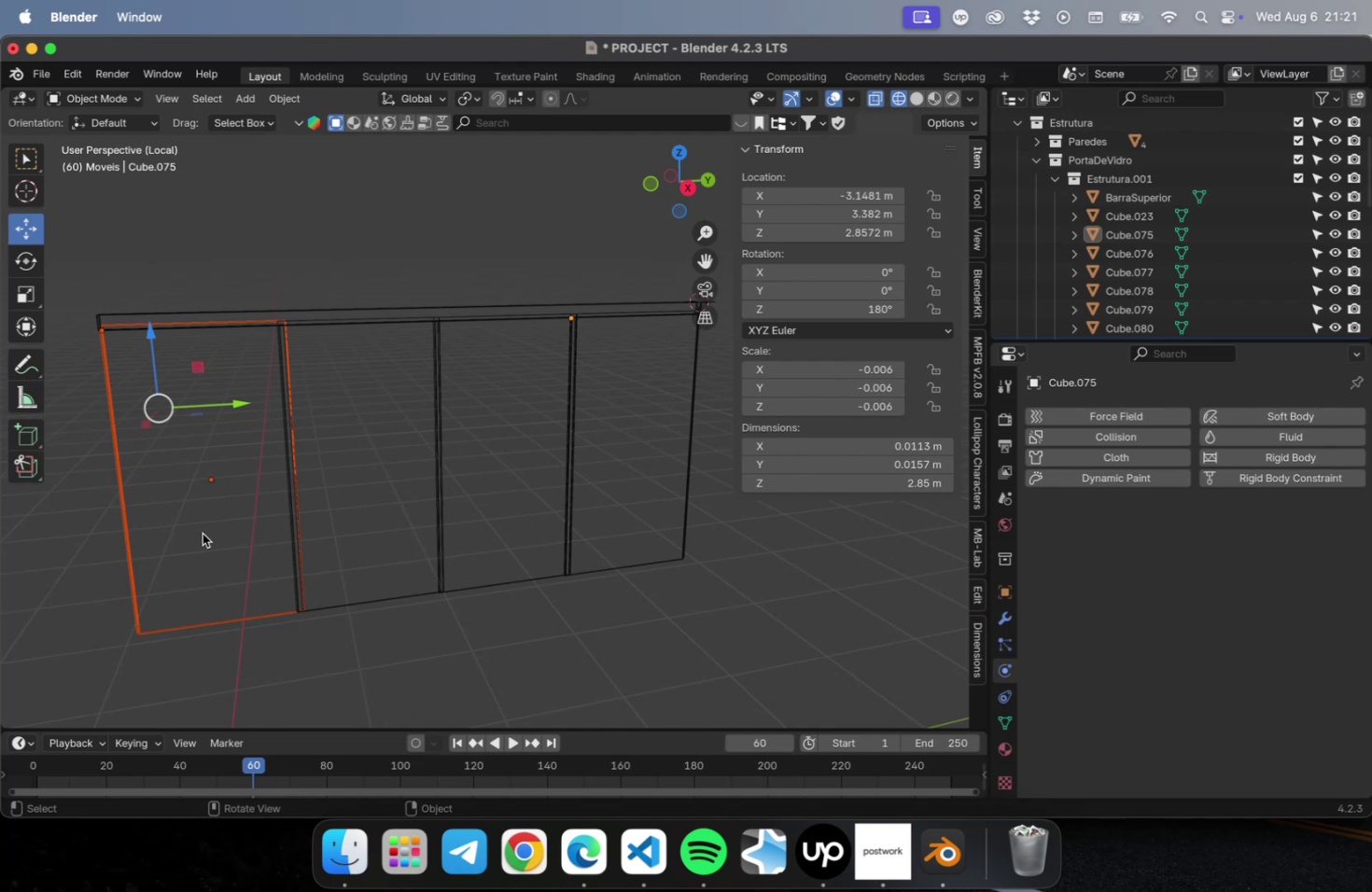 
key(Meta+S)
 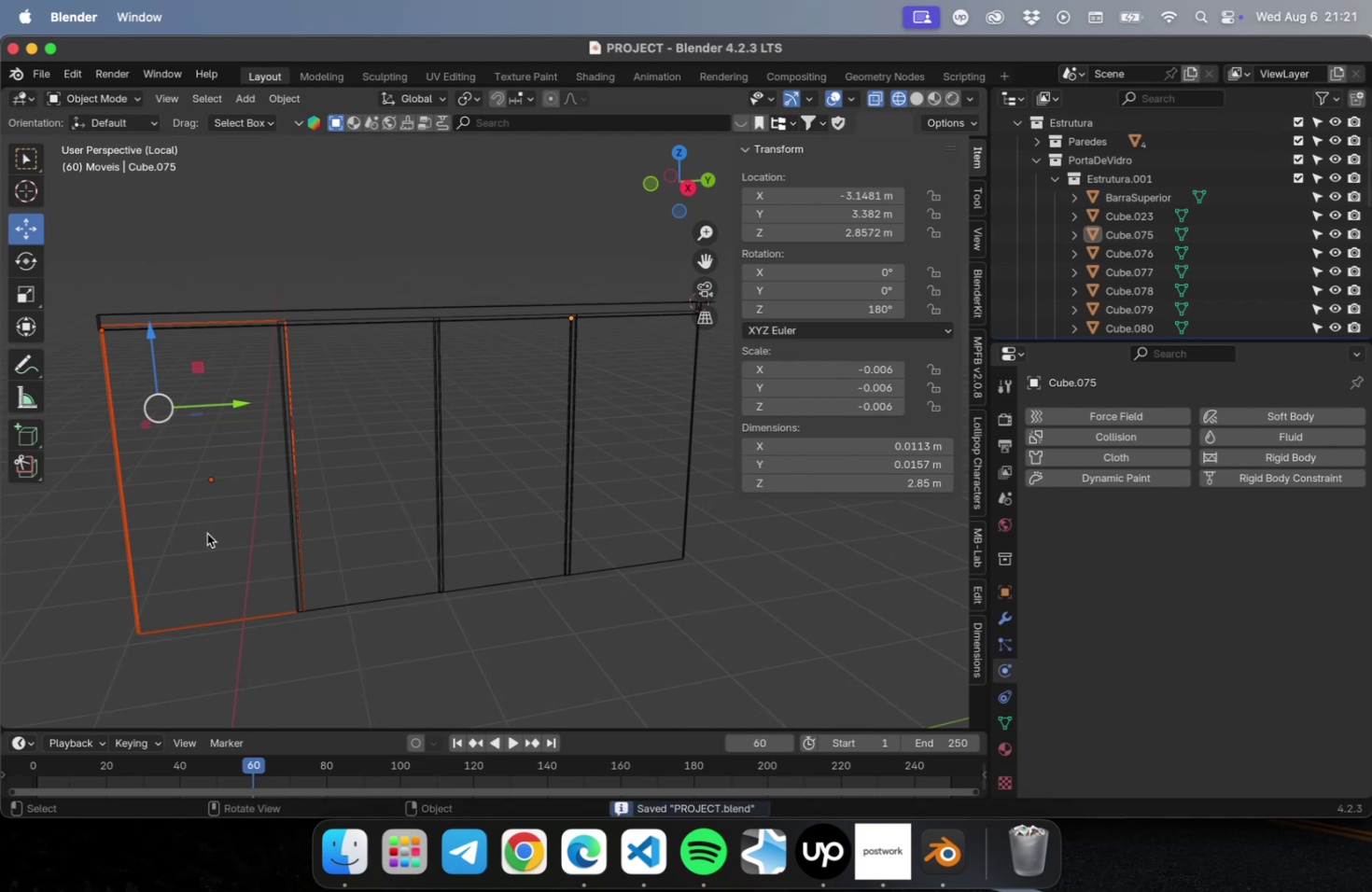 
key(NumLock)
 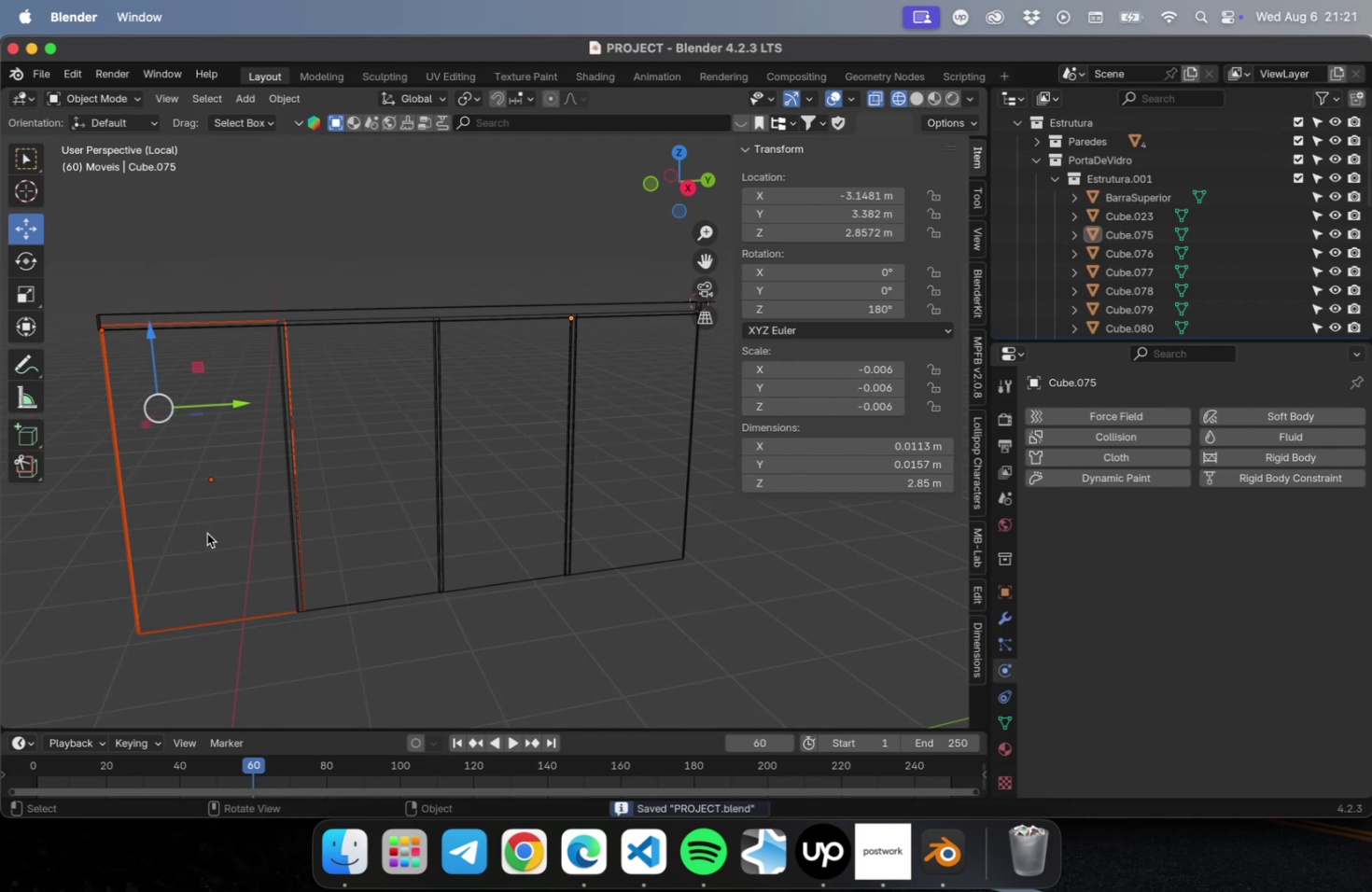 
key(NumpadDecimal)
 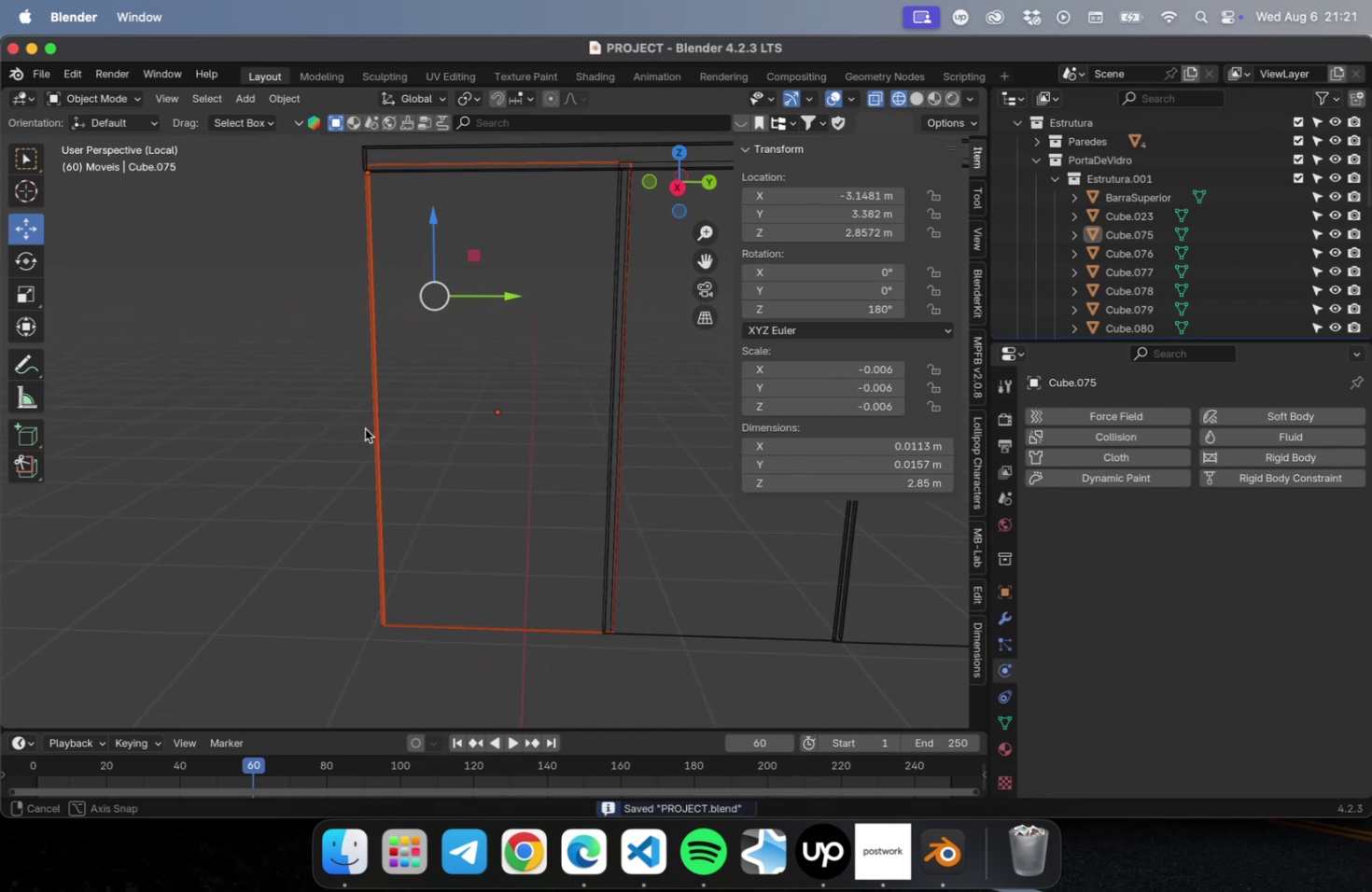 
scroll: coordinate [381, 412], scroll_direction: up, amount: 22.0
 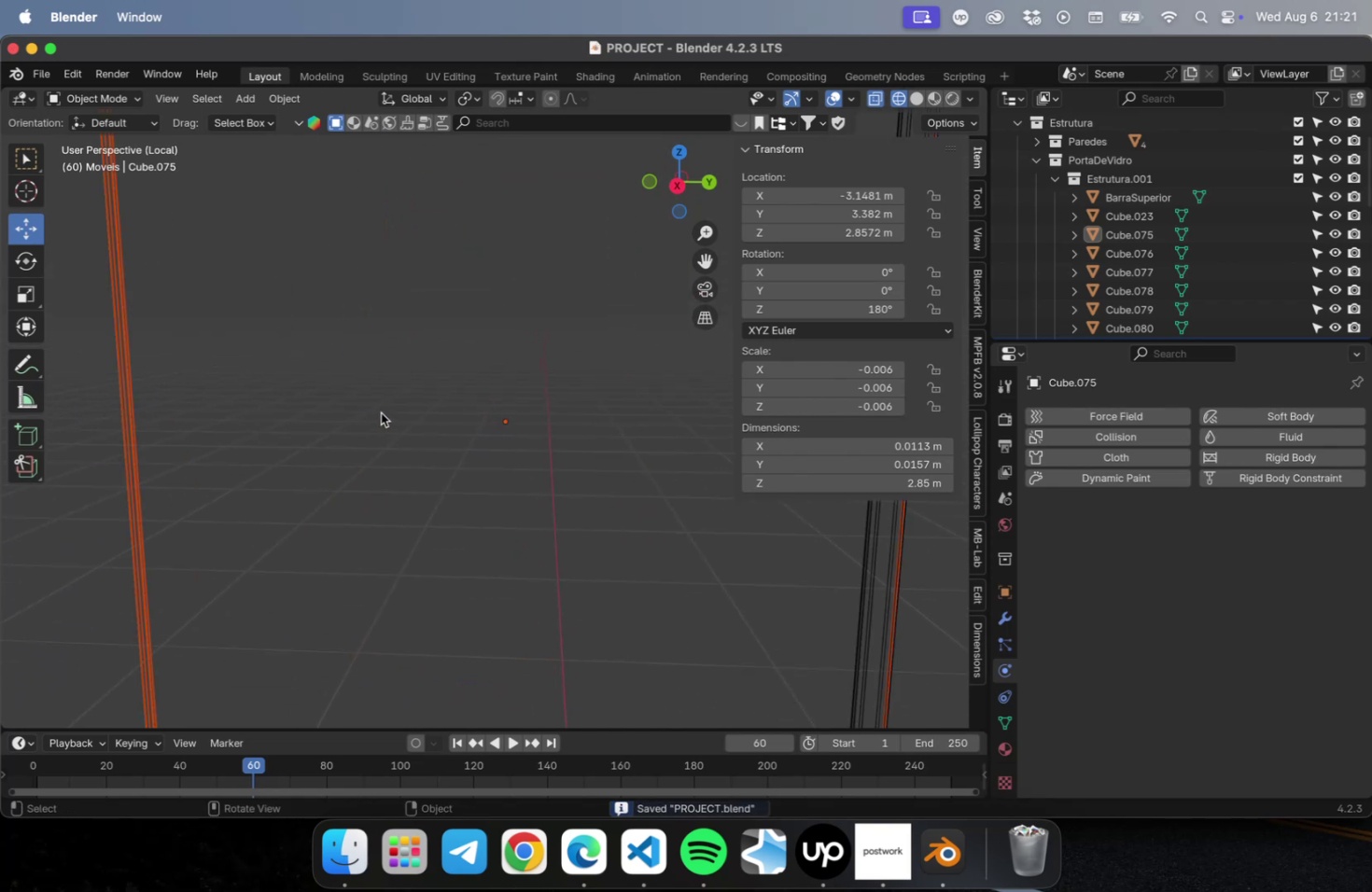 
key(Shift+ShiftLeft)
 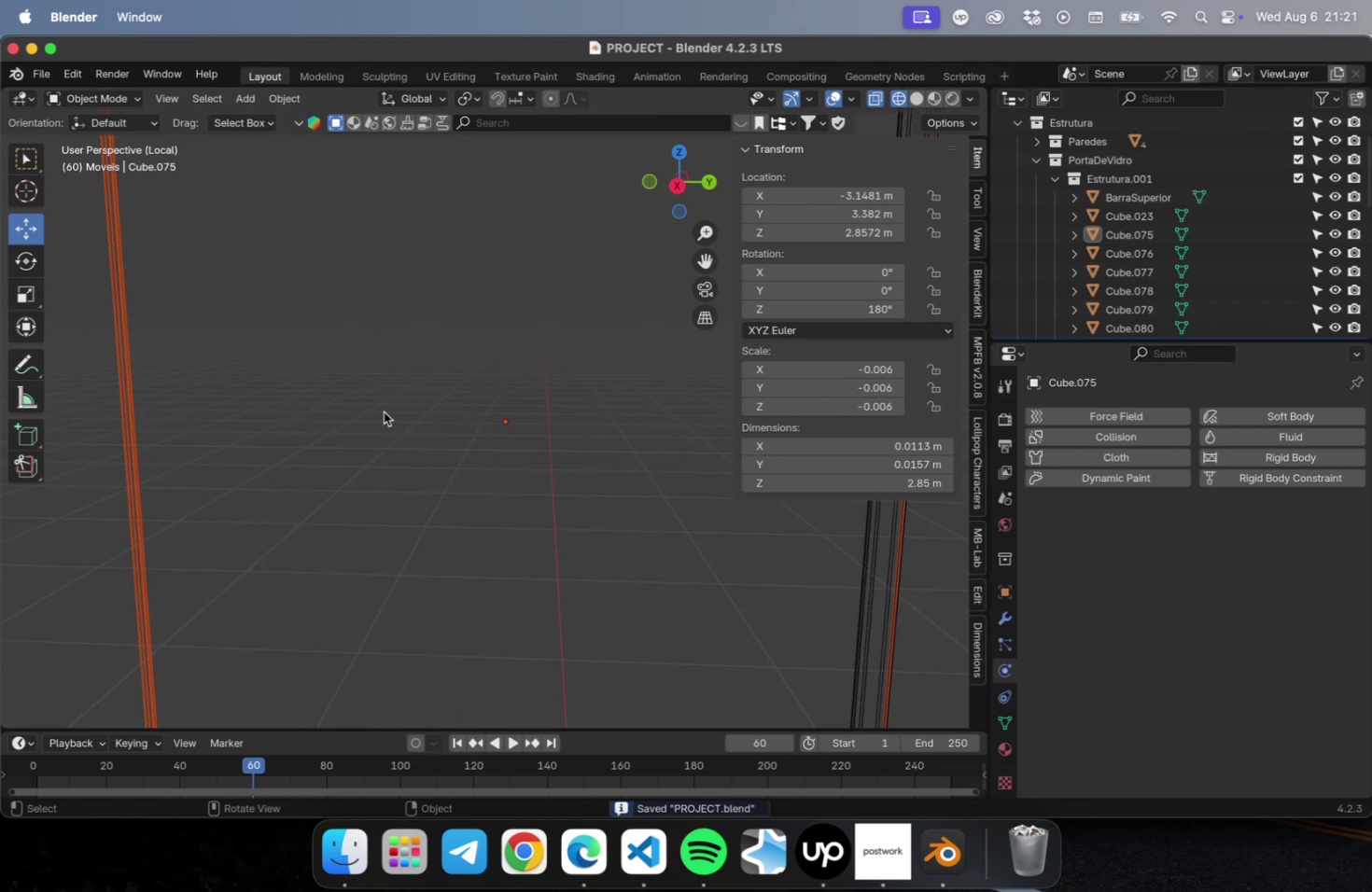 
key(NumLock)
 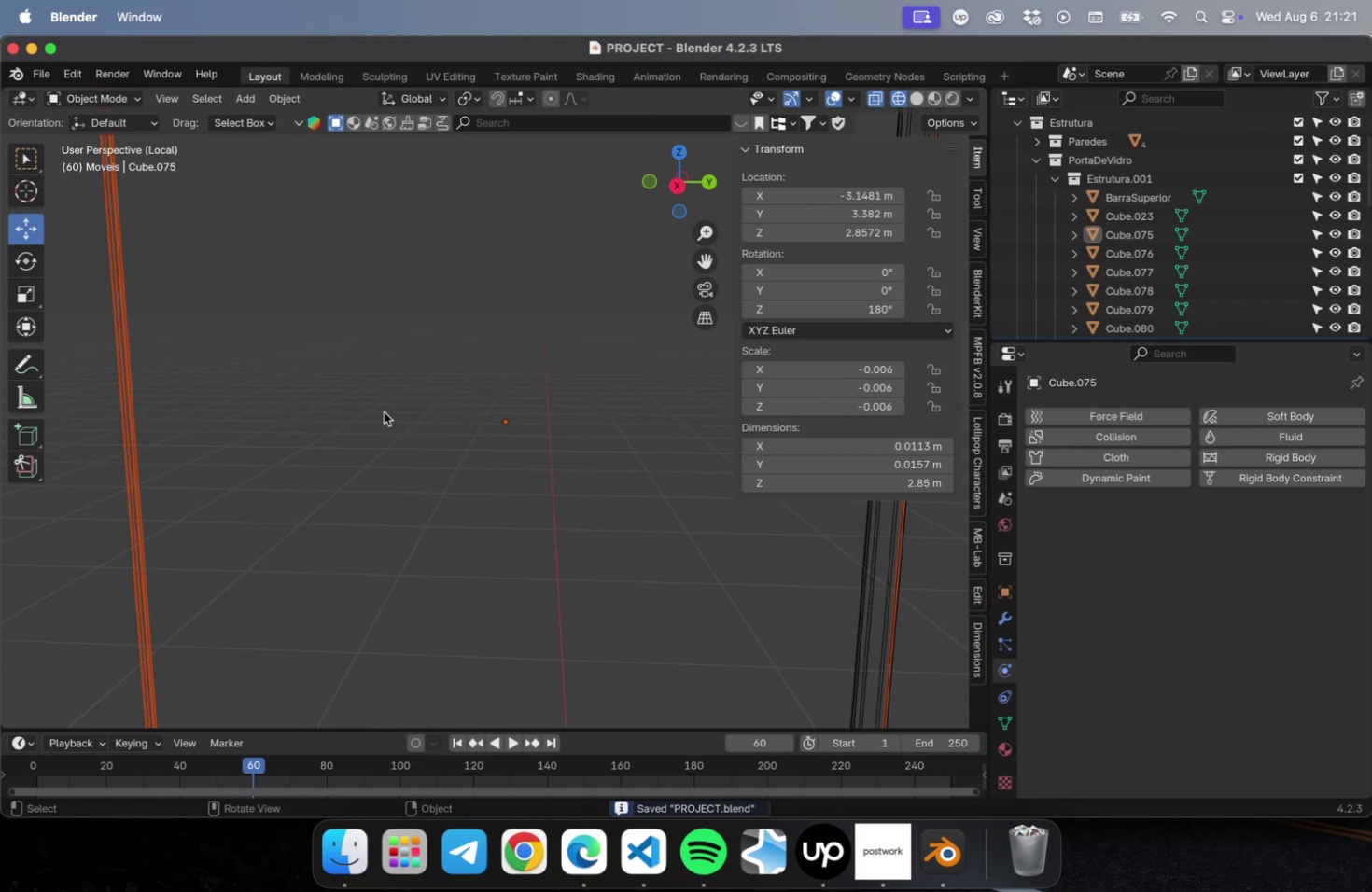 
key(Numpad3)
 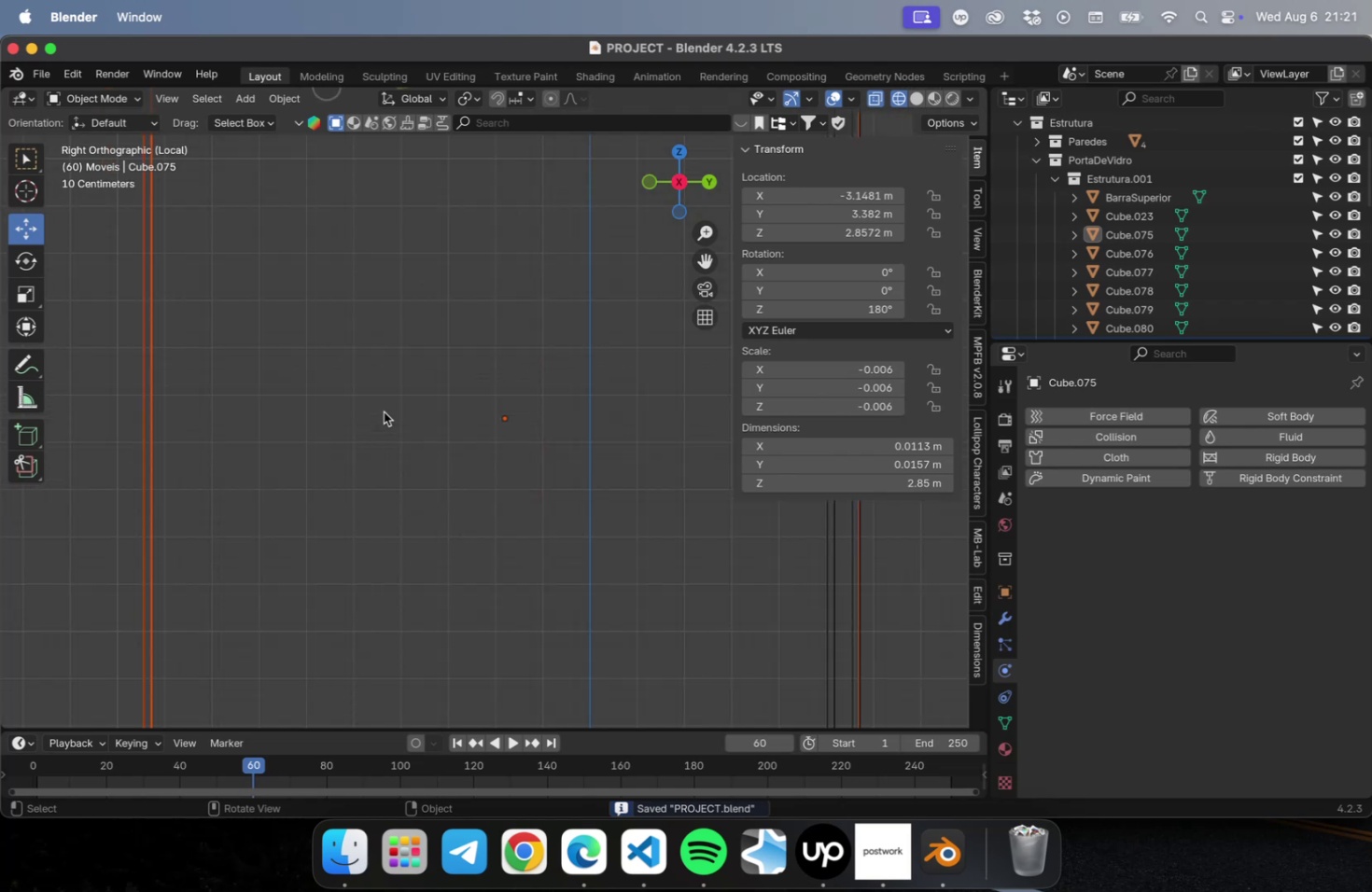 
scroll: coordinate [393, 430], scroll_direction: down, amount: 31.0
 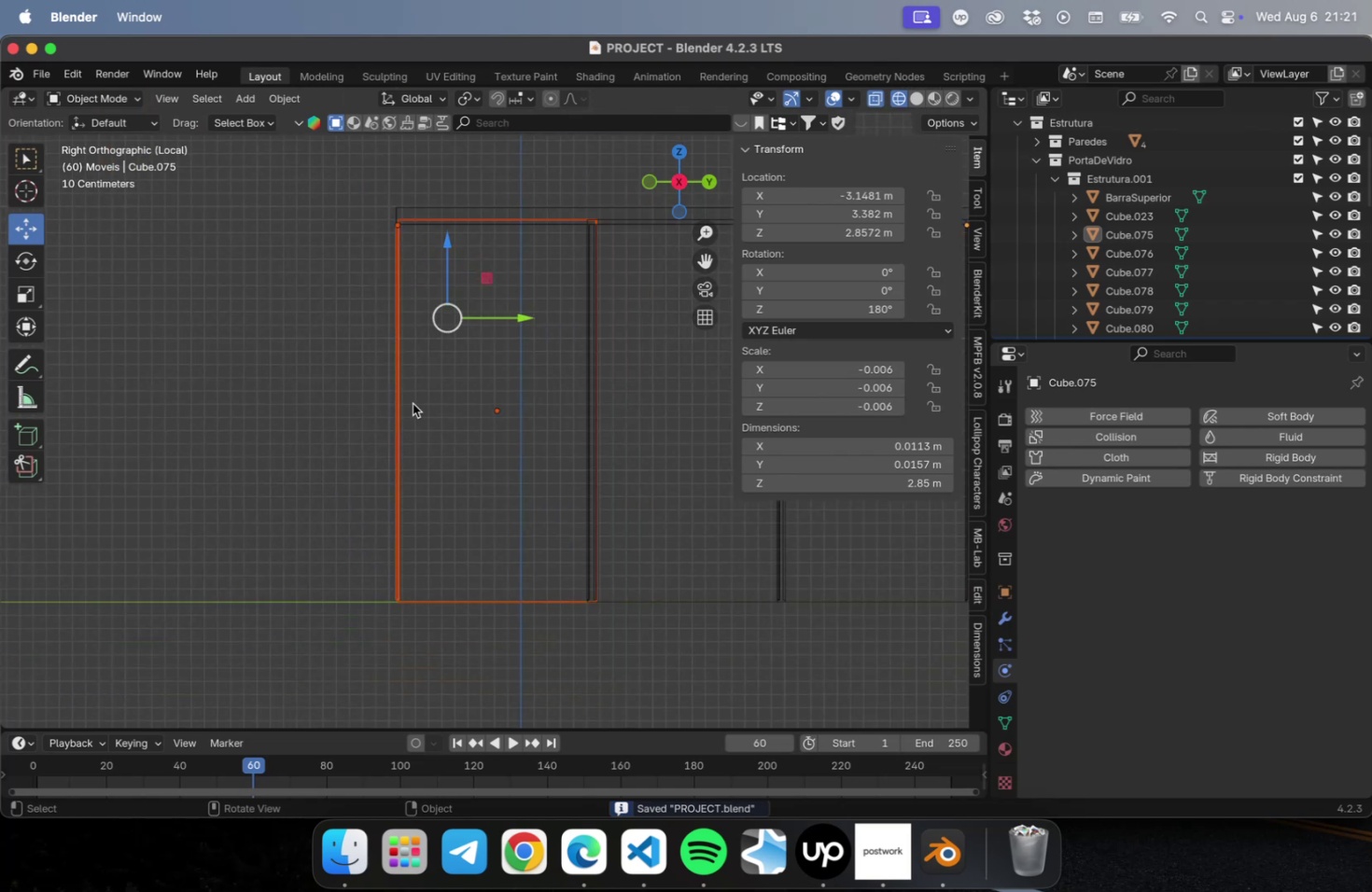 
scroll: coordinate [422, 390], scroll_direction: up, amount: 29.0
 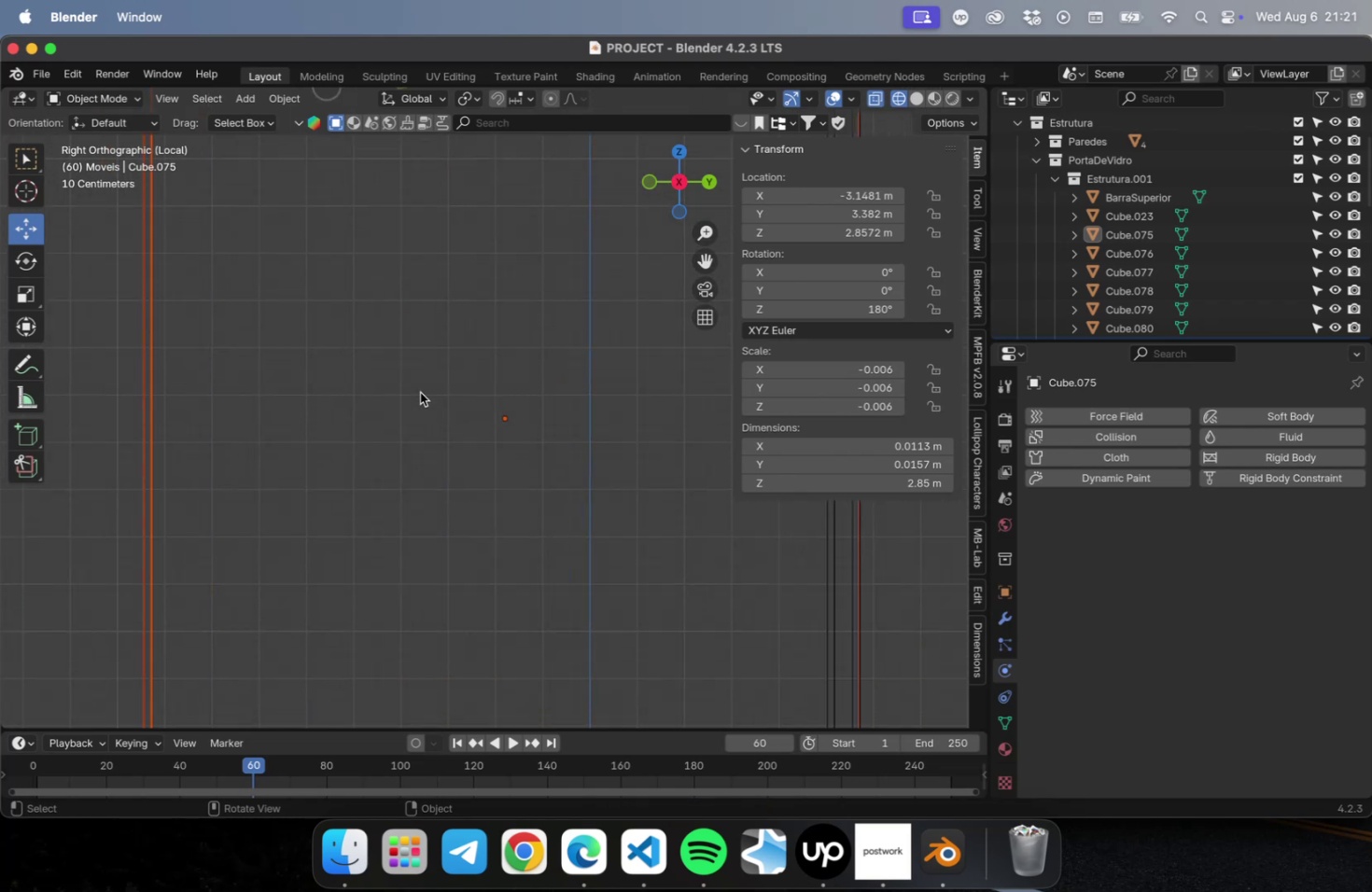 
hold_key(key=ShiftLeft, duration=0.49)
 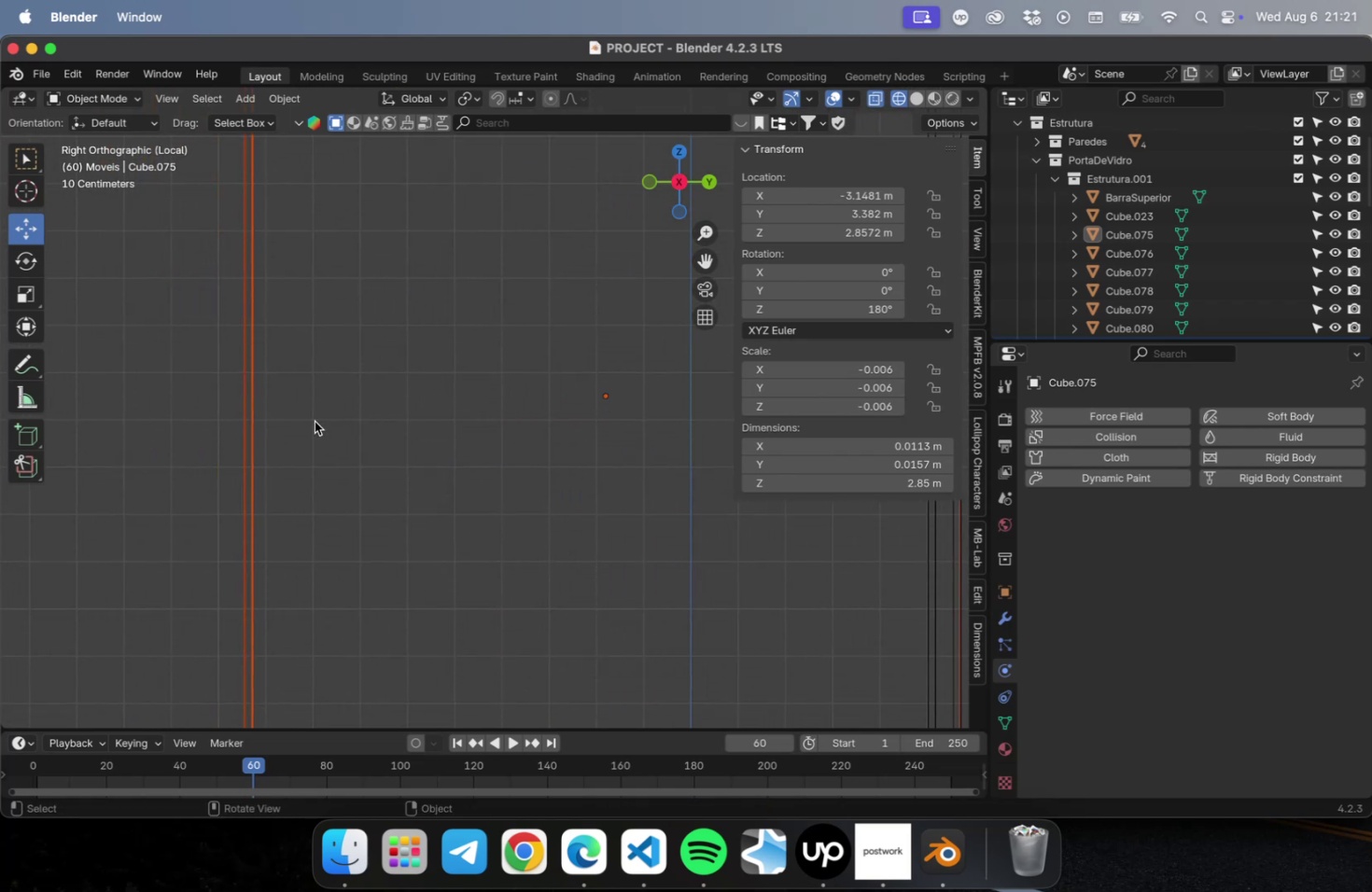 
hold_key(key=ShiftLeft, duration=1.17)
 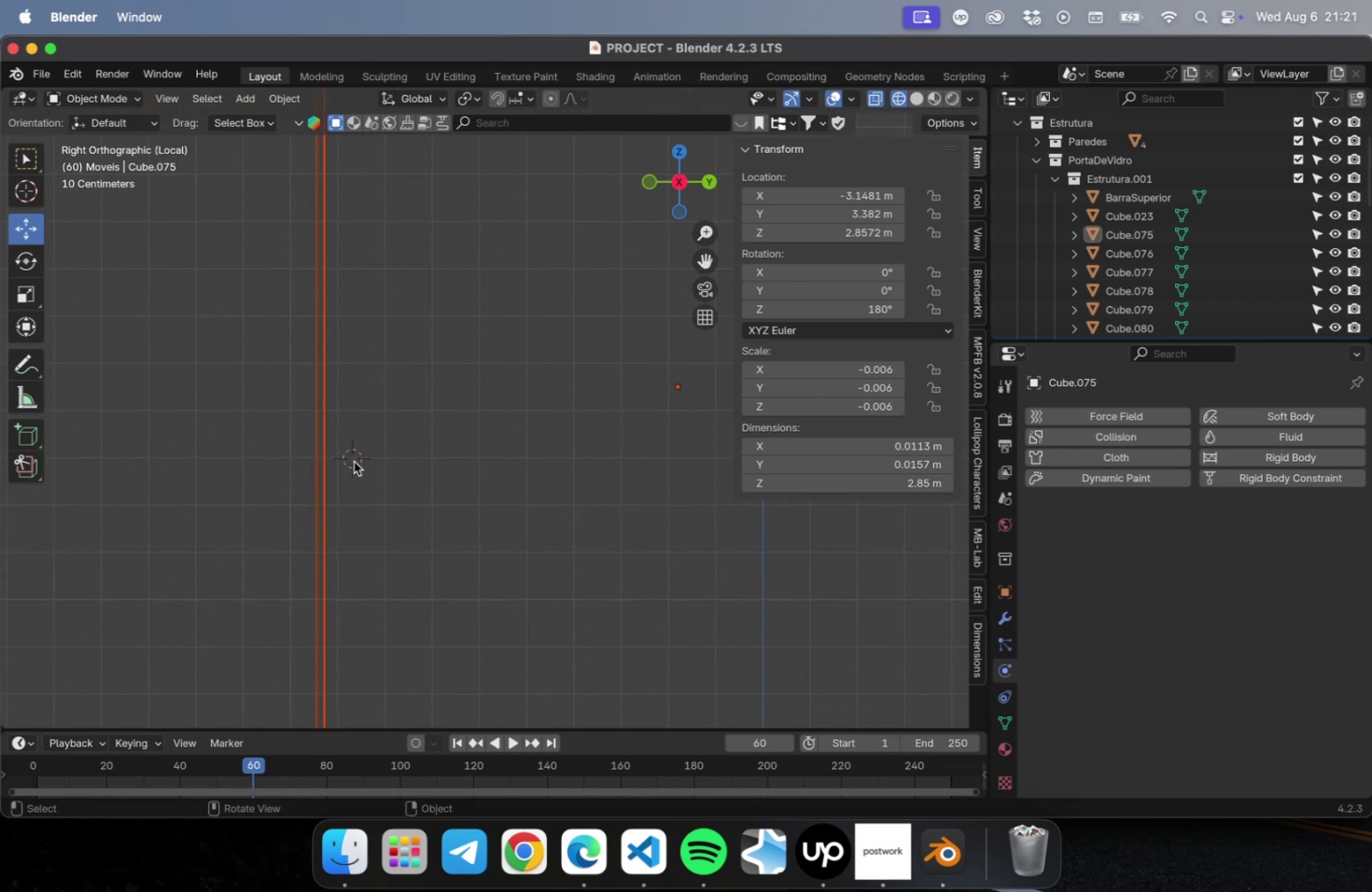 
scroll: coordinate [347, 470], scroll_direction: up, amount: 10.0
 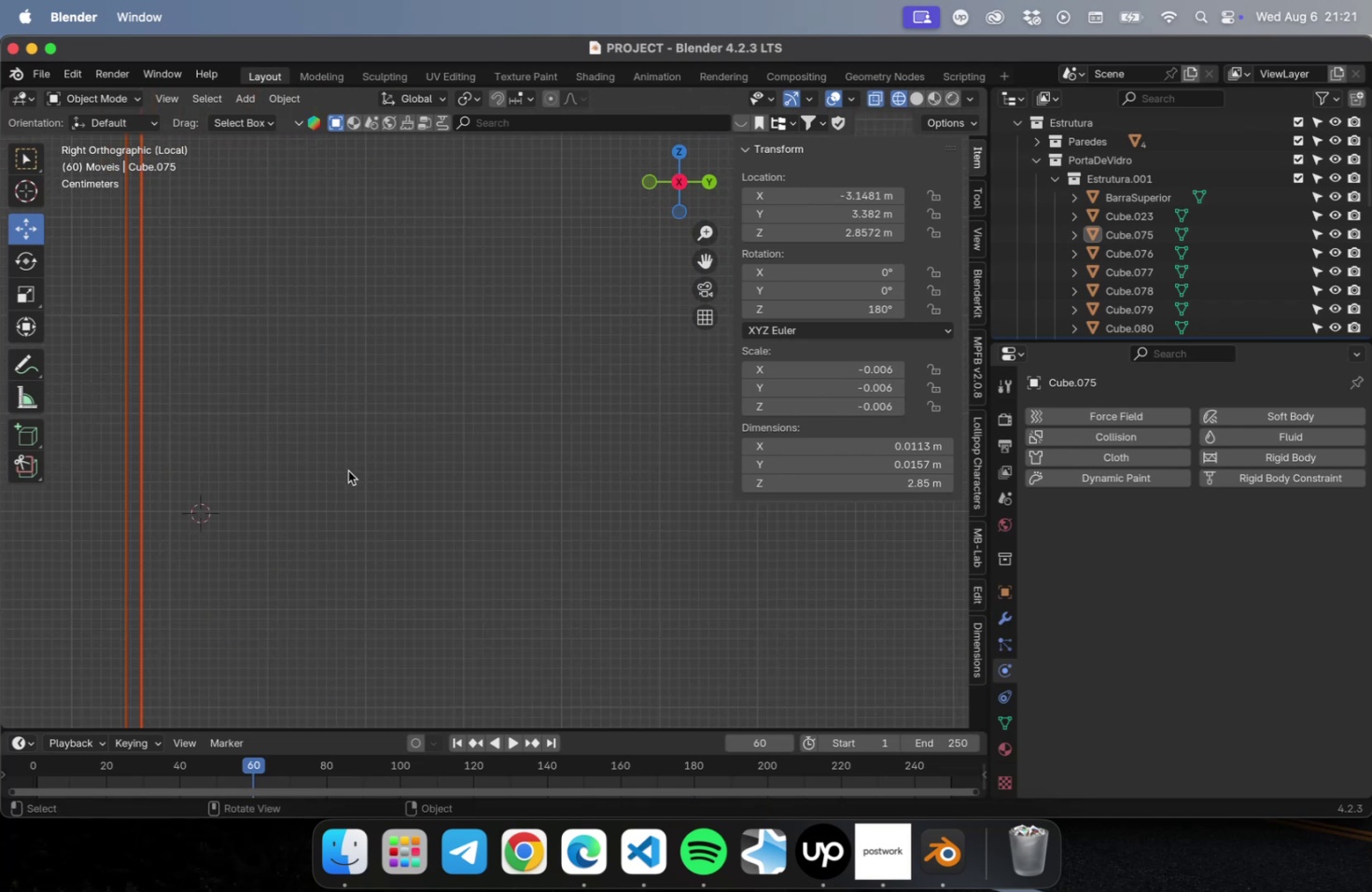 
hold_key(key=ShiftLeft, duration=0.48)
 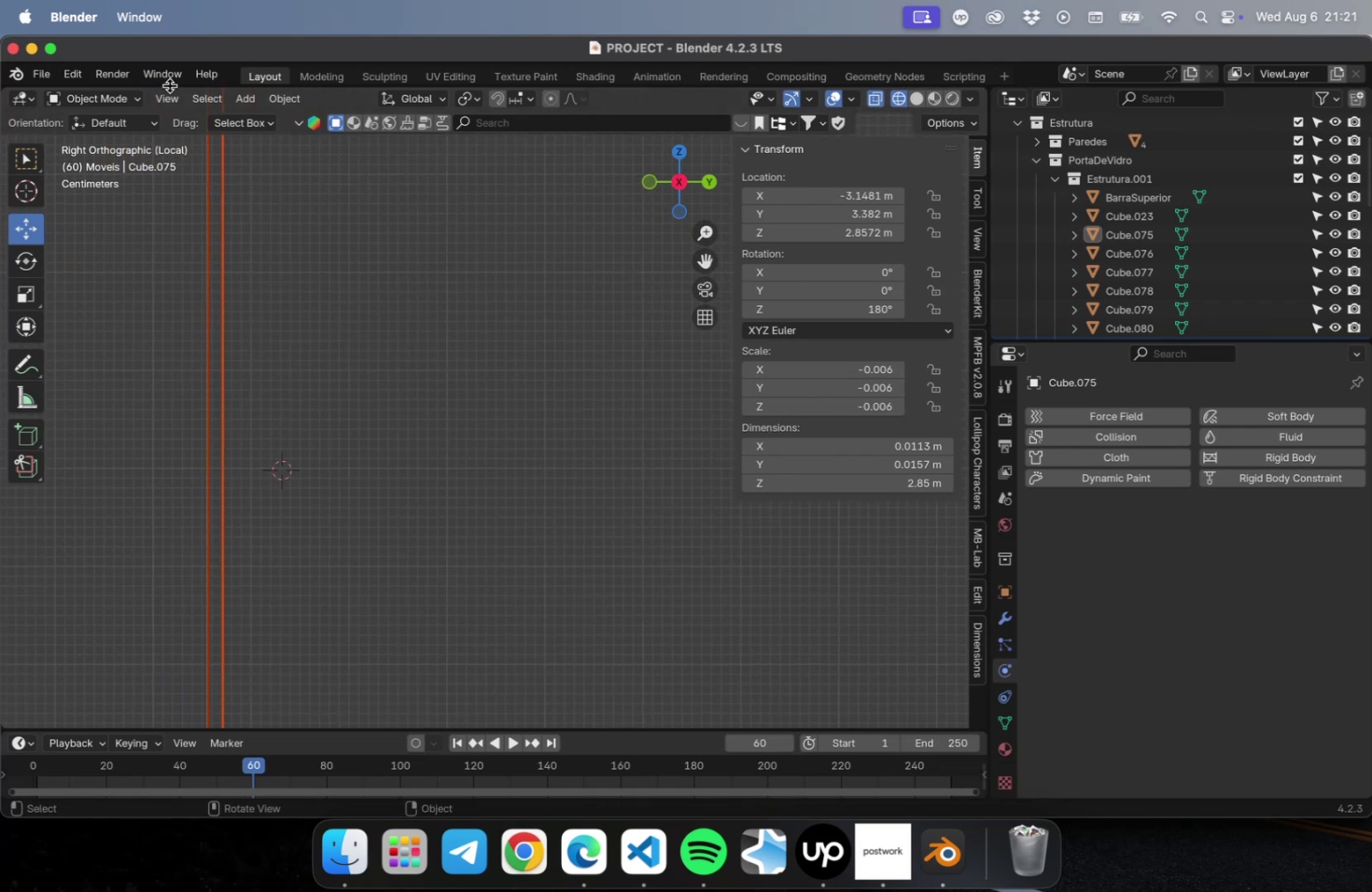 
hold_key(key=CommandLeft, duration=0.4)
 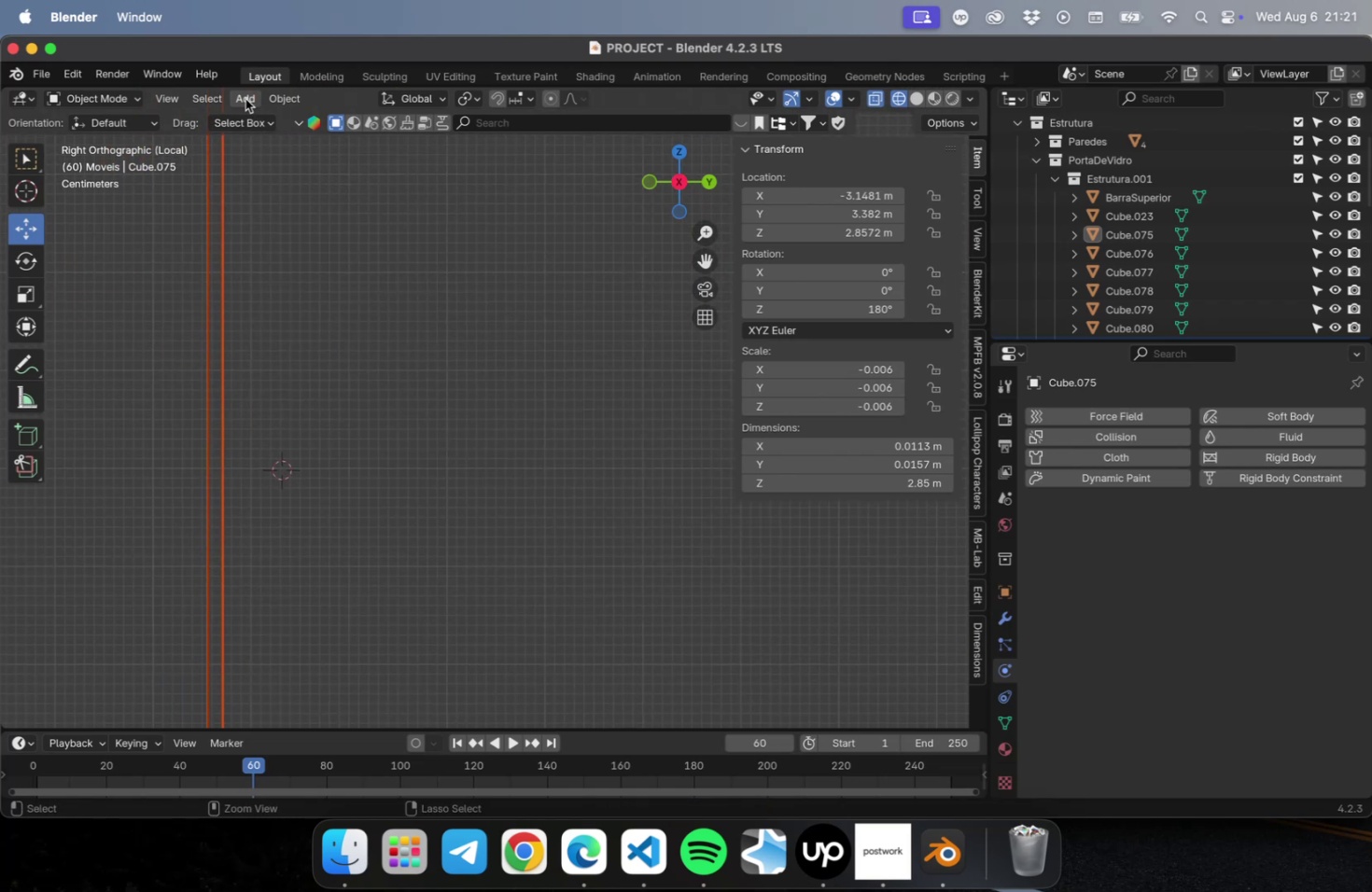 
left_click([245, 99])
 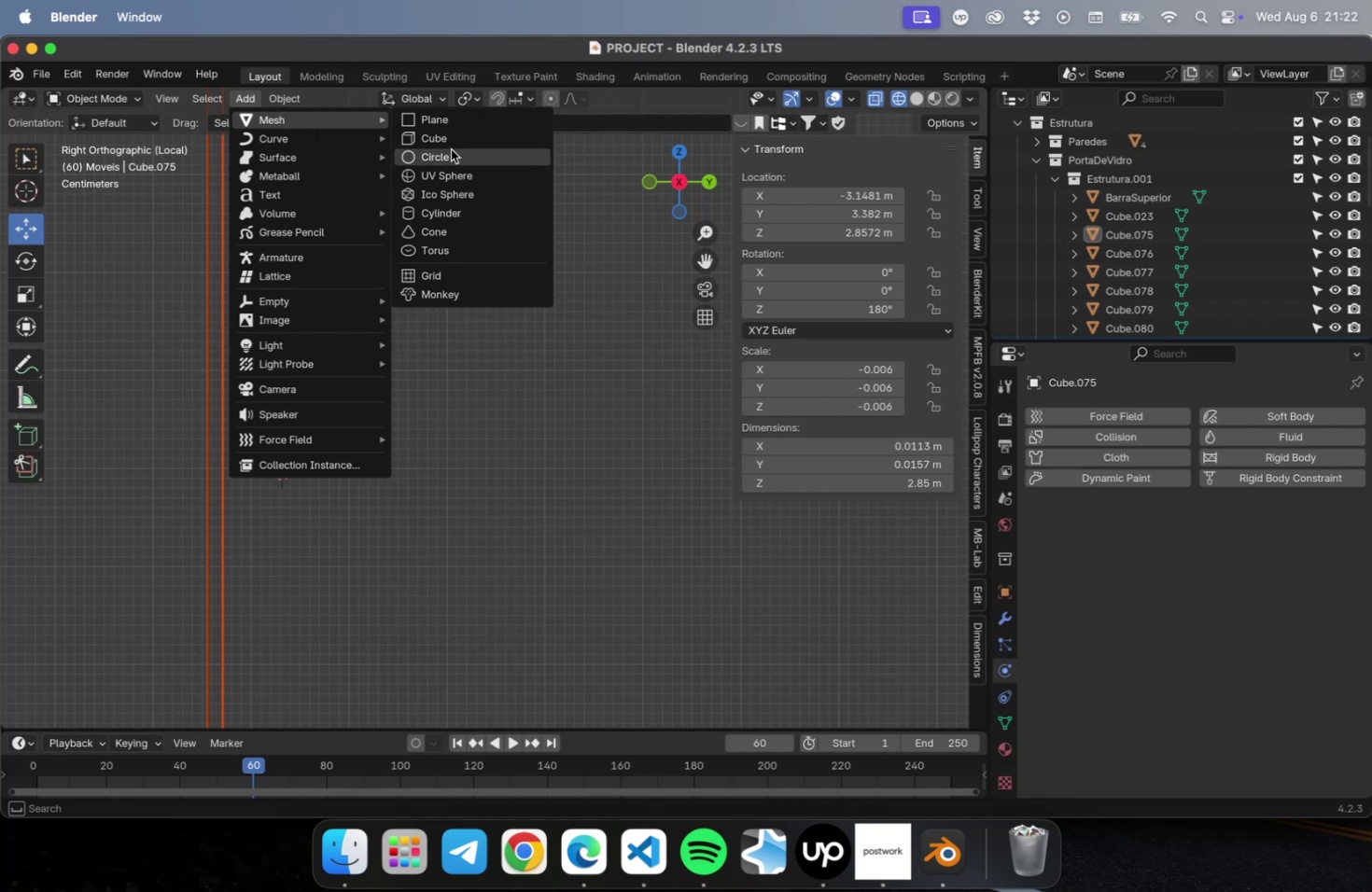 
left_click([451, 123])
 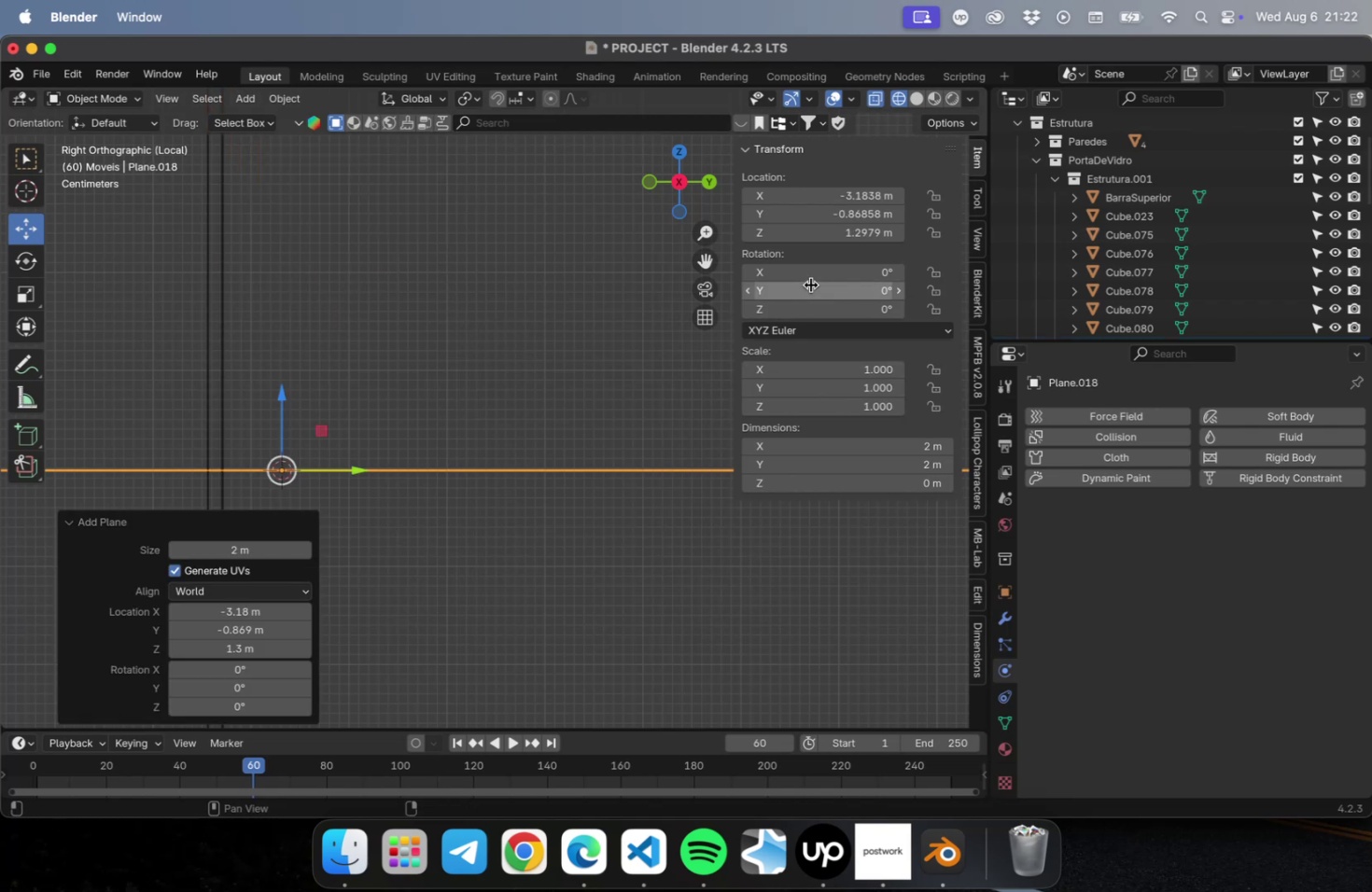 
left_click_drag(start_coordinate=[806, 286], to_coordinate=[840, 288])
 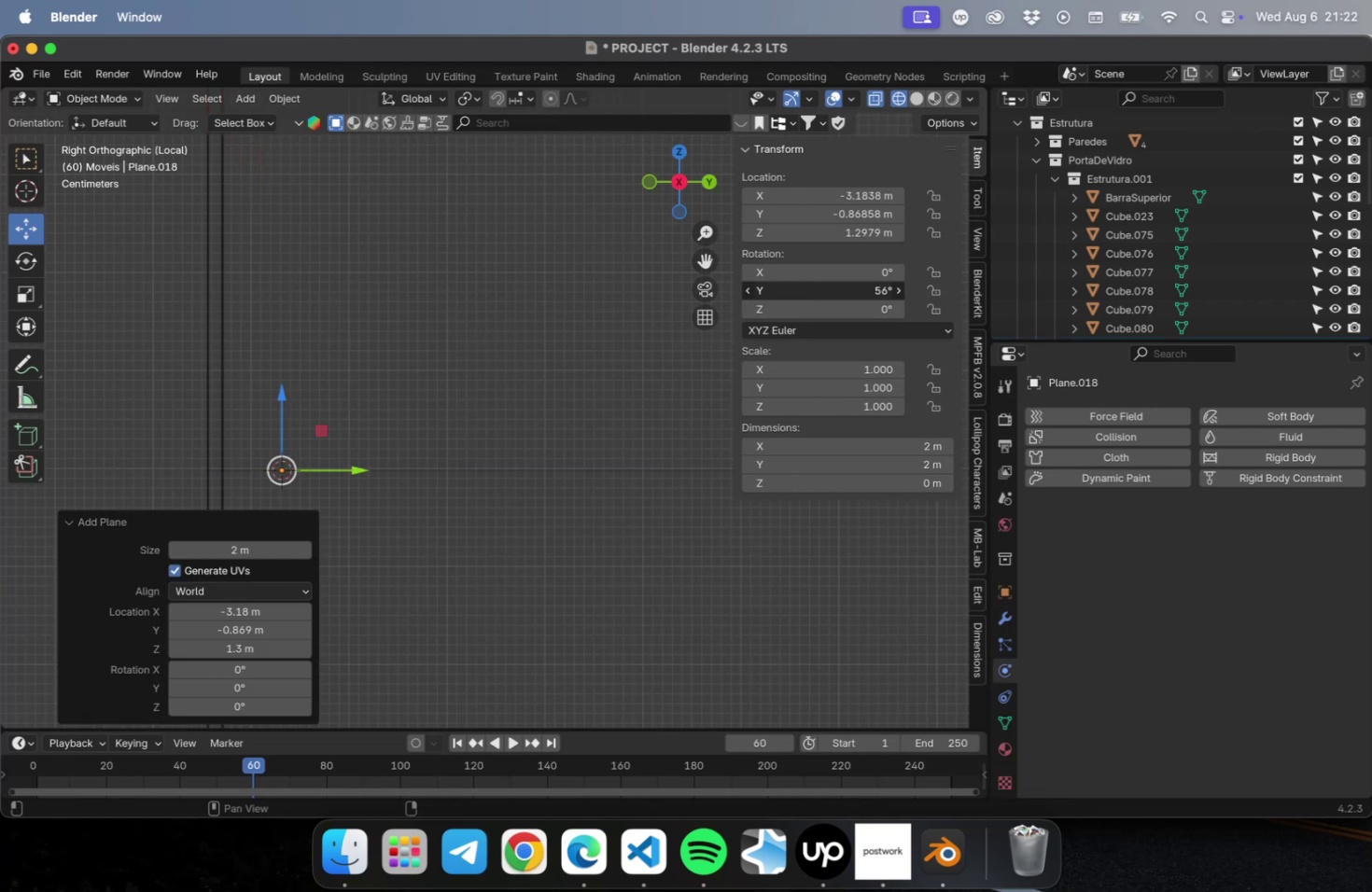 
left_click([805, 286])
 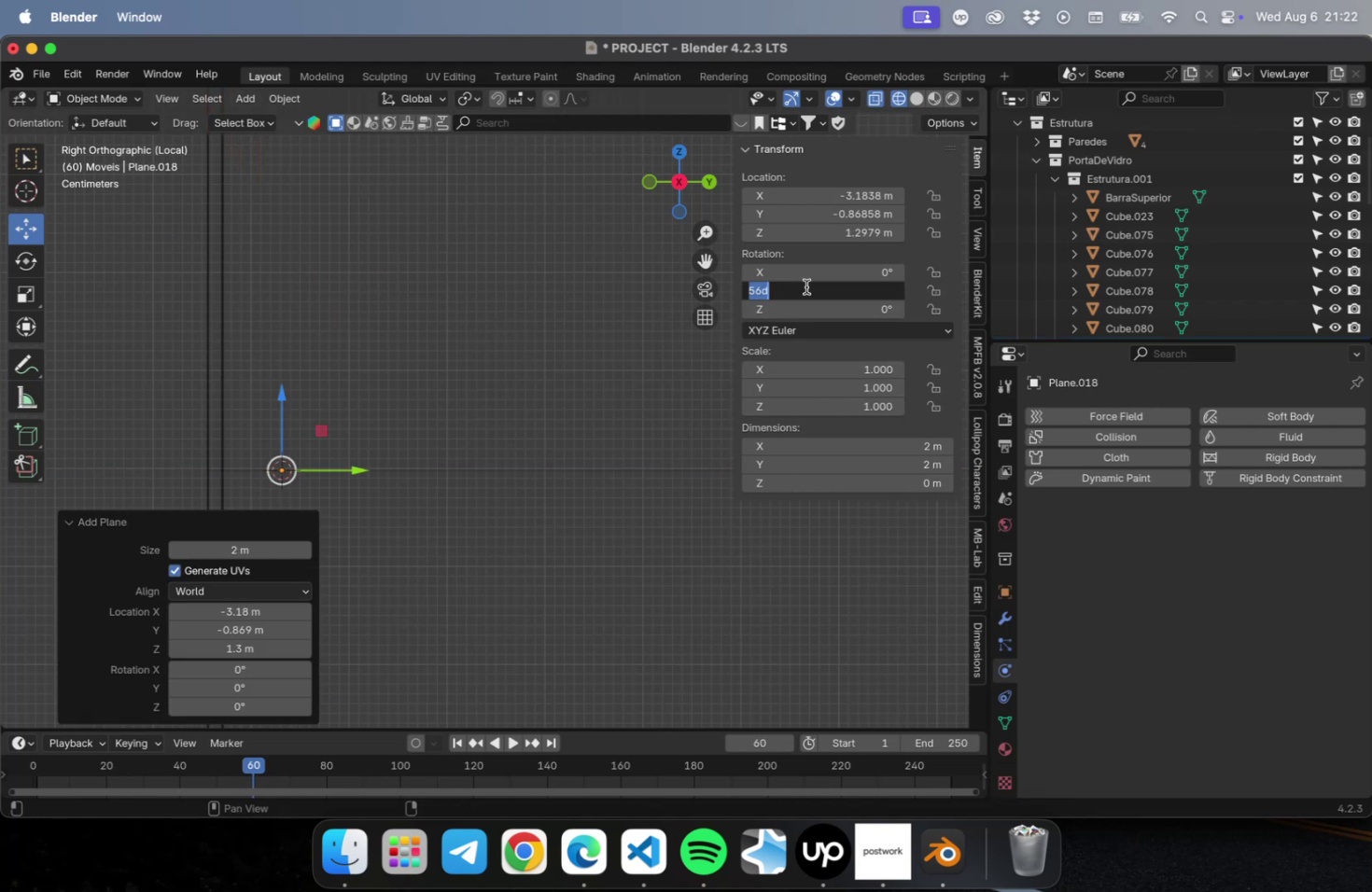 
type(90)
 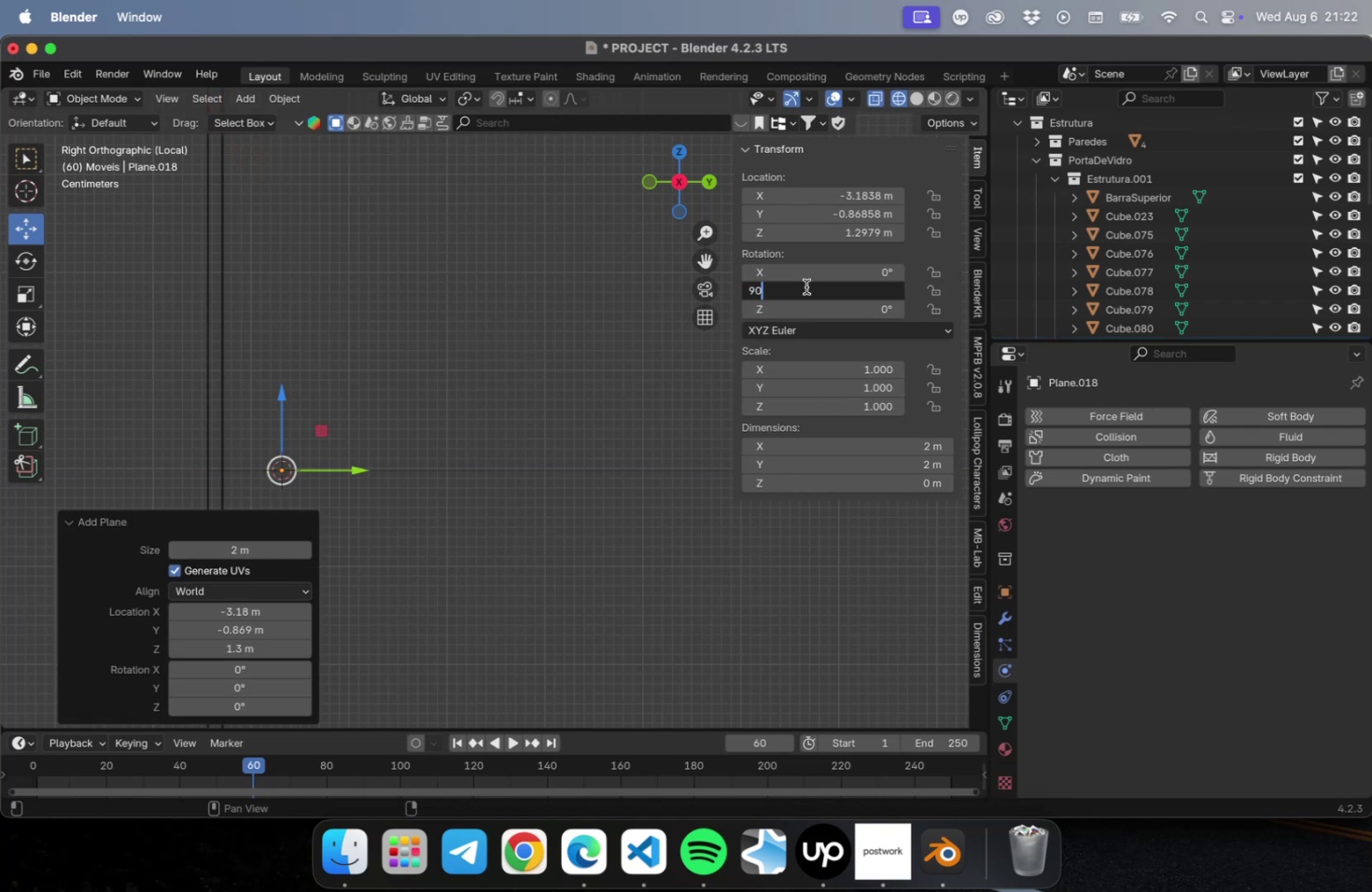 
key(Enter)
 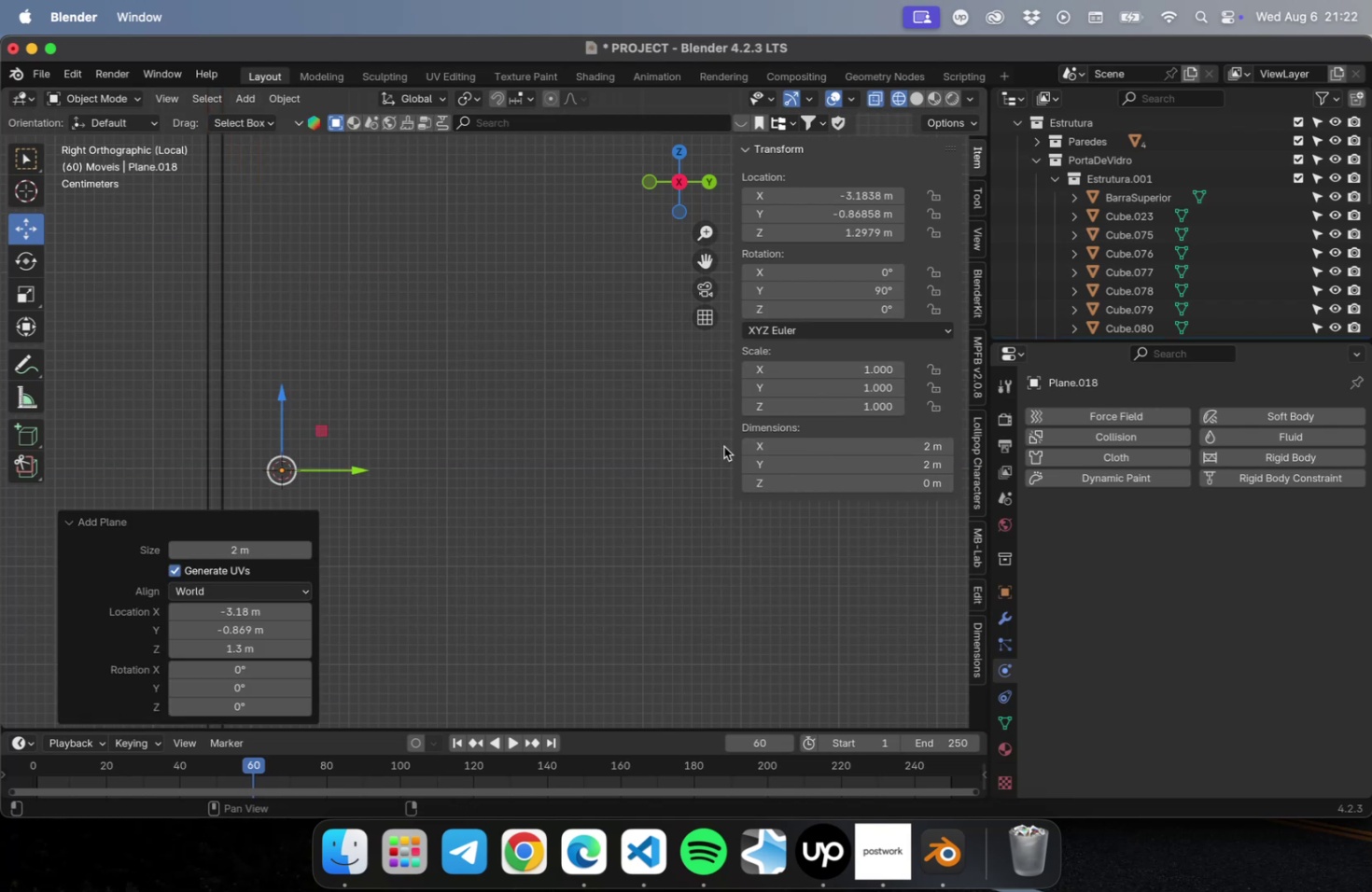 
key(S)
 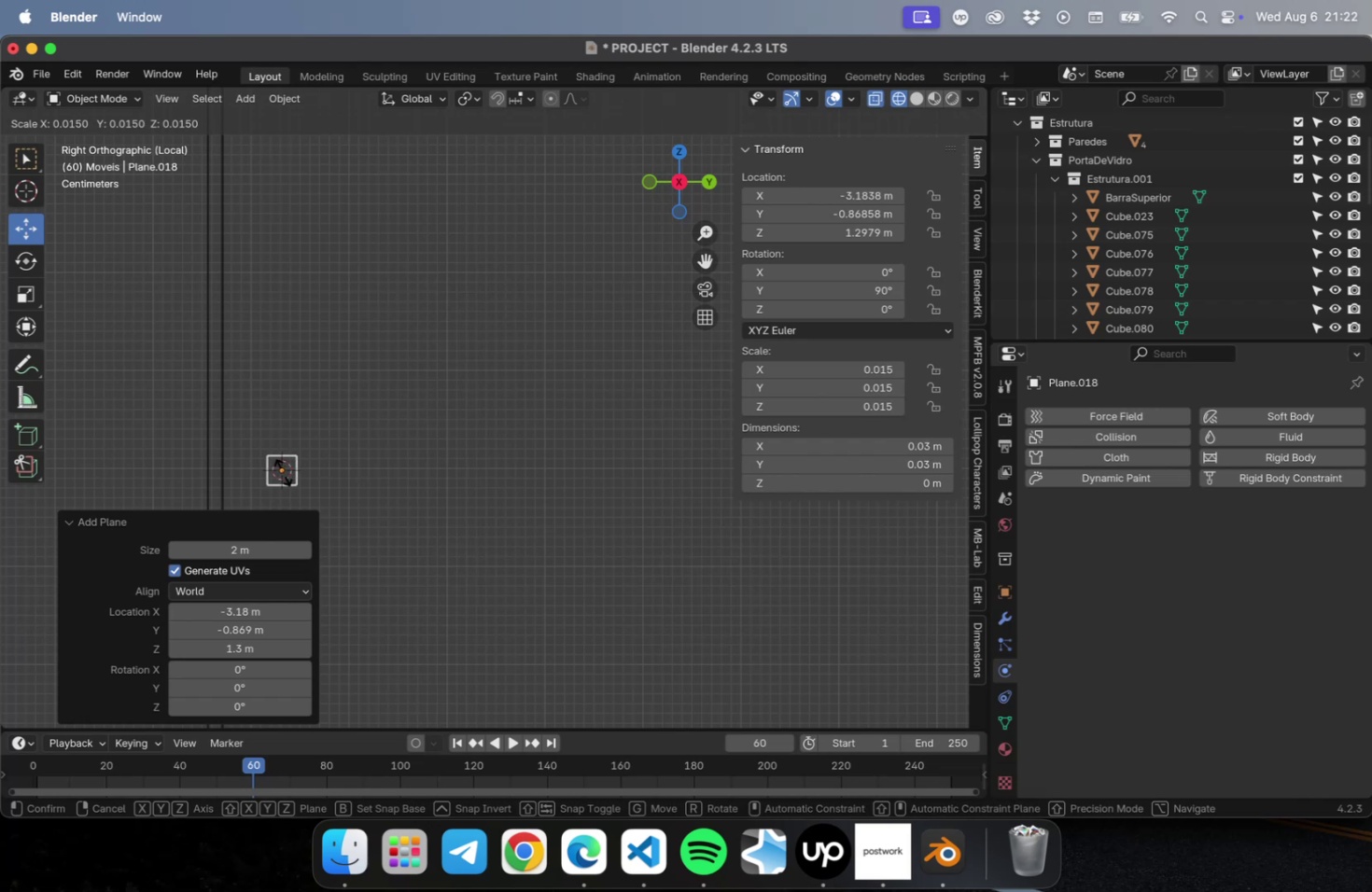 
left_click([289, 467])
 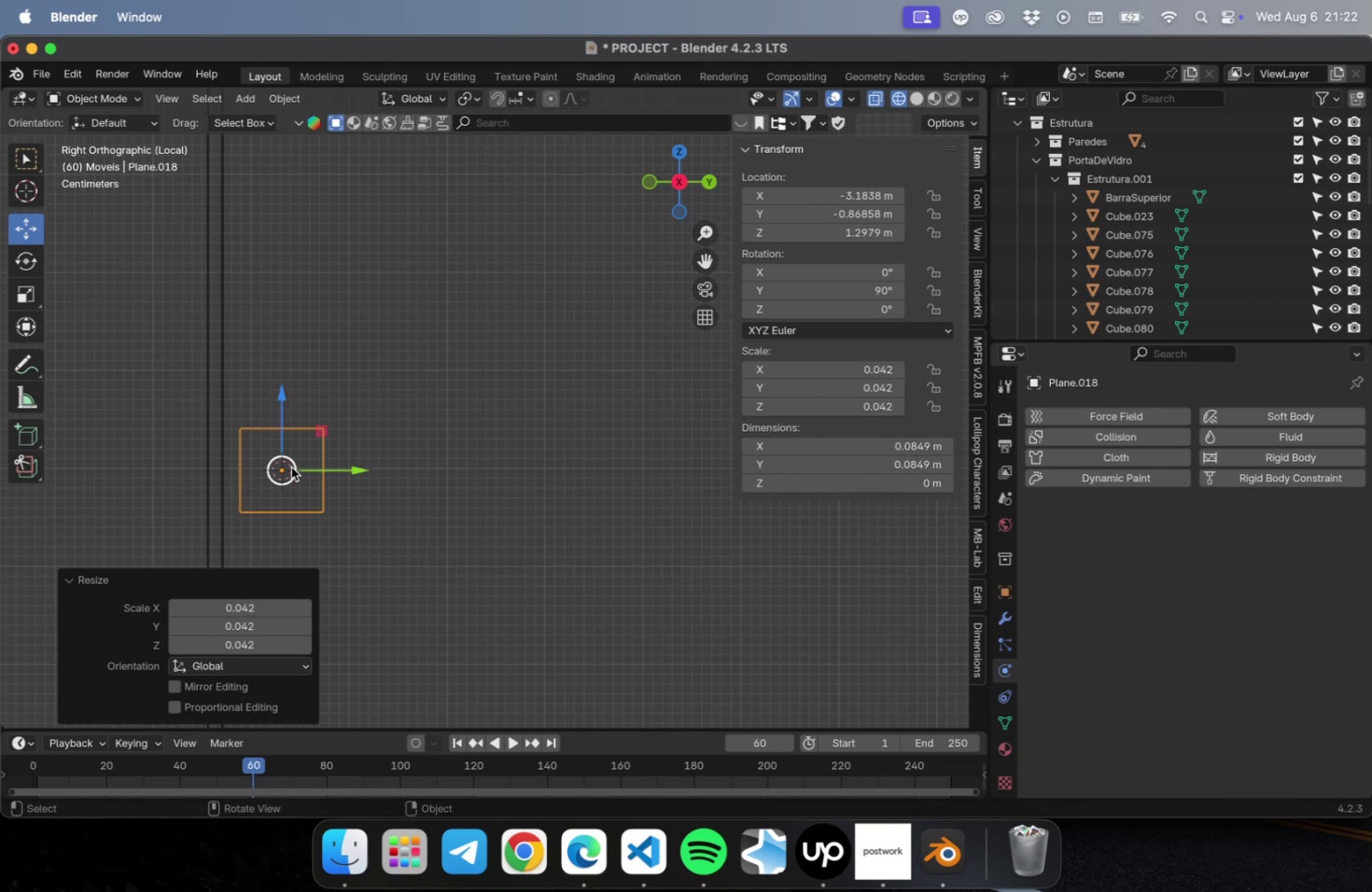 
hold_key(key=ShiftLeft, duration=0.52)
 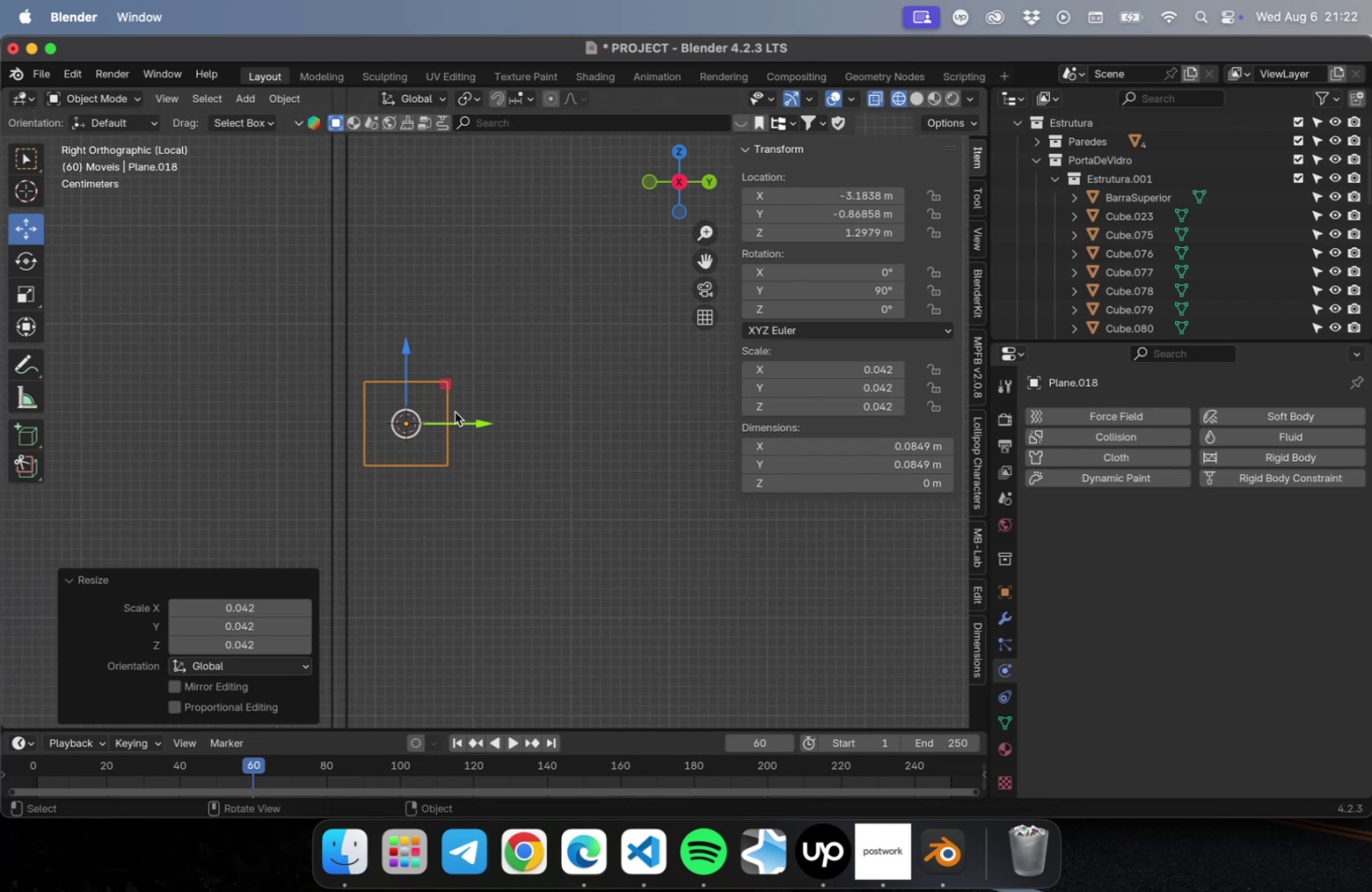 
scroll: coordinate [453, 411], scroll_direction: up, amount: 9.0
 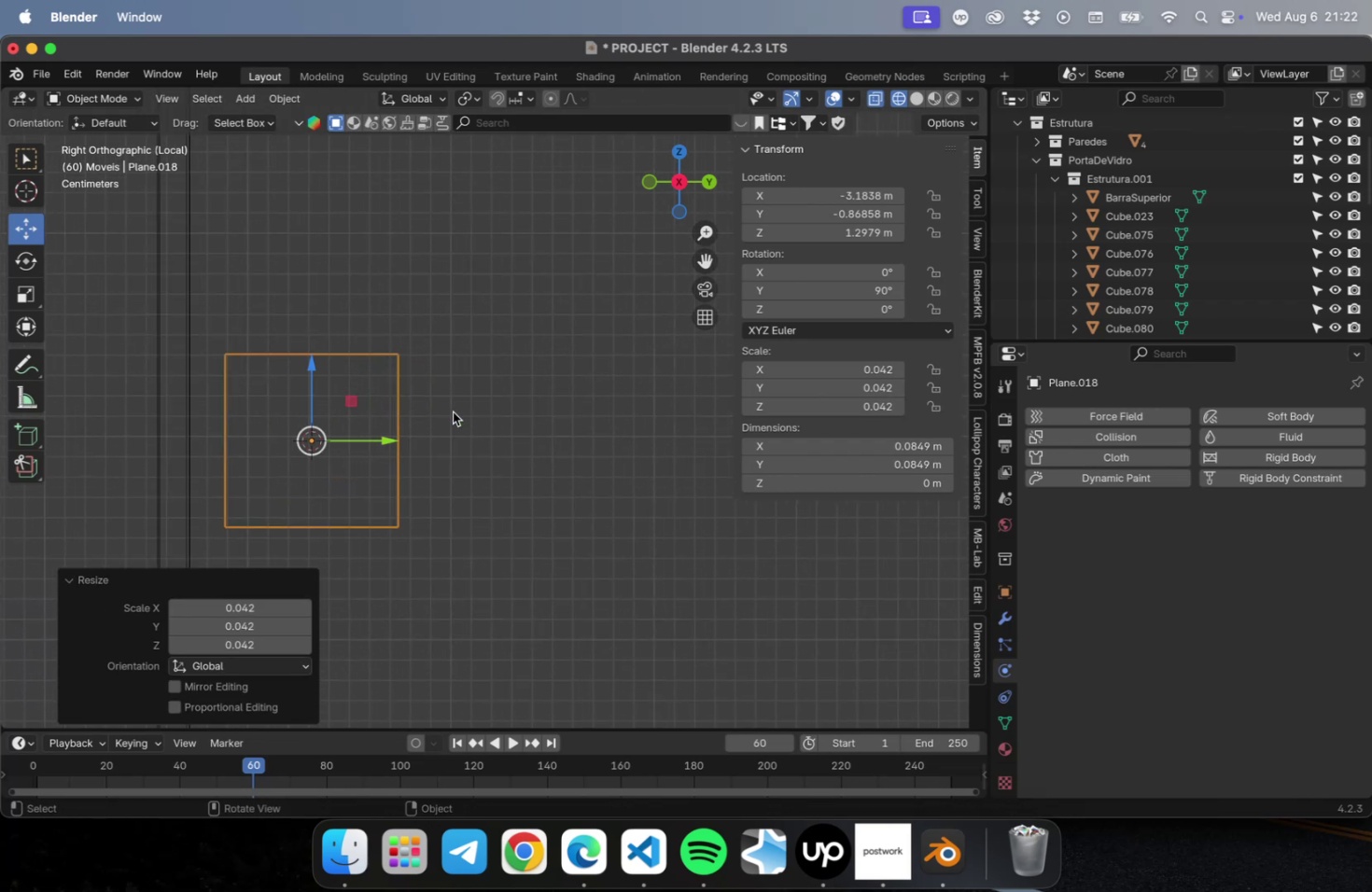 
hold_key(key=ShiftLeft, duration=0.54)
 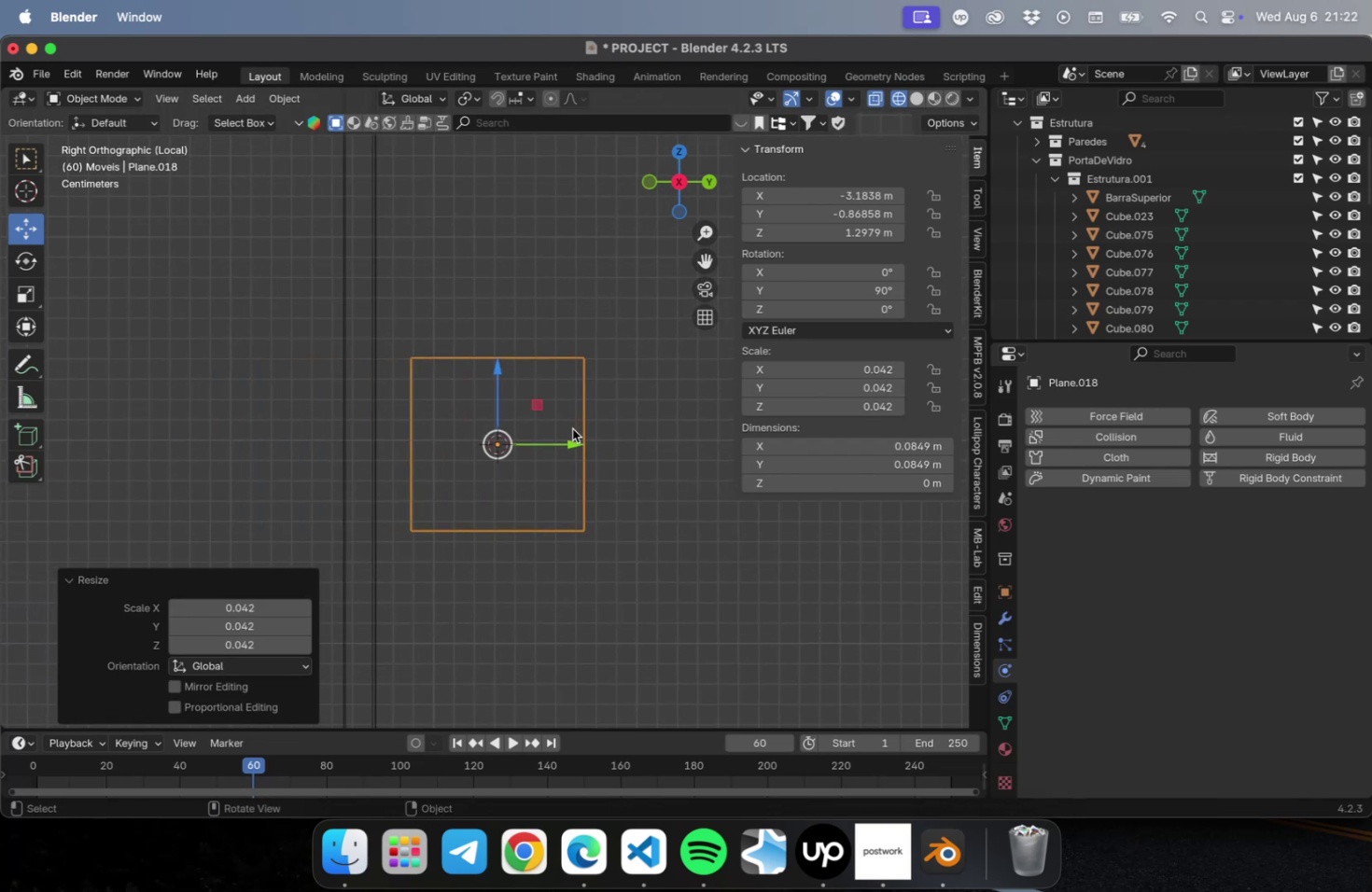 
scroll: coordinate [563, 434], scroll_direction: down, amount: 4.0
 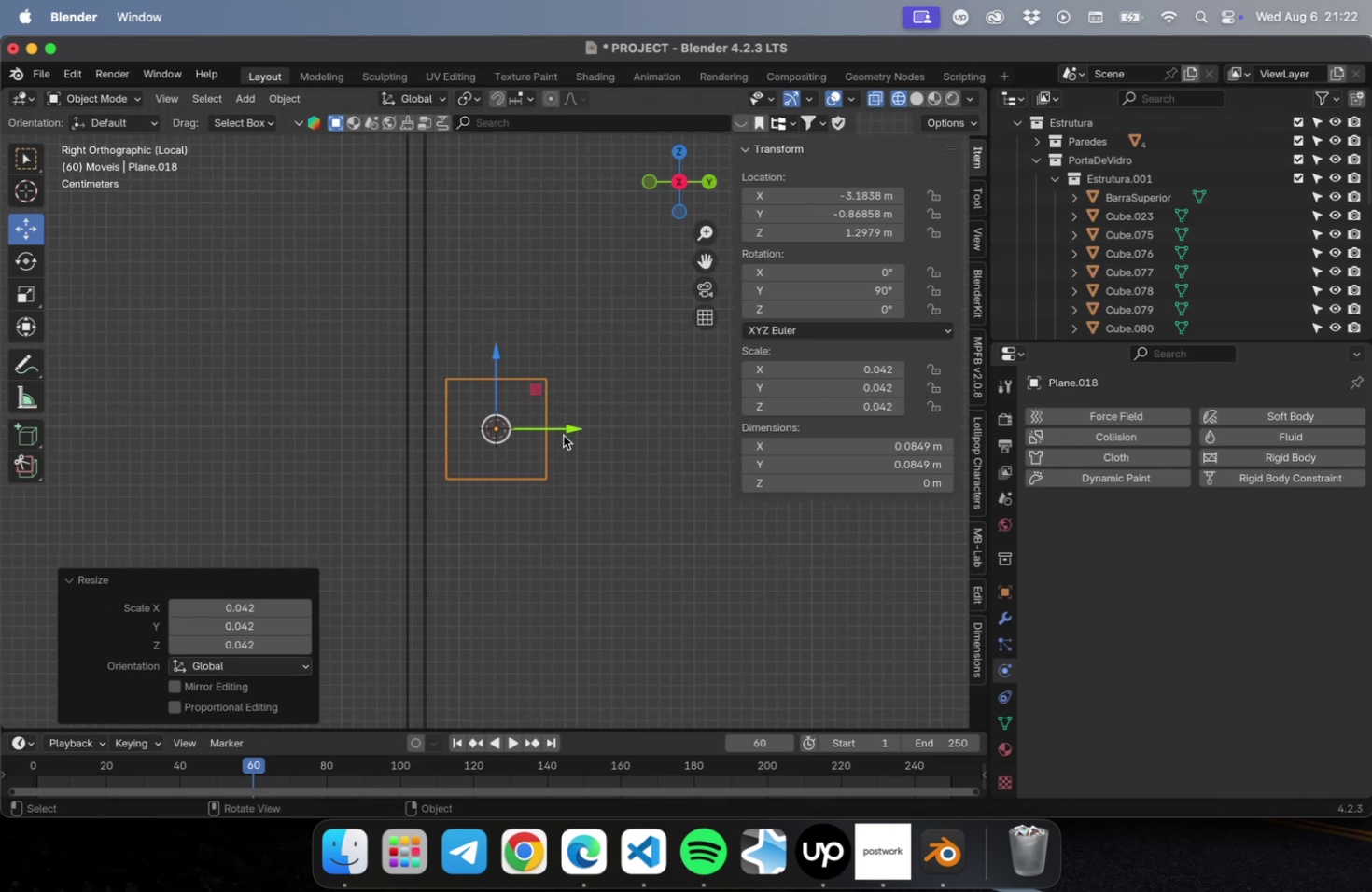 
hold_key(key=ShiftLeft, duration=0.43)
 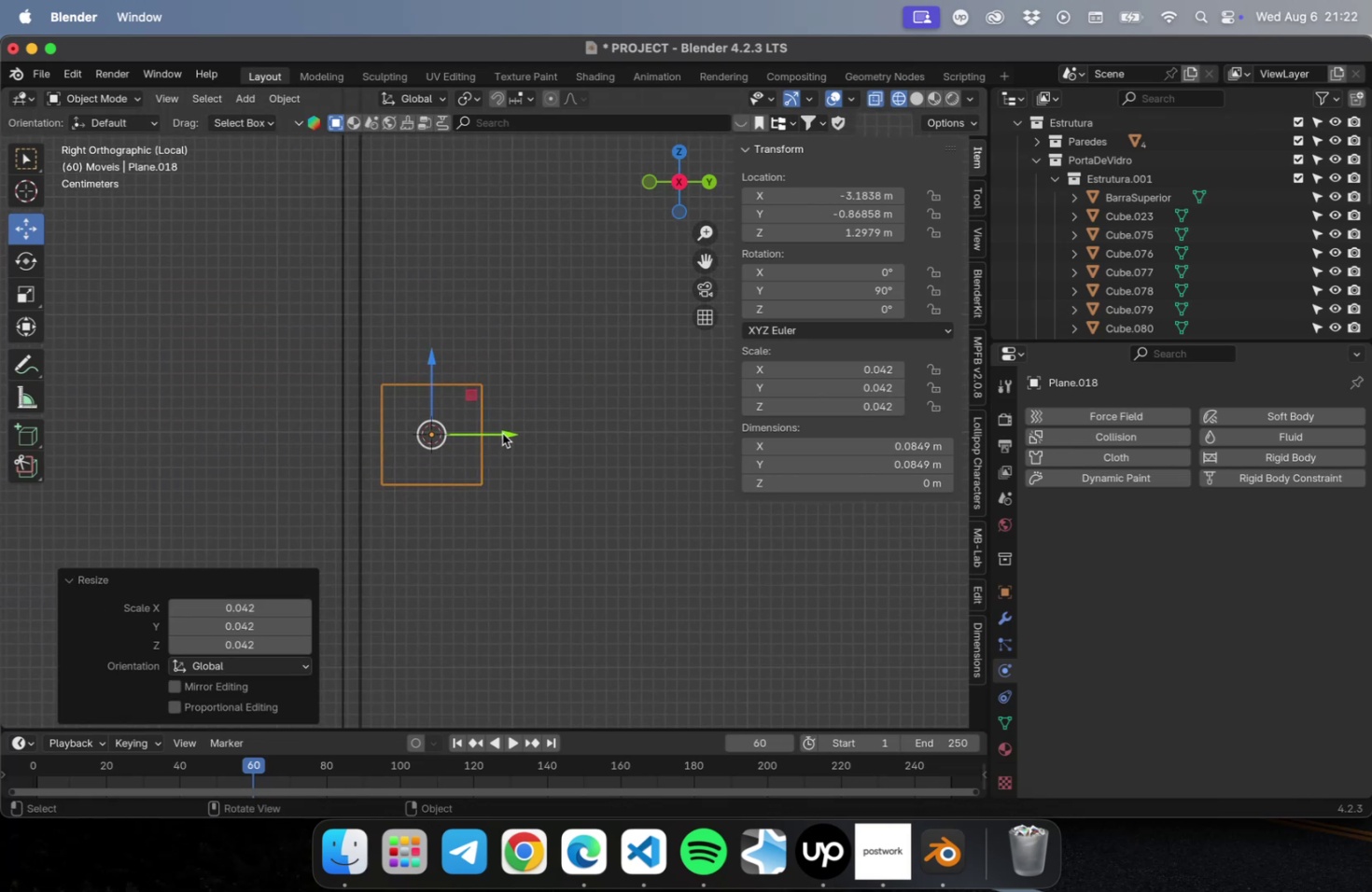 
scroll: coordinate [501, 434], scroll_direction: up, amount: 2.0
 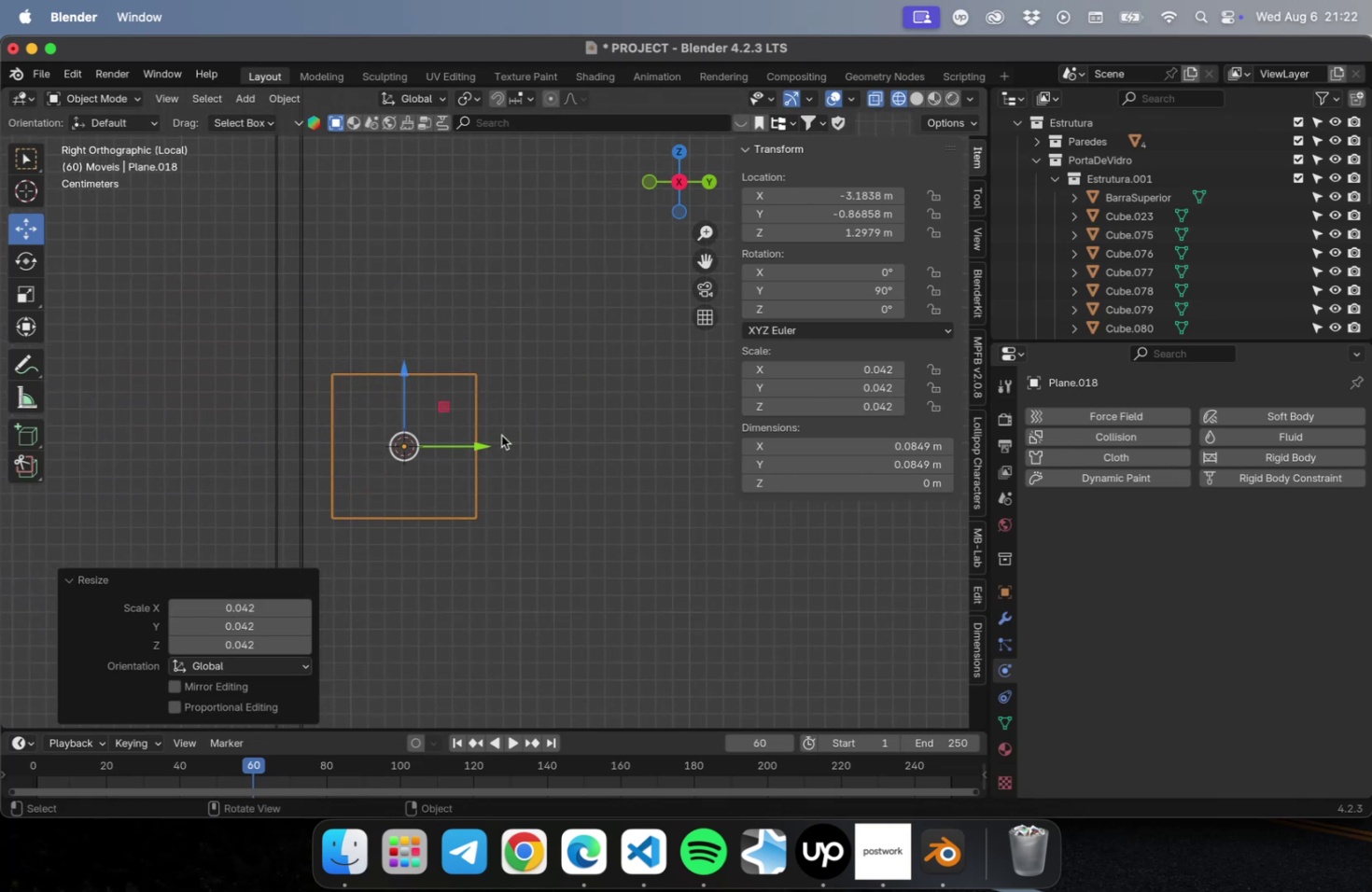 
key(Shift+ShiftLeft)
 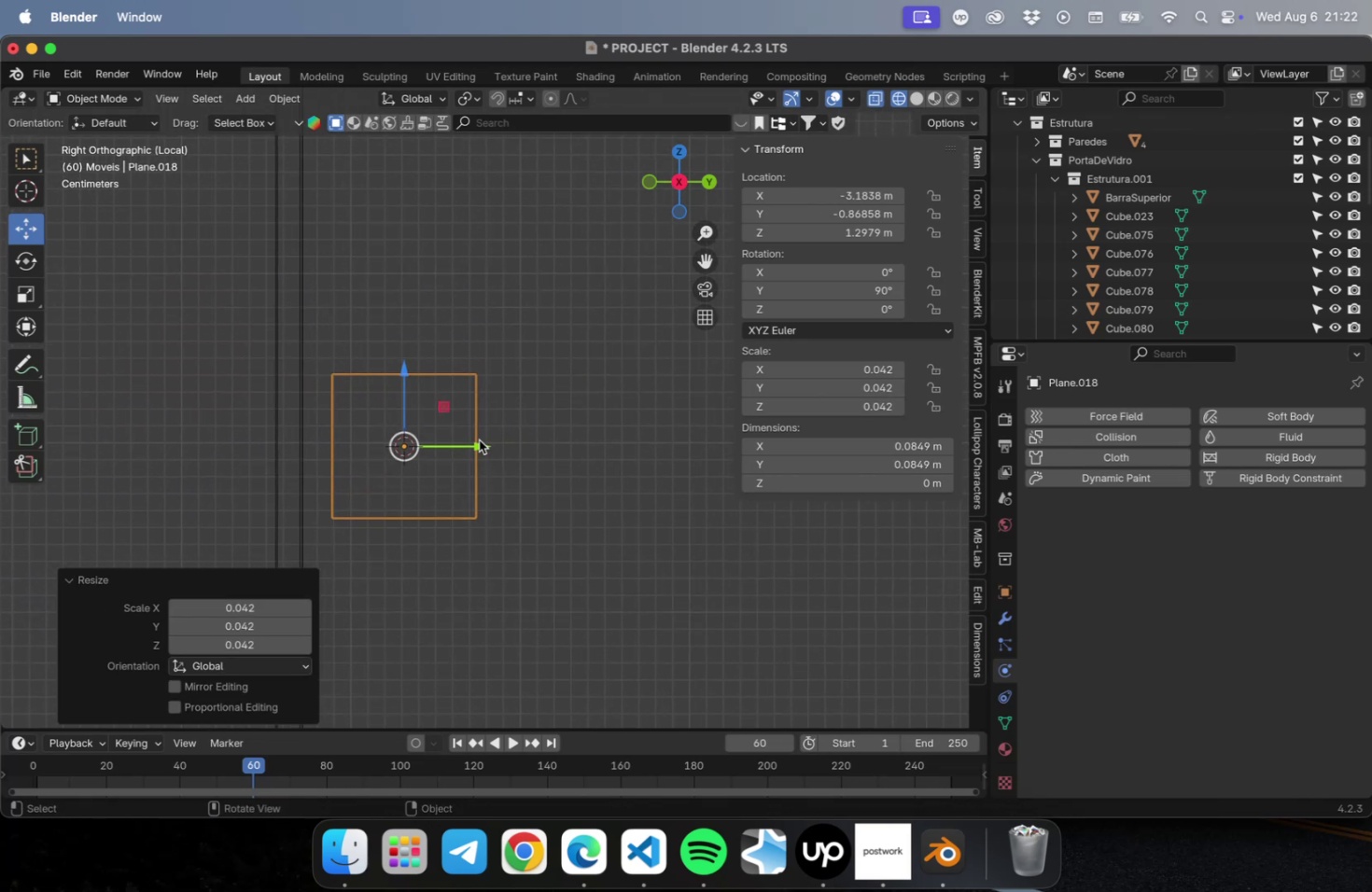 
left_click_drag(start_coordinate=[478, 444], to_coordinate=[544, 443])
 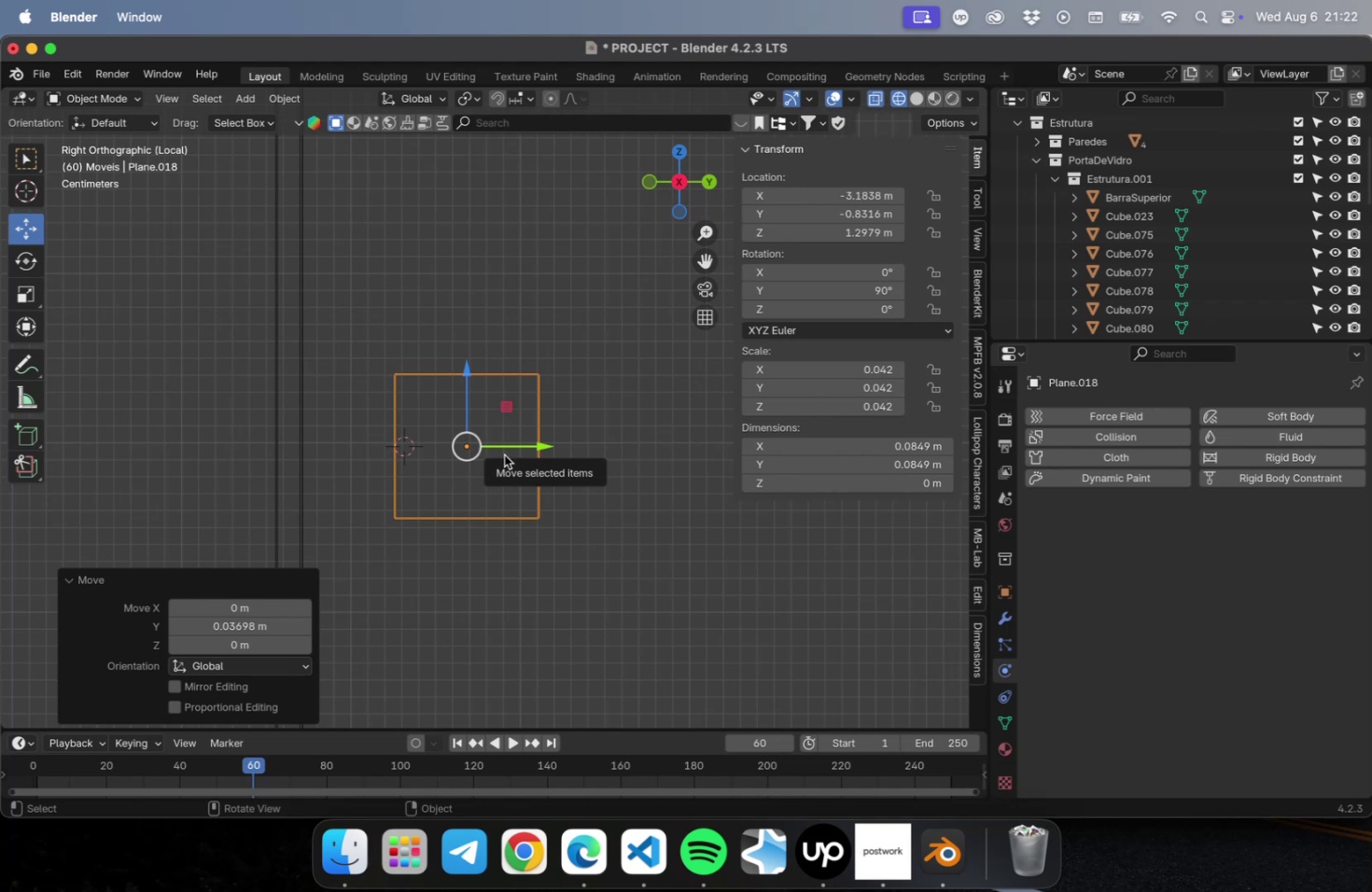 
key(Tab)
 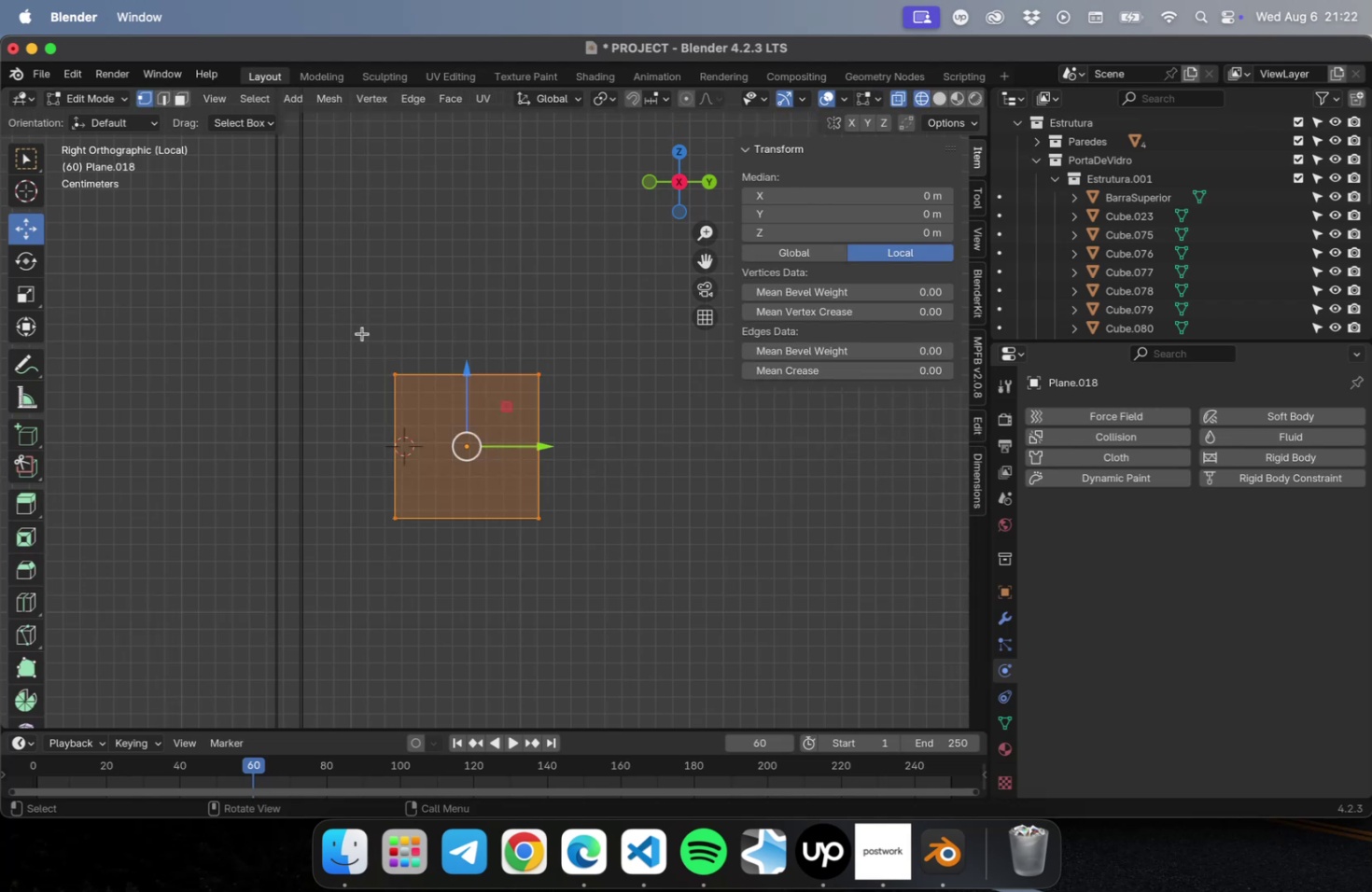 
left_click_drag(start_coordinate=[356, 339], to_coordinate=[604, 431])
 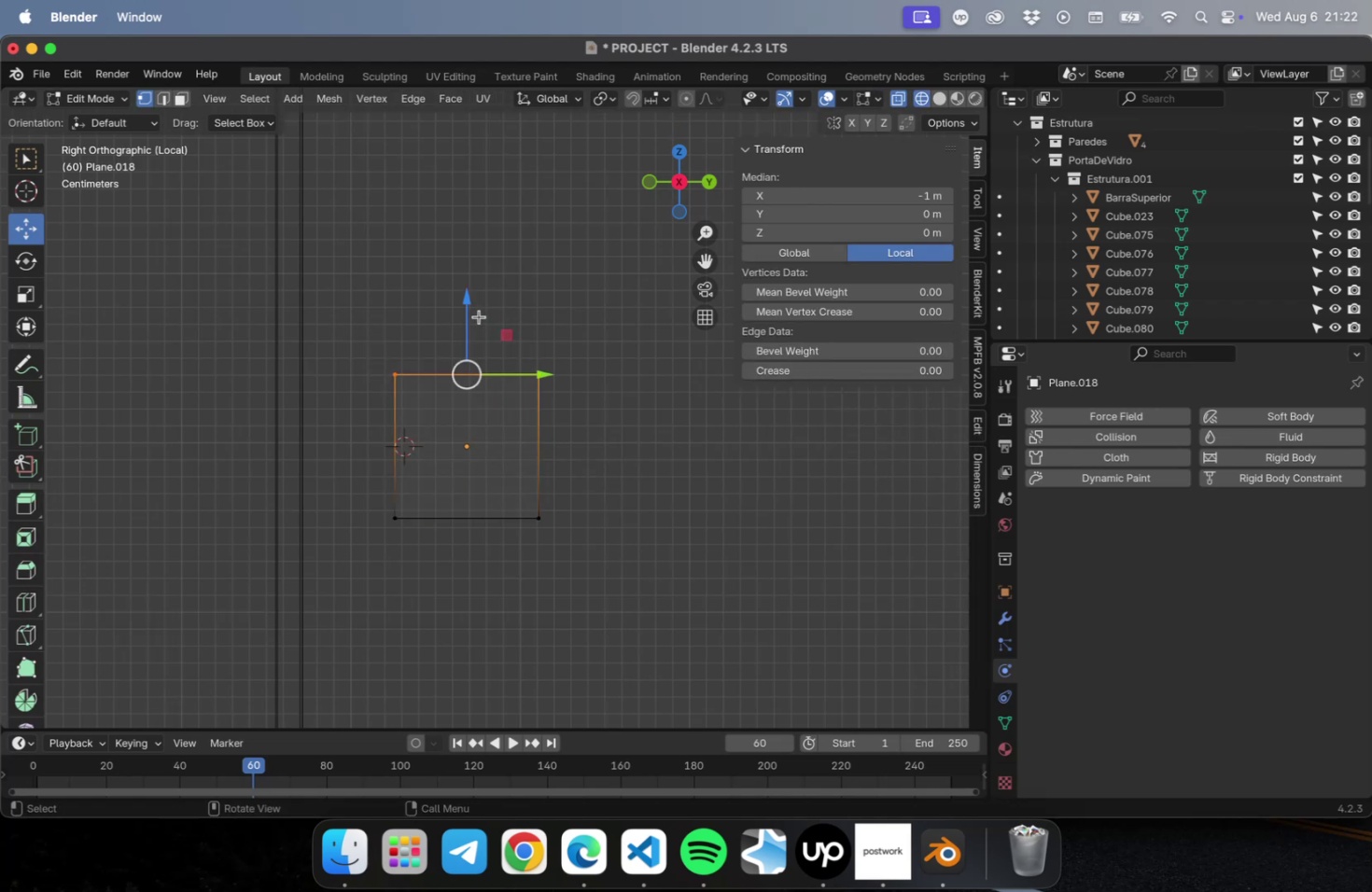 
left_click_drag(start_coordinate=[466, 308], to_coordinate=[466, 225])
 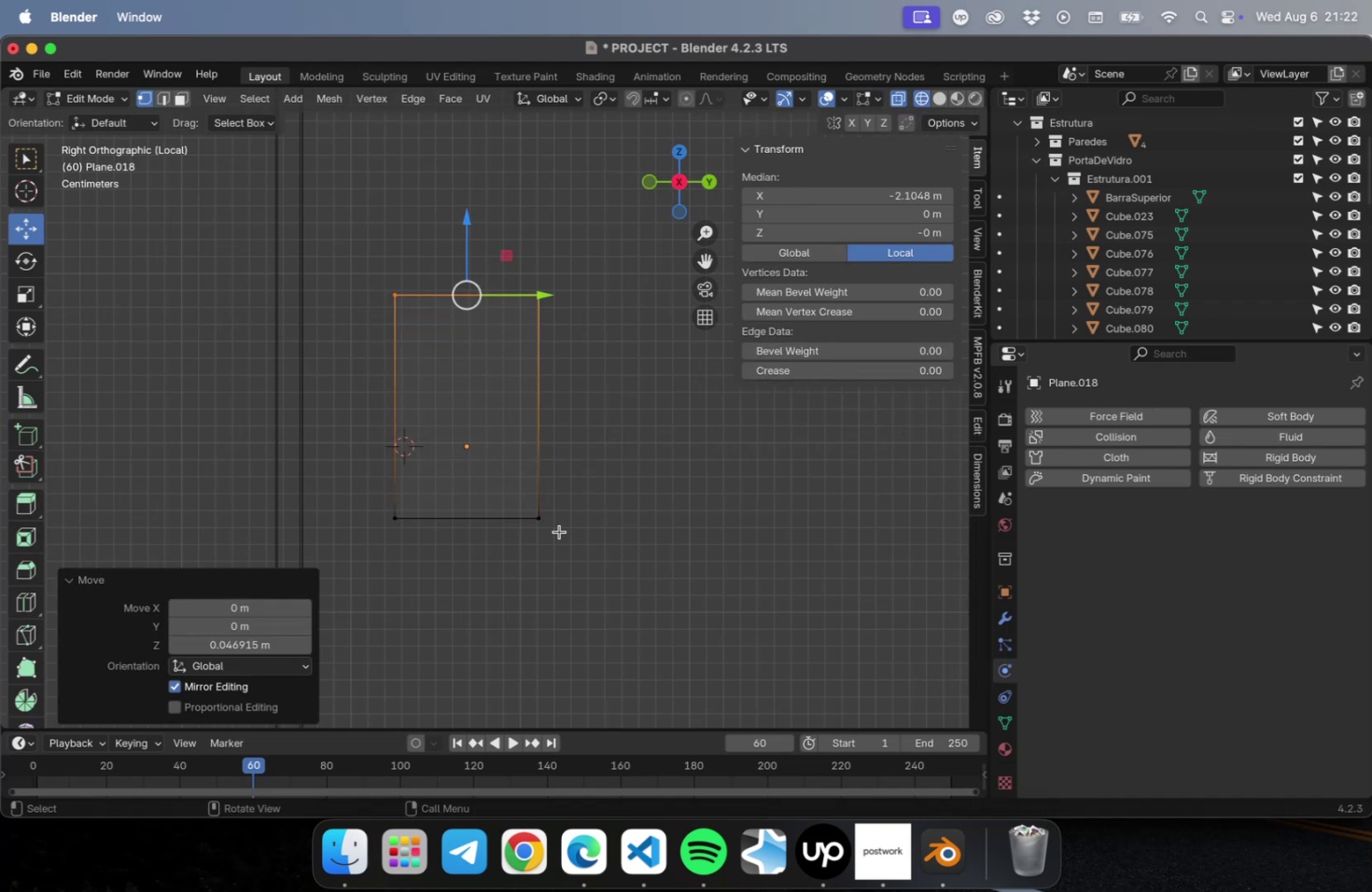 
scroll: coordinate [519, 510], scroll_direction: down, amount: 48.0
 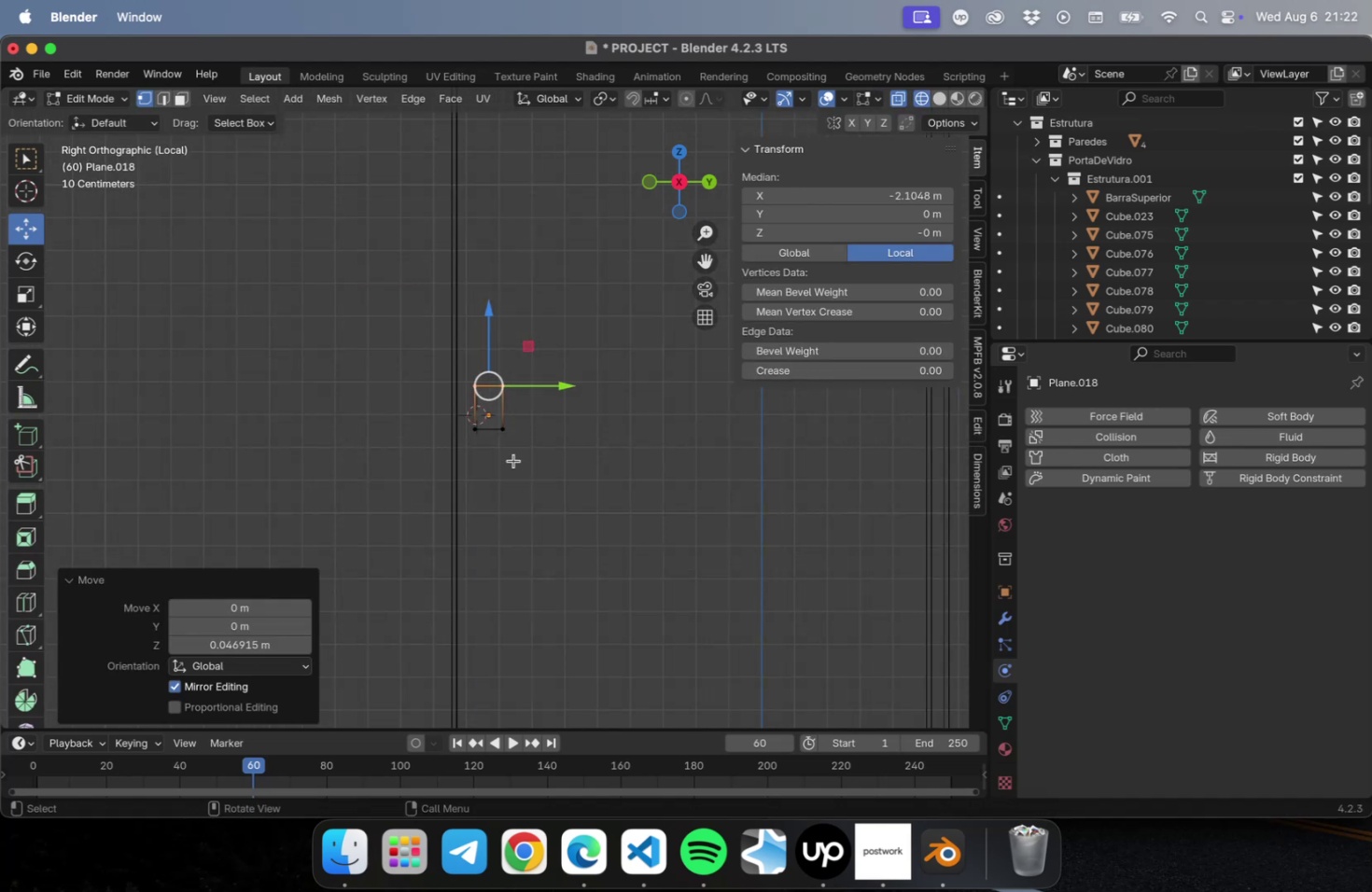 
scroll: coordinate [507, 439], scroll_direction: up, amount: 14.0
 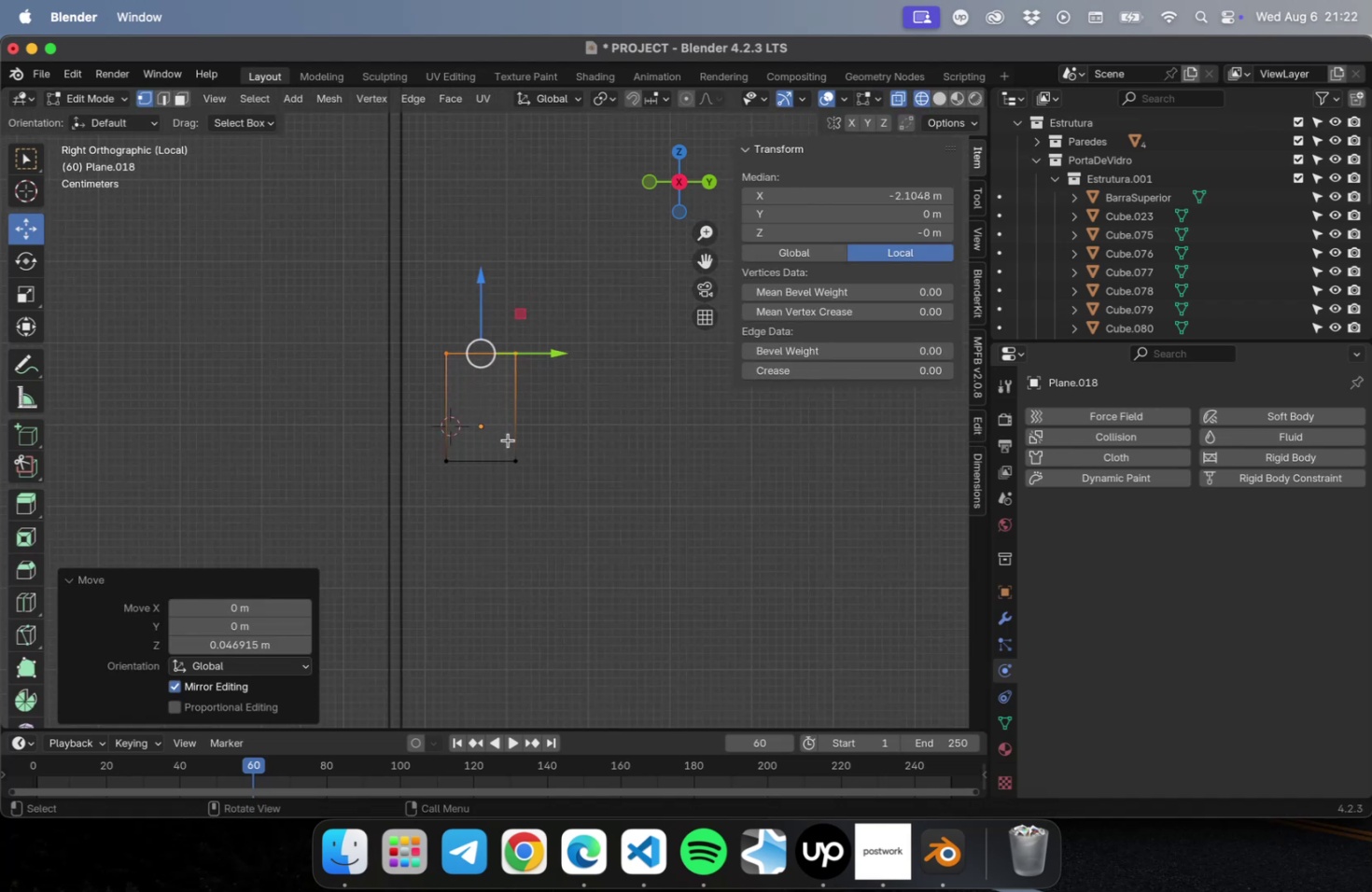 
key(Tab)
 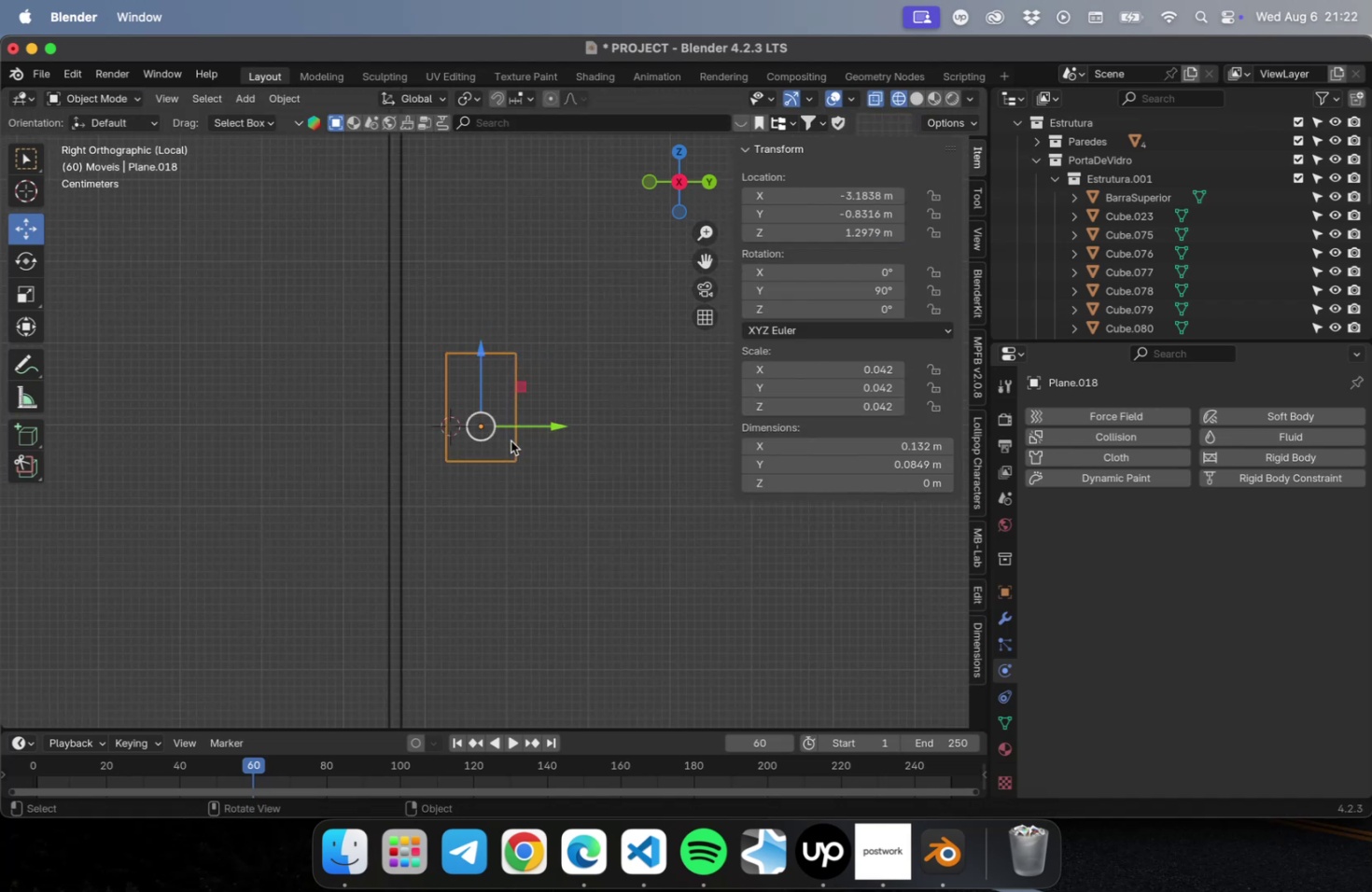 
scroll: coordinate [483, 411], scroll_direction: up, amount: 17.0
 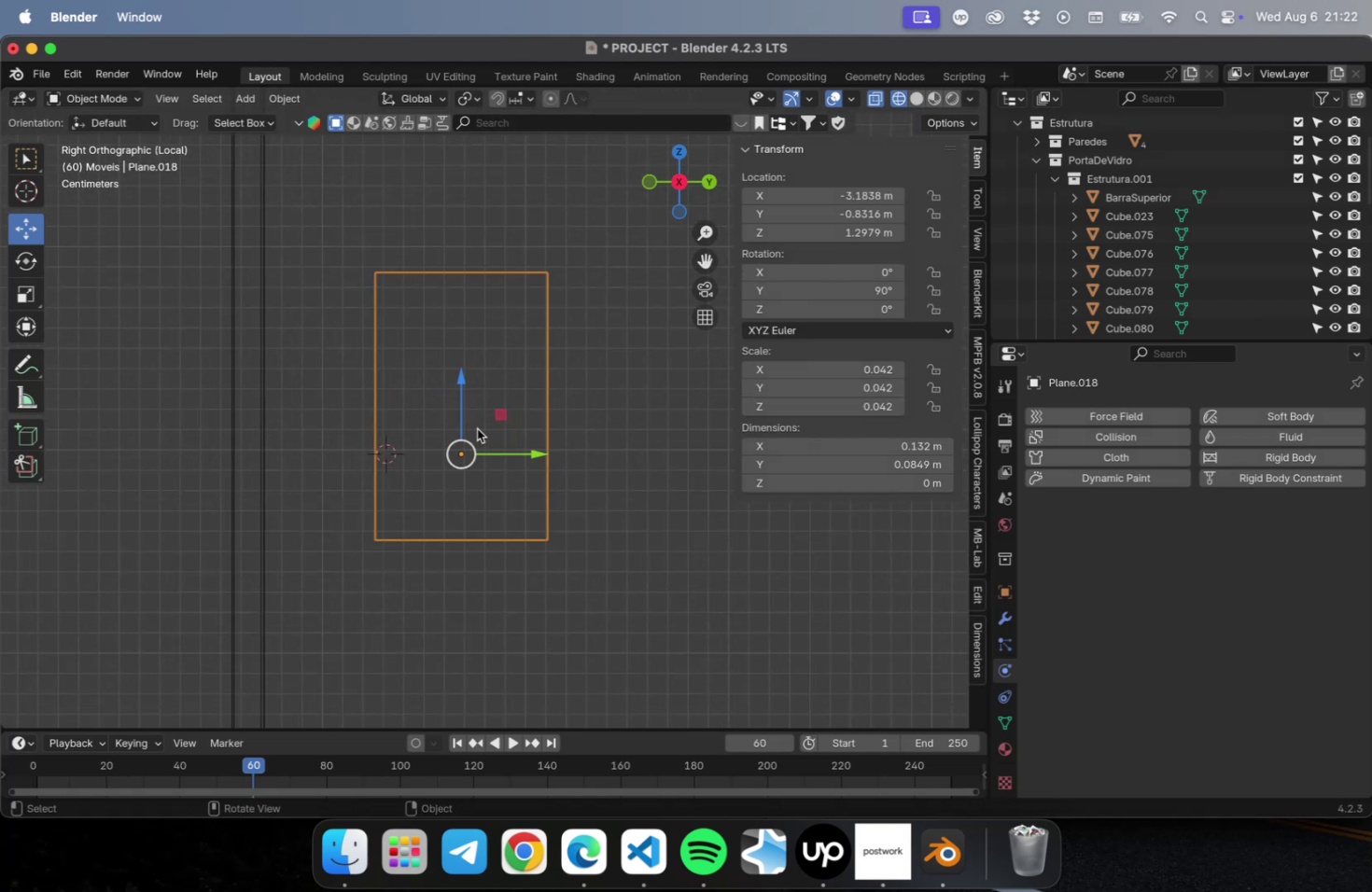 
key(2)
 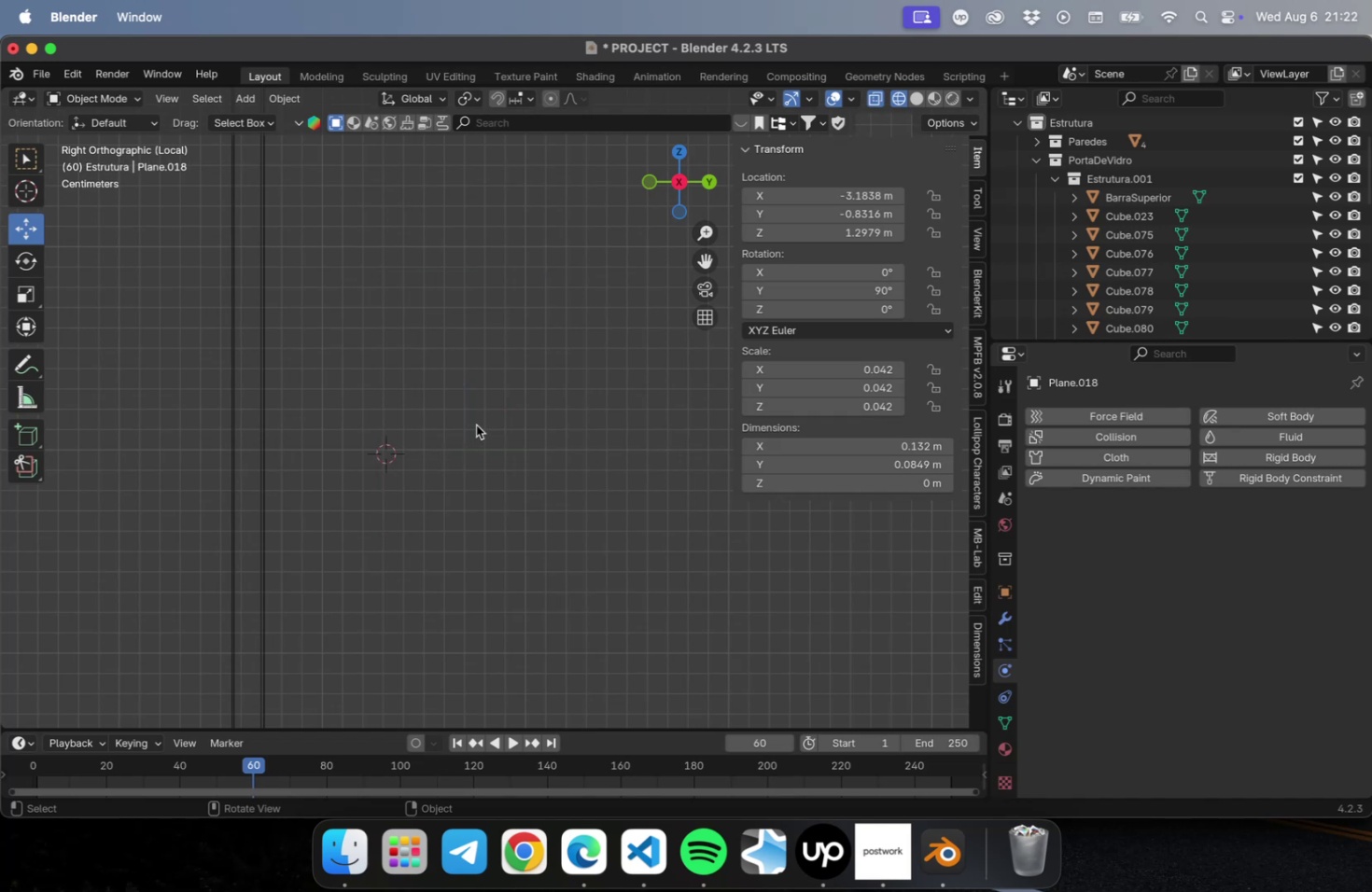 
key(Tab)
 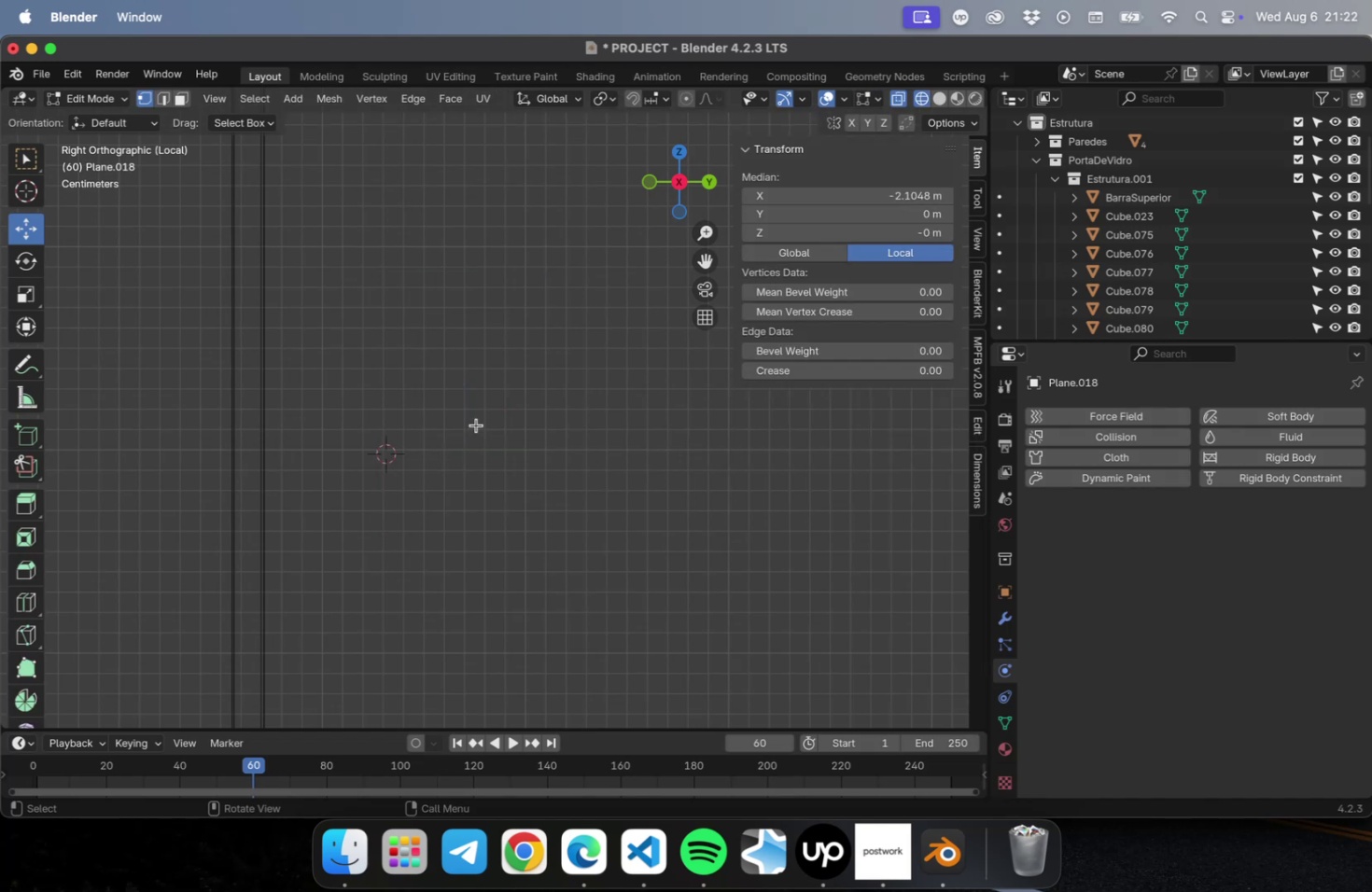 
key(Tab)
 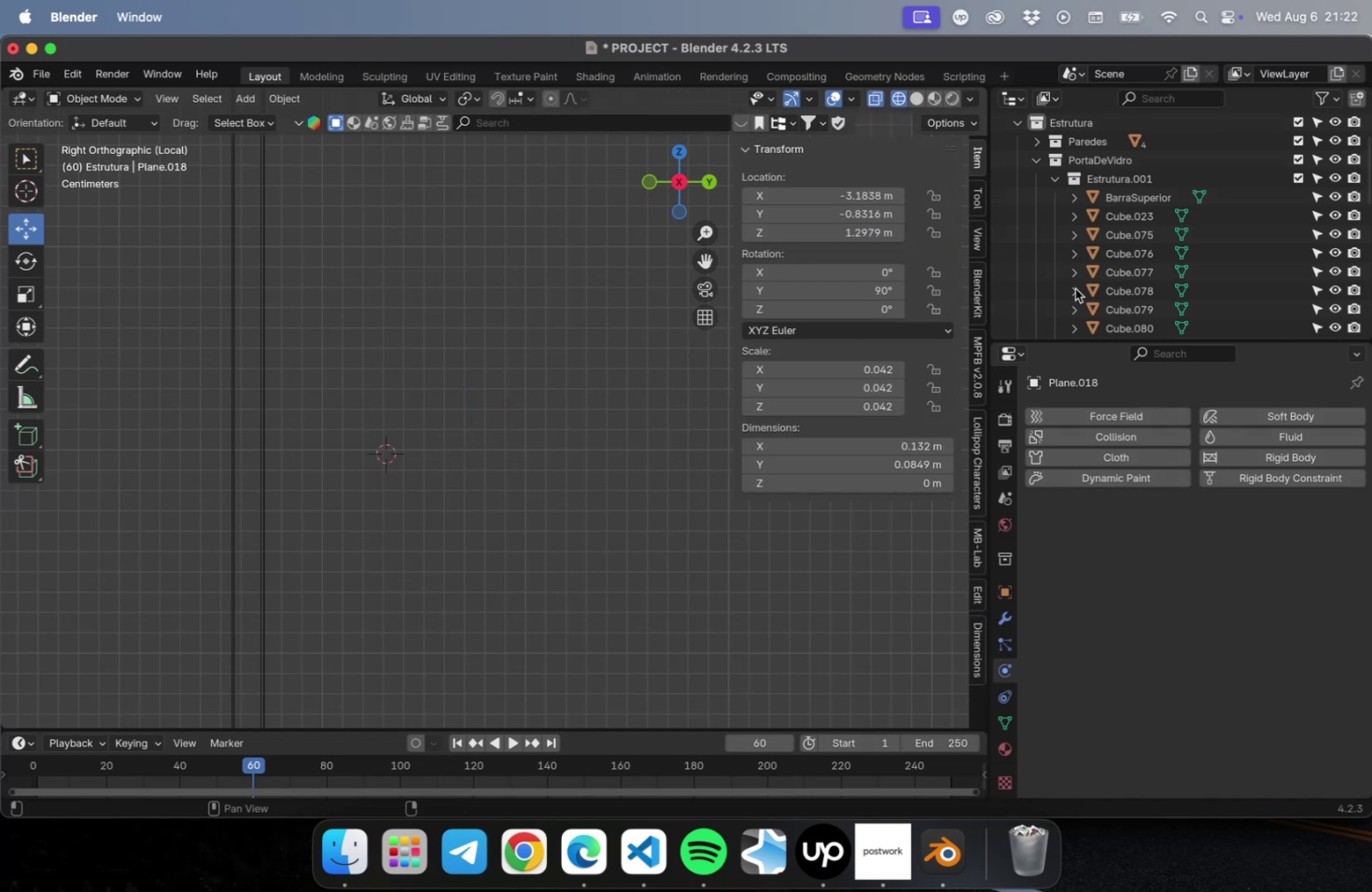 
scroll: coordinate [1219, 275], scroll_direction: down, amount: 56.0
 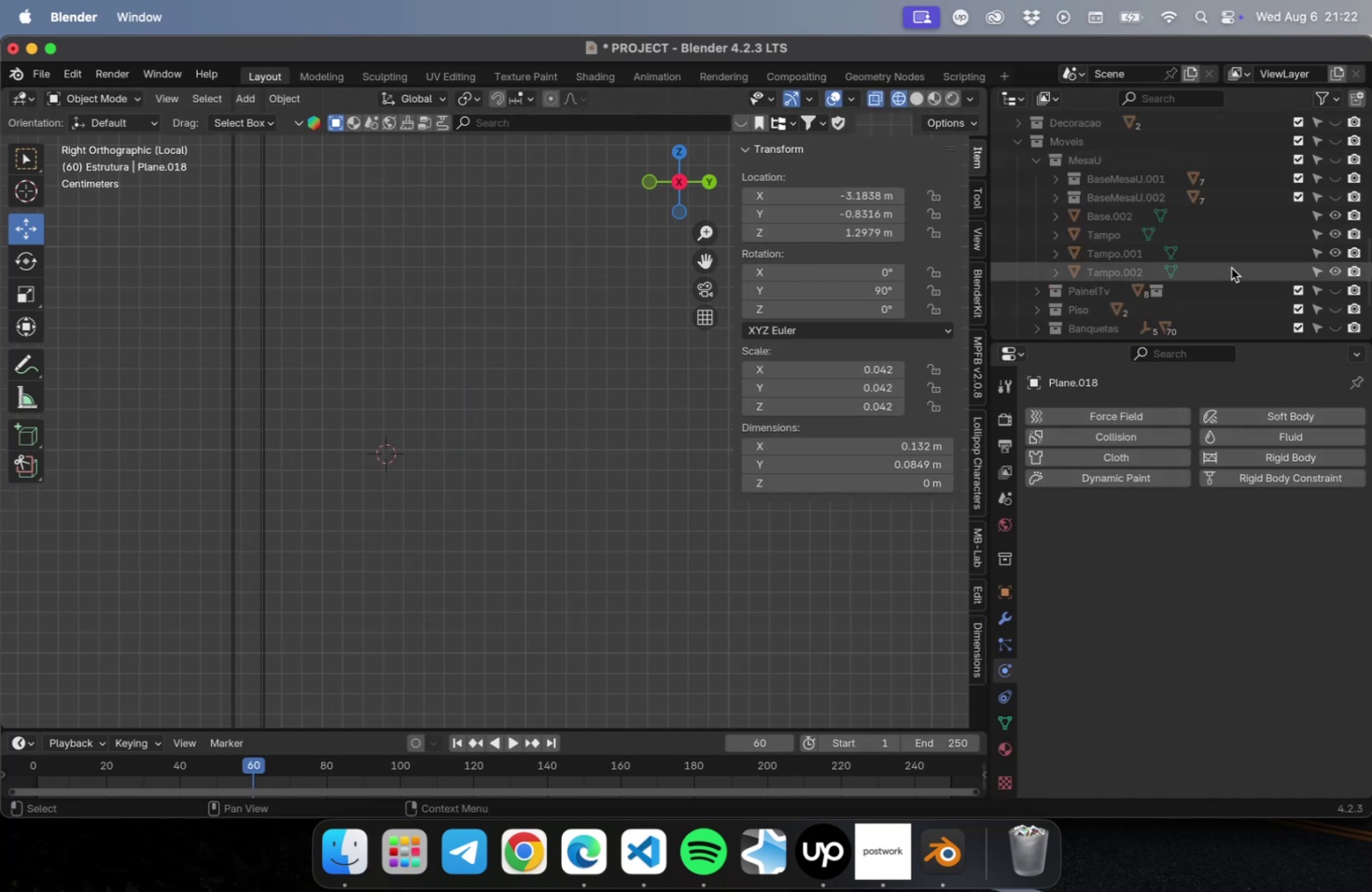 
scroll: coordinate [1268, 277], scroll_direction: up, amount: 10.0
 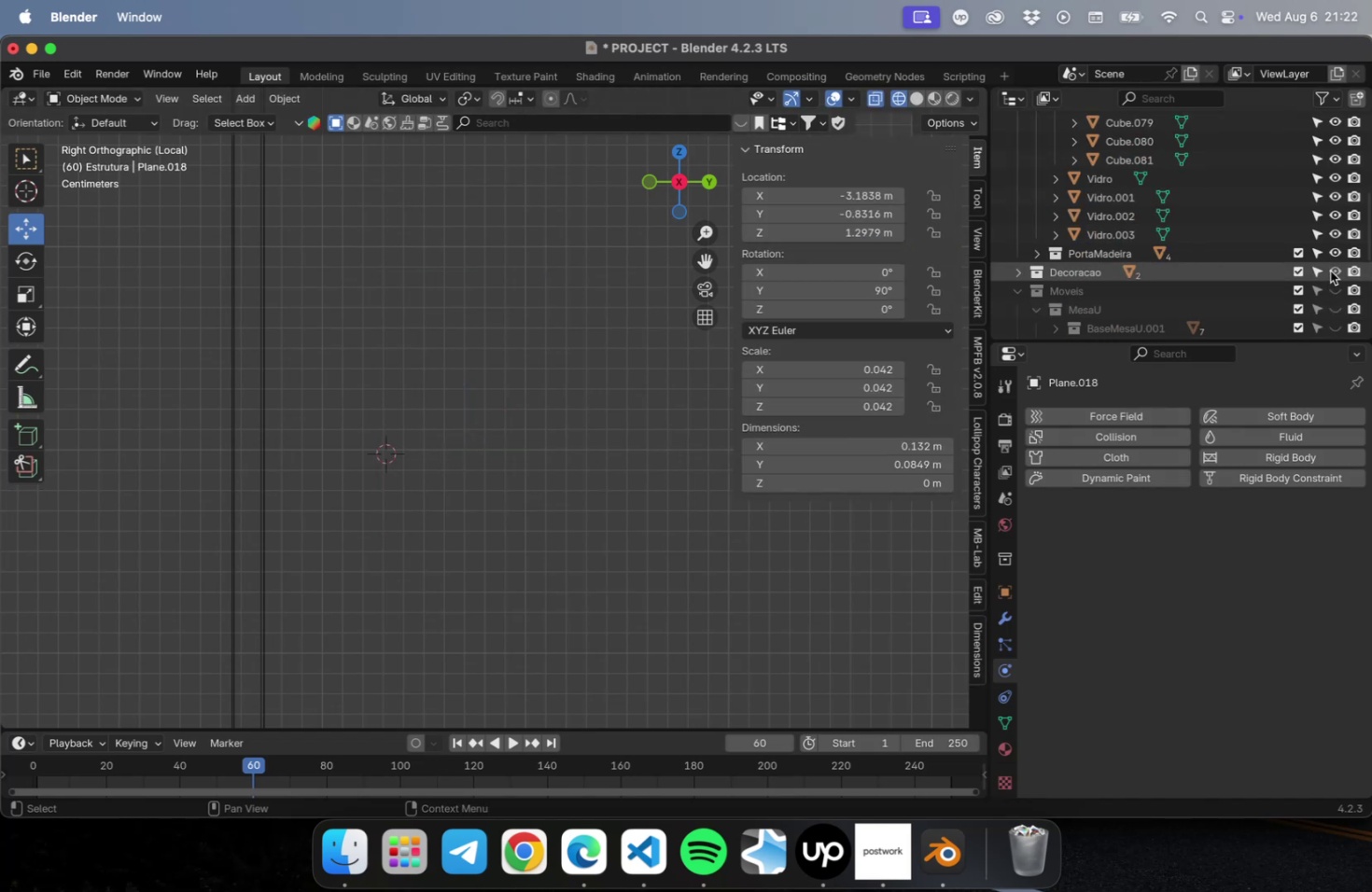 
left_click([1337, 294])
 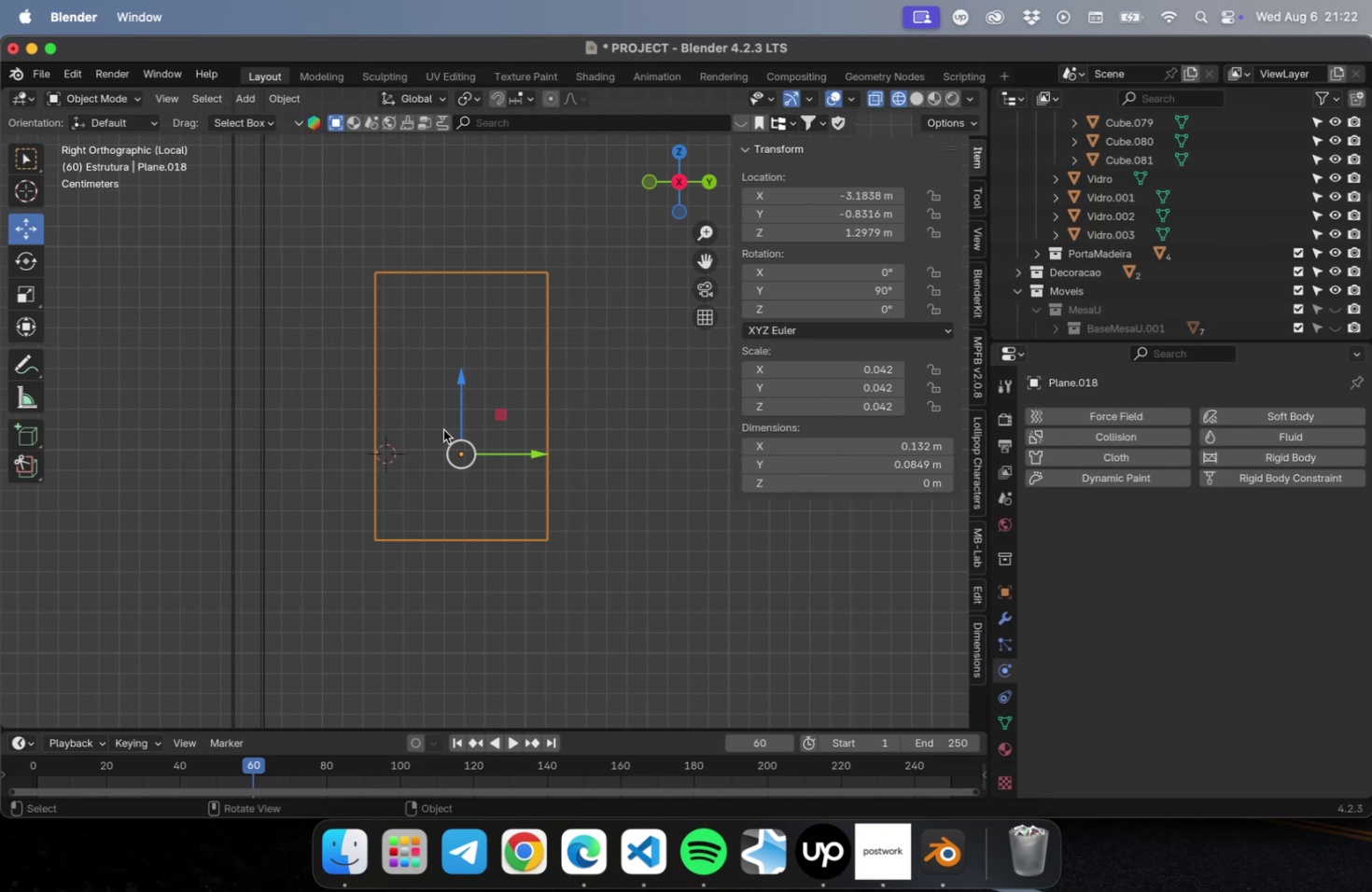 
scroll: coordinate [1100, 261], scroll_direction: down, amount: 20.0
 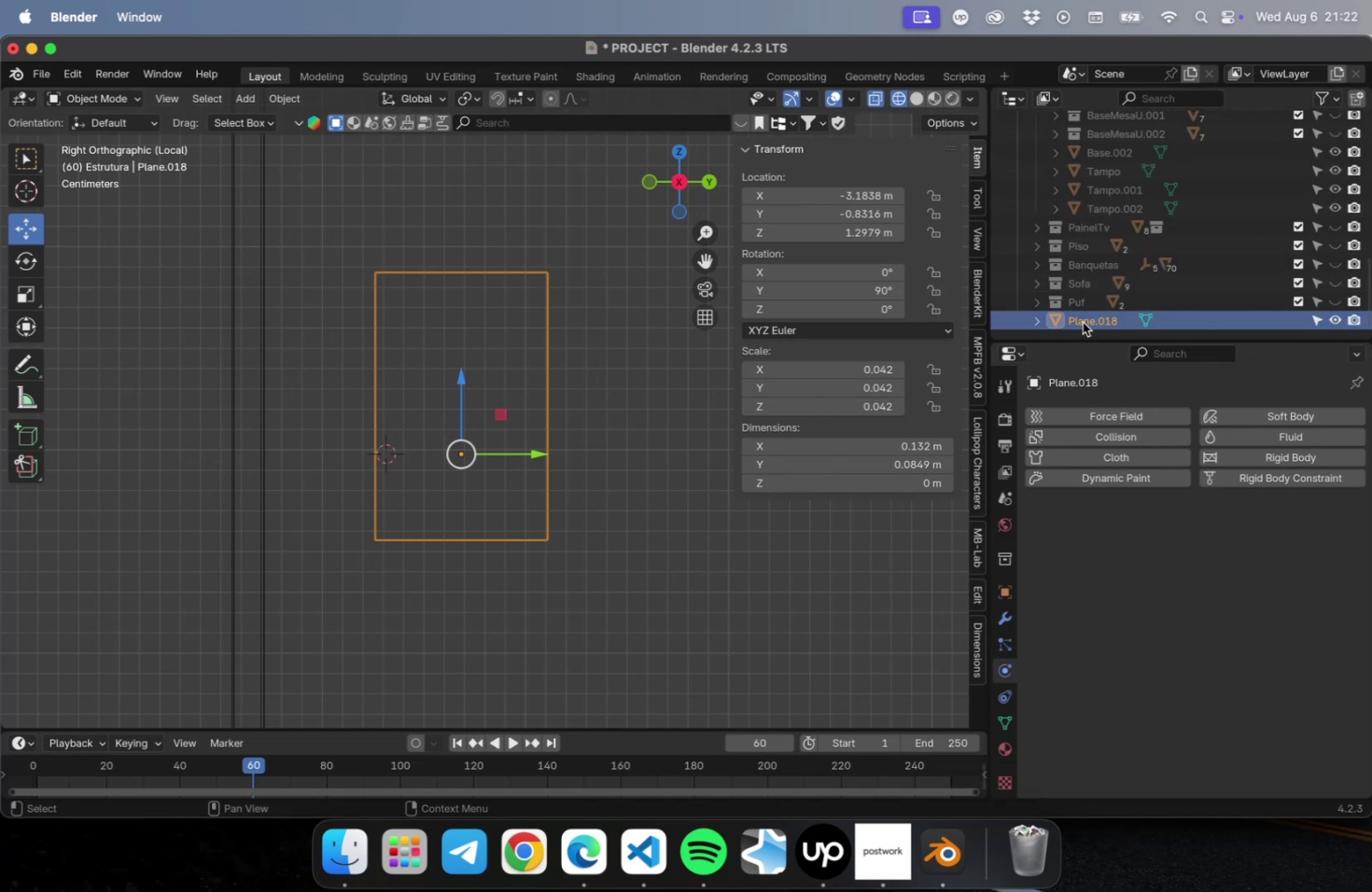 
left_click_drag(start_coordinate=[1082, 322], to_coordinate=[1135, 185])
 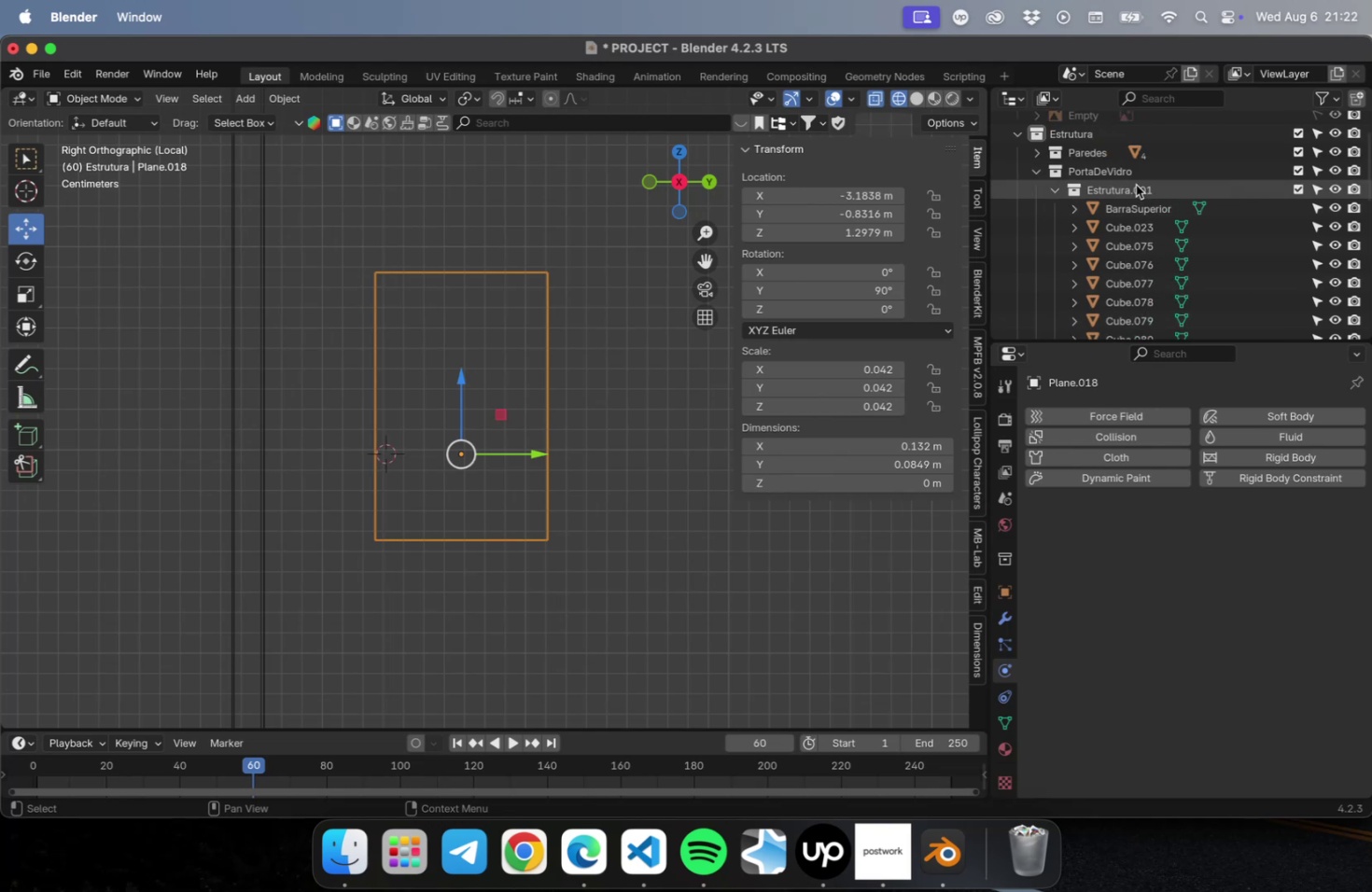 
scroll: coordinate [1135, 300], scroll_direction: up, amount: 21.0
 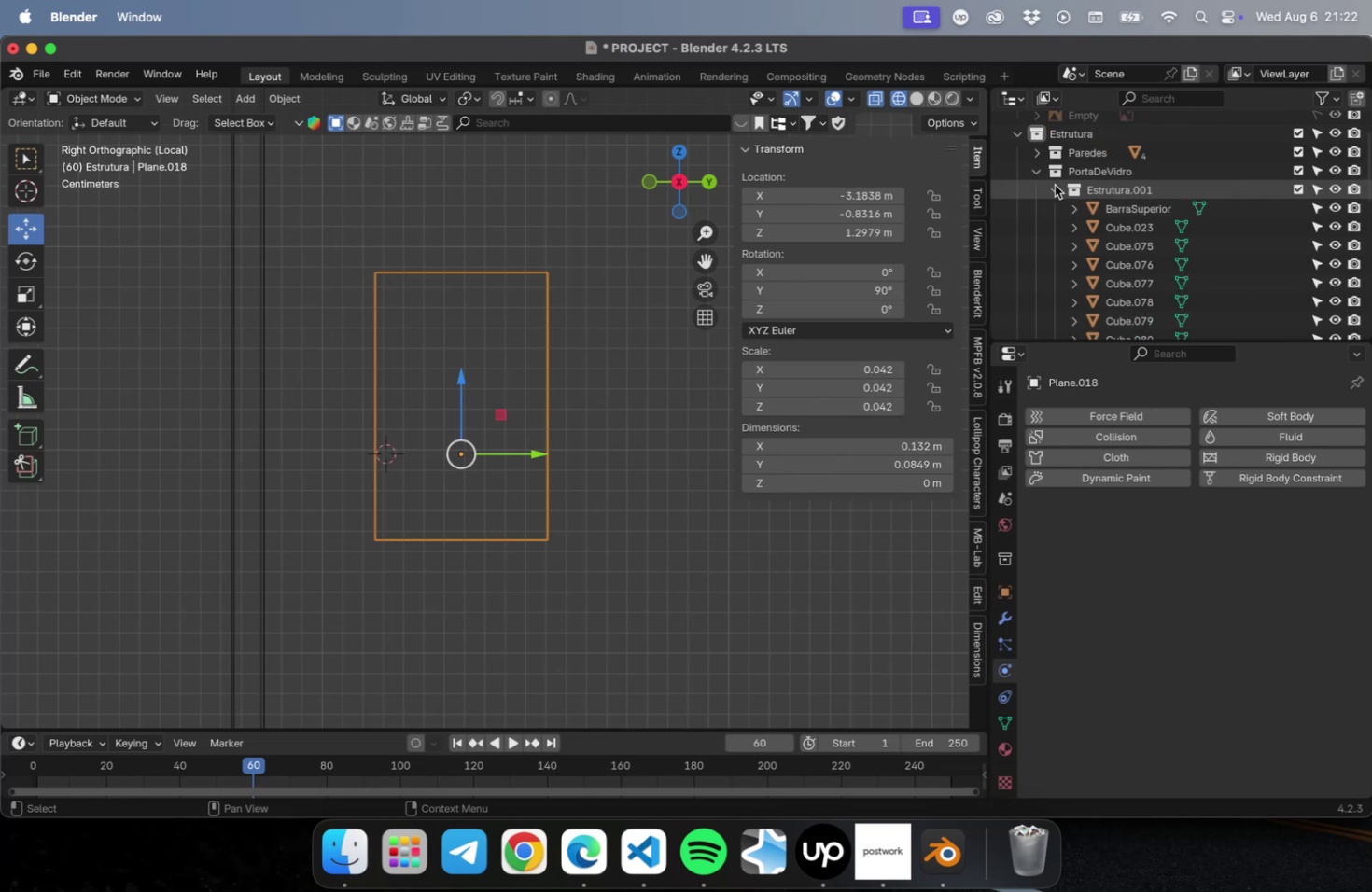 
double_click([1295, 191])
 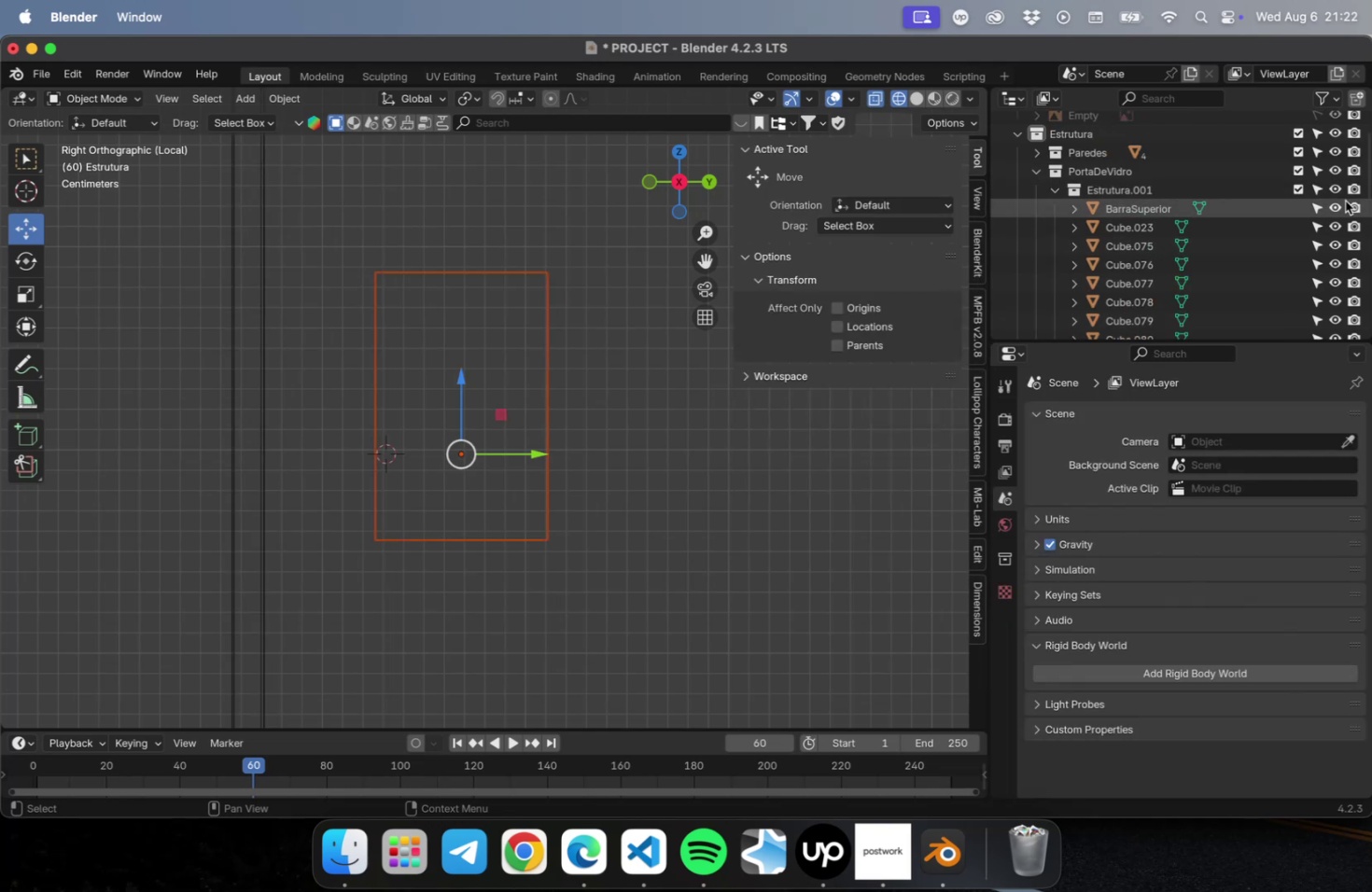 
key(Meta+CommandLeft)
 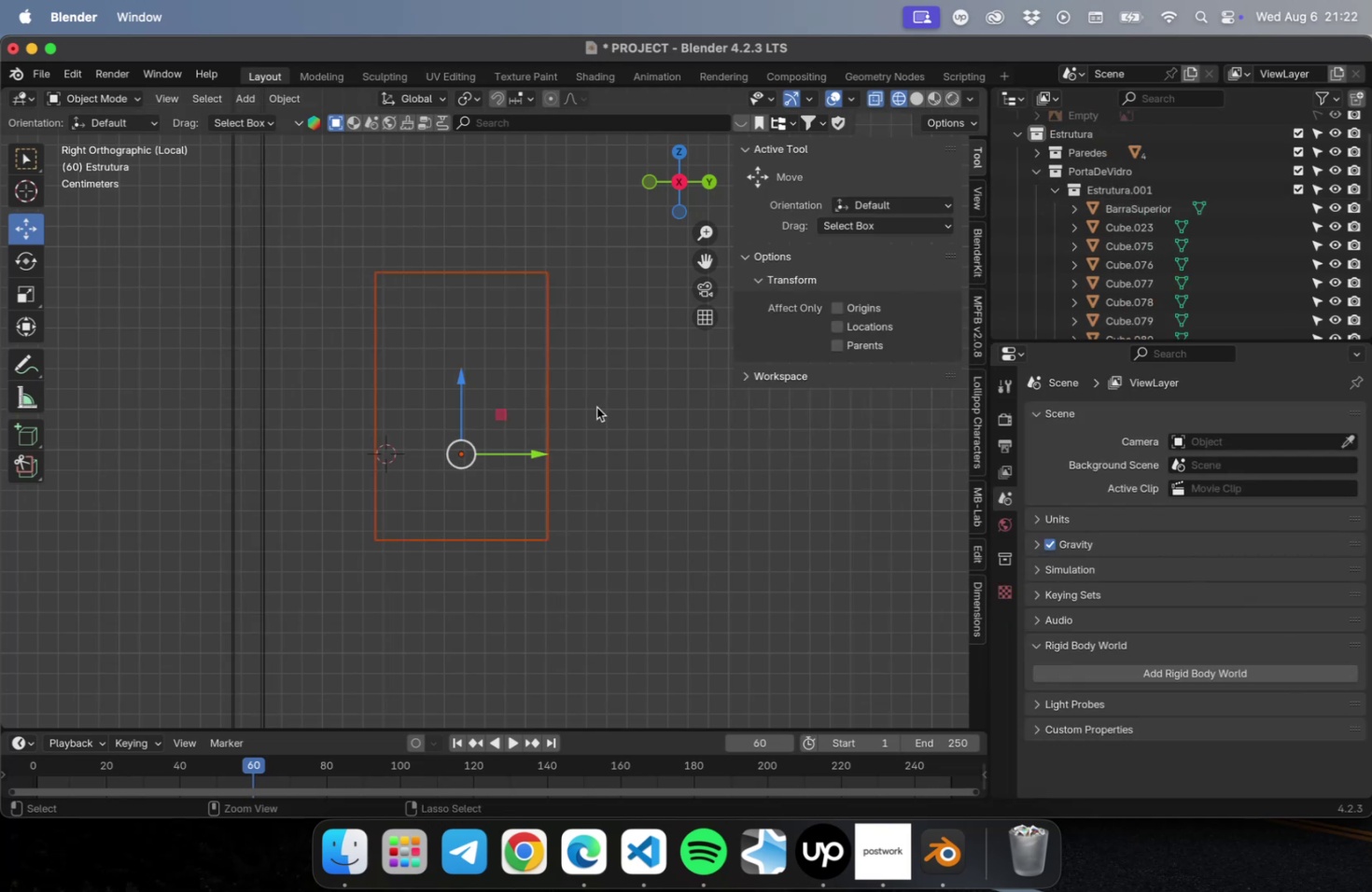 
key(Meta+S)
 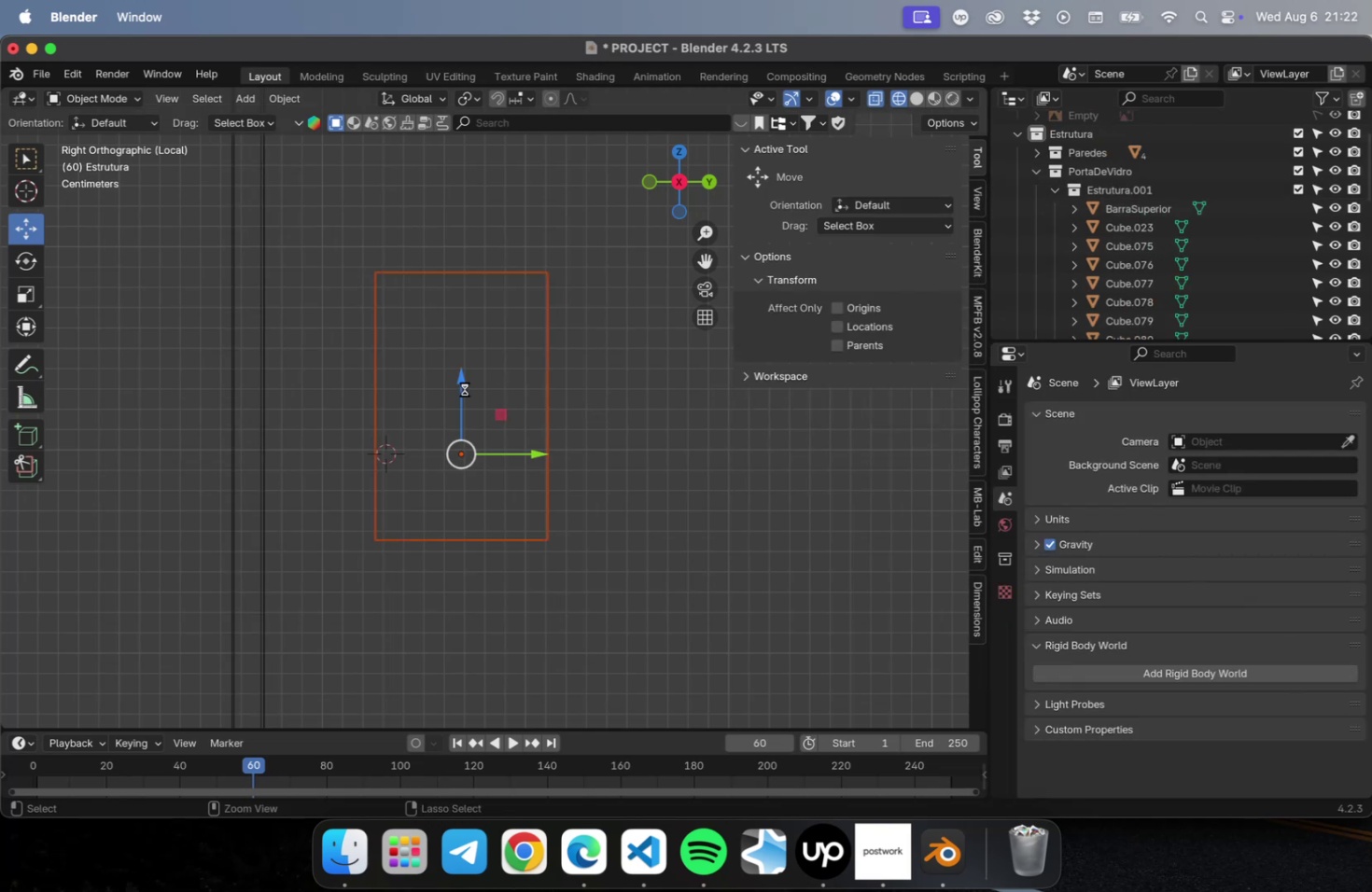 
scroll: coordinate [462, 387], scroll_direction: up, amount: 2.0
 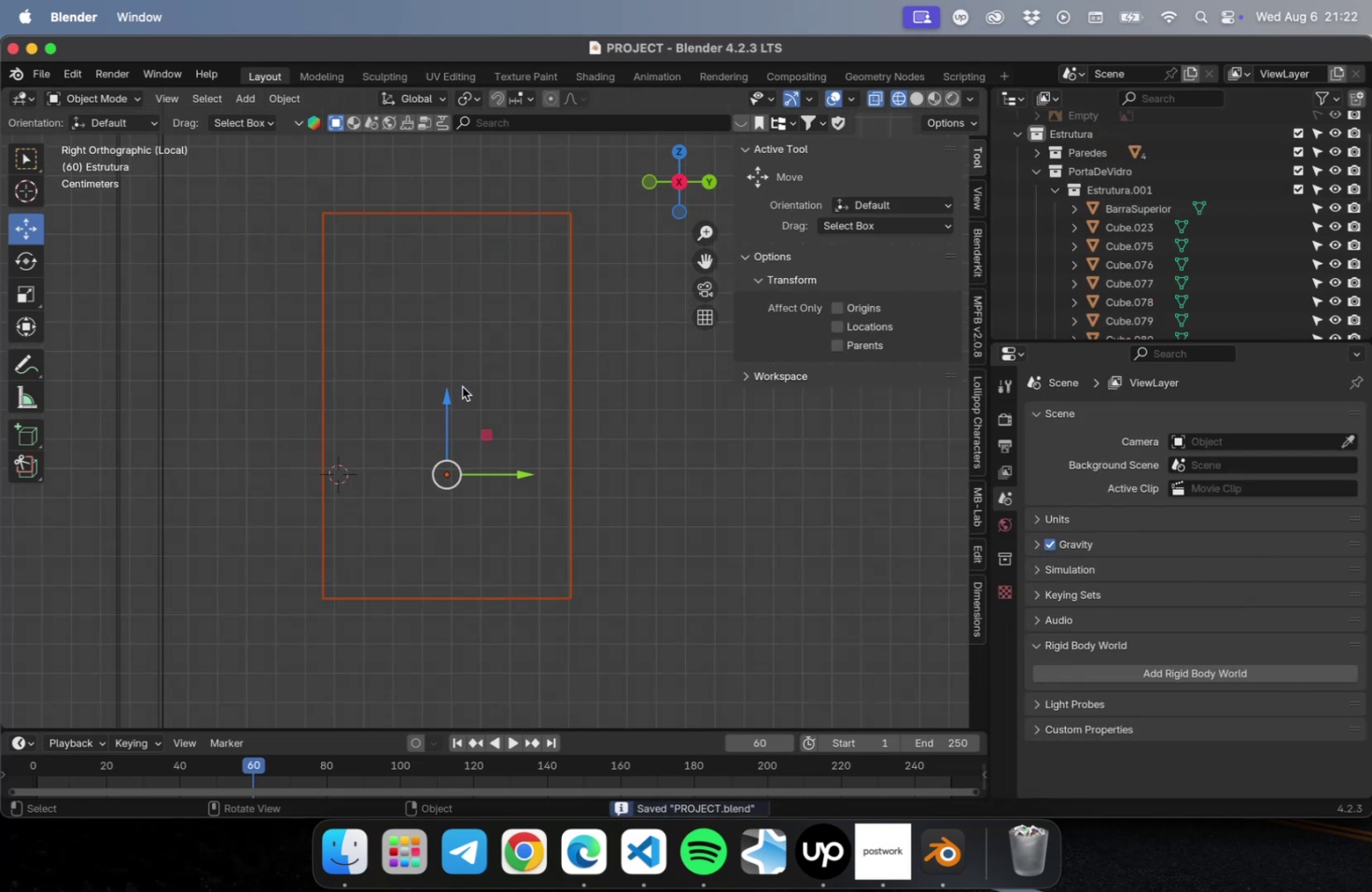 
key(Tab)
 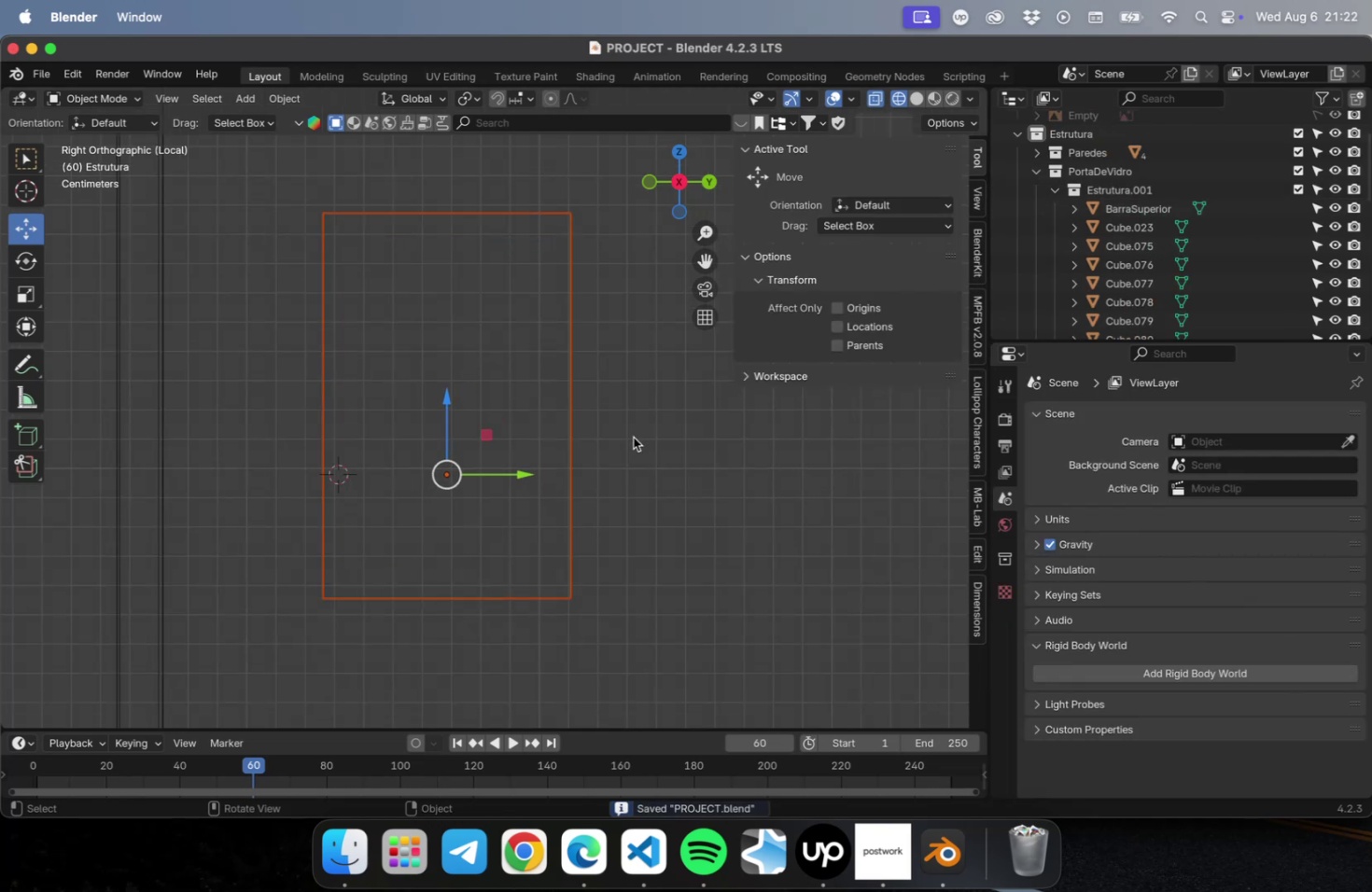 
left_click([633, 437])
 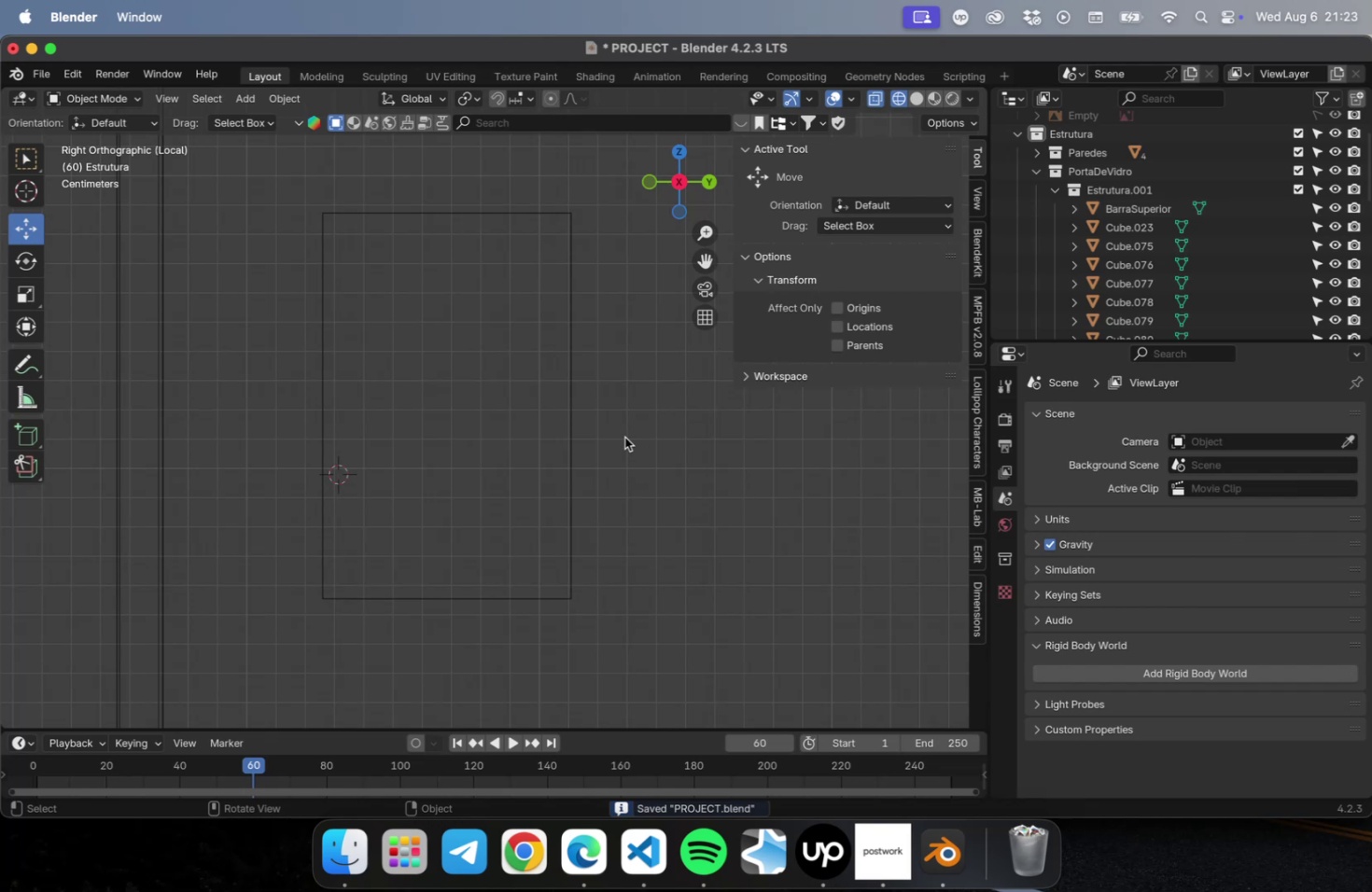 
left_click_drag(start_coordinate=[624, 436], to_coordinate=[404, 474])
 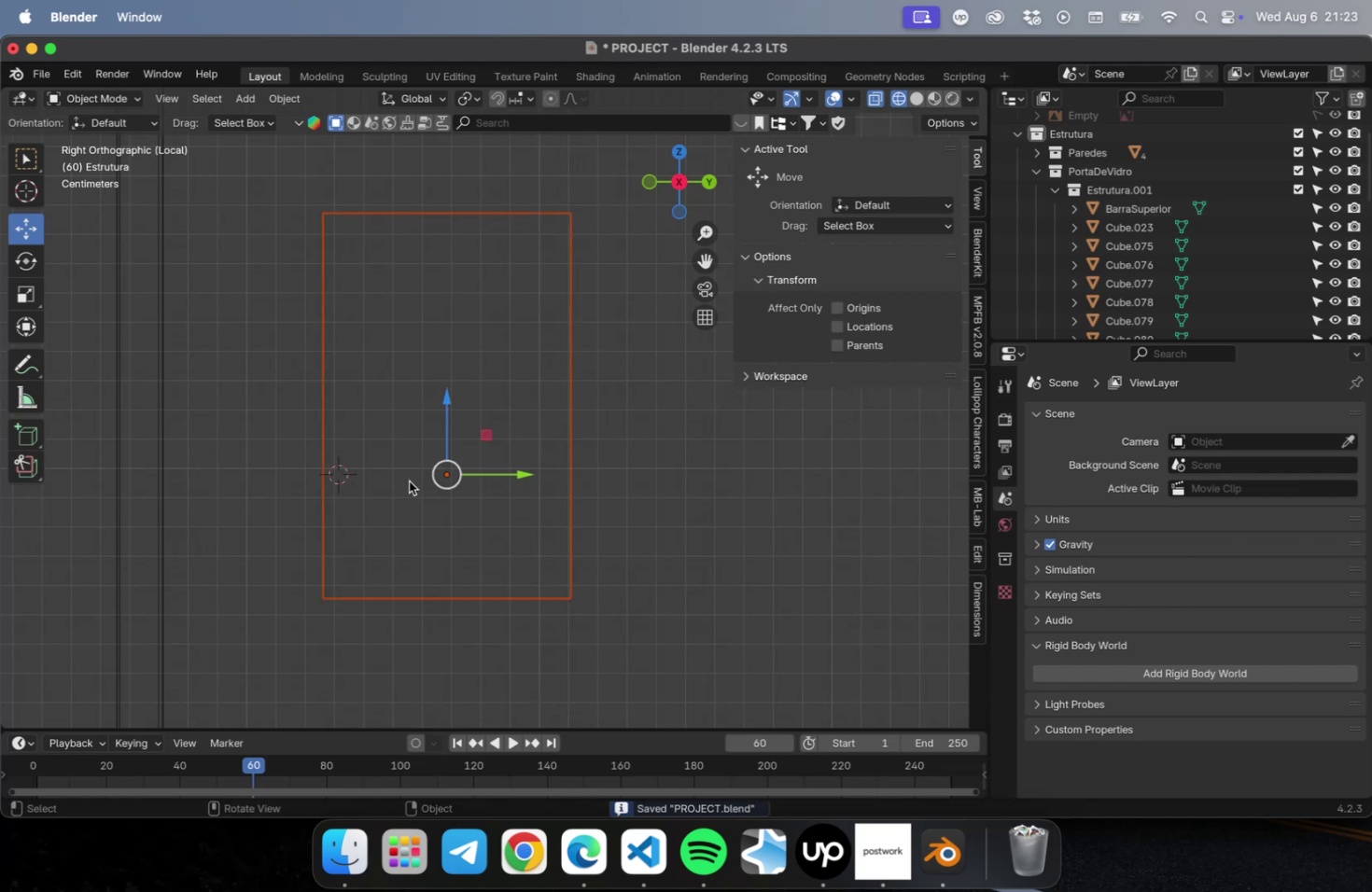 
key(2)
 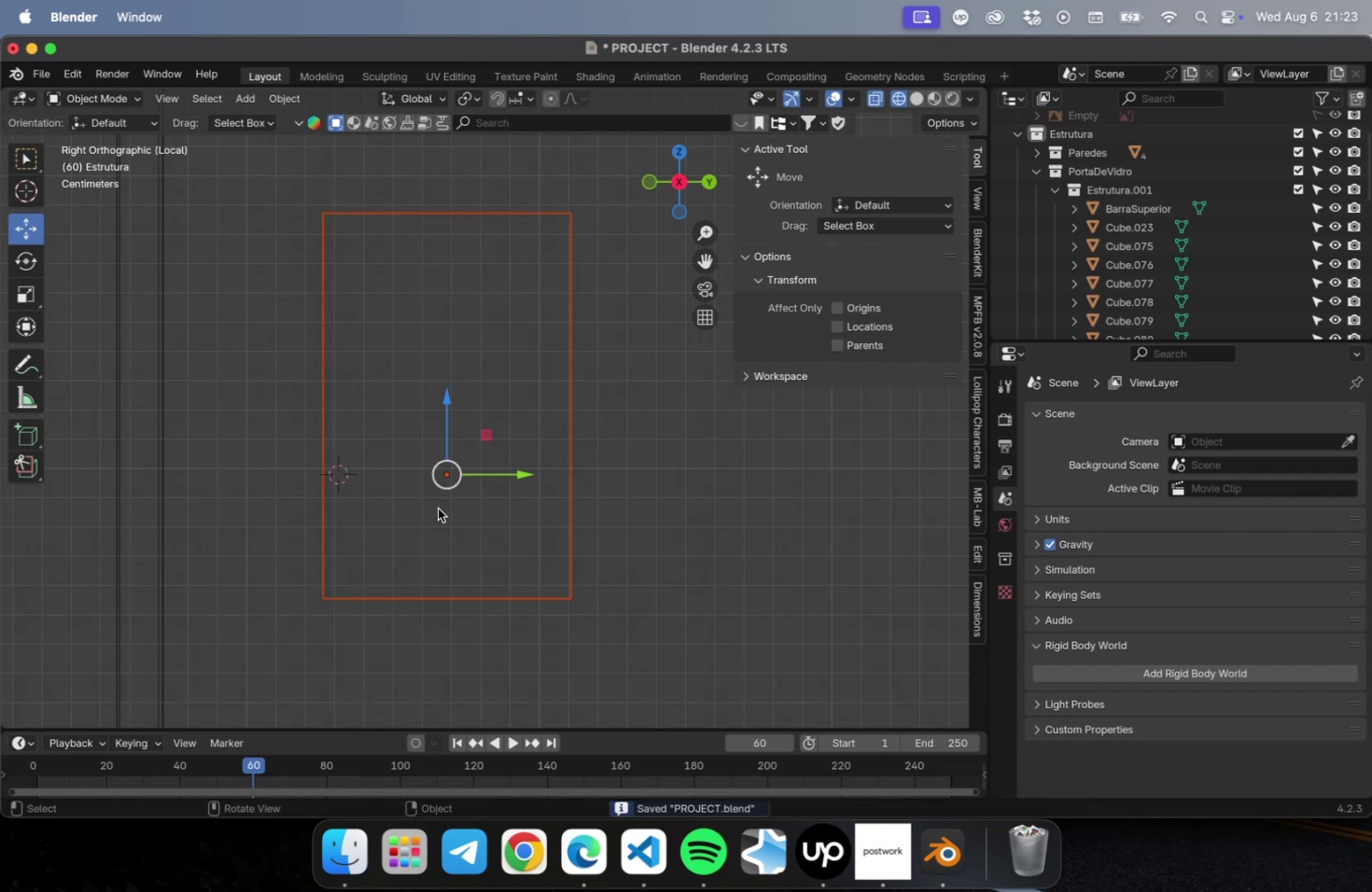 
key(Tab)
 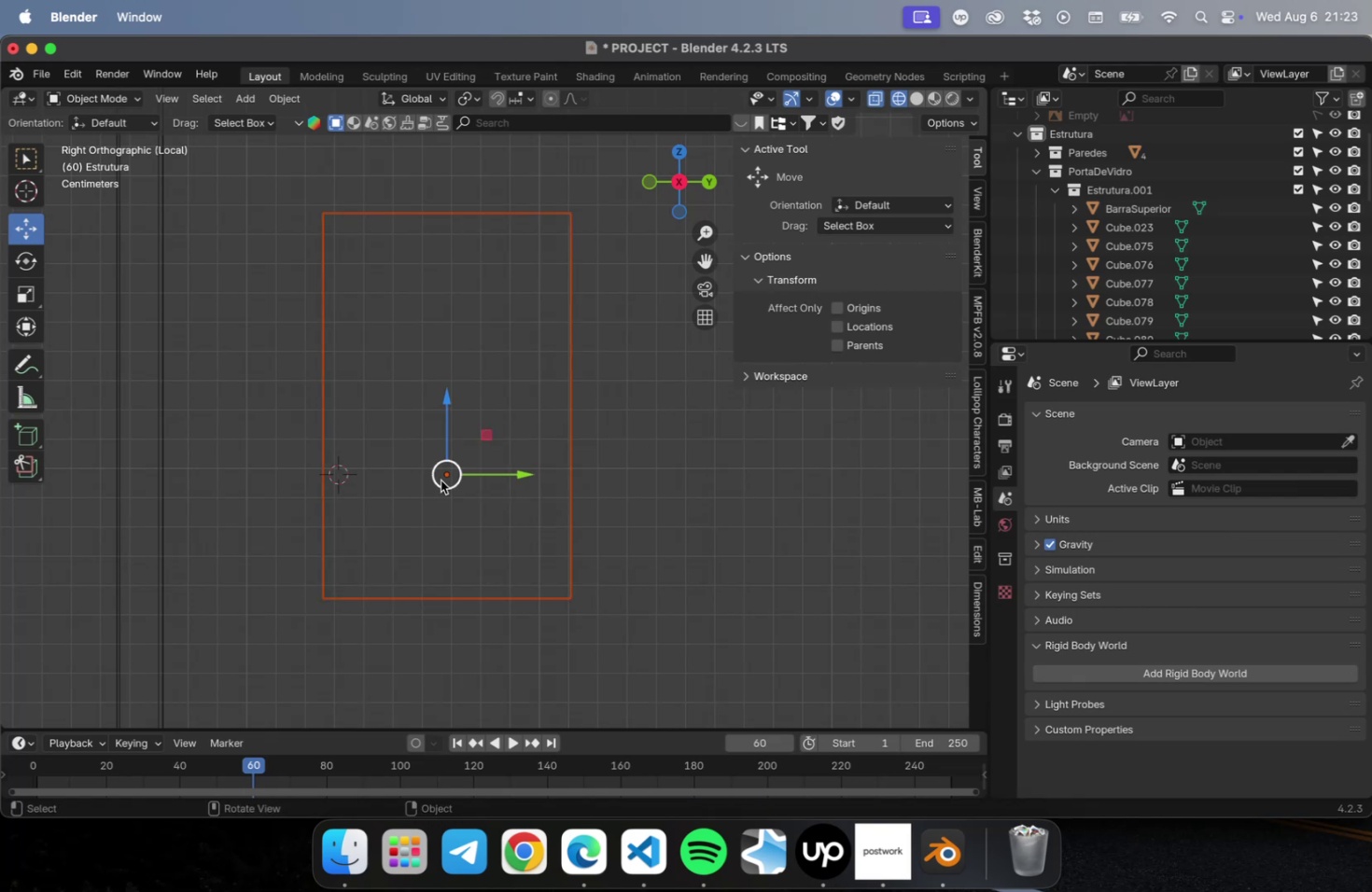 
key(Tab)
 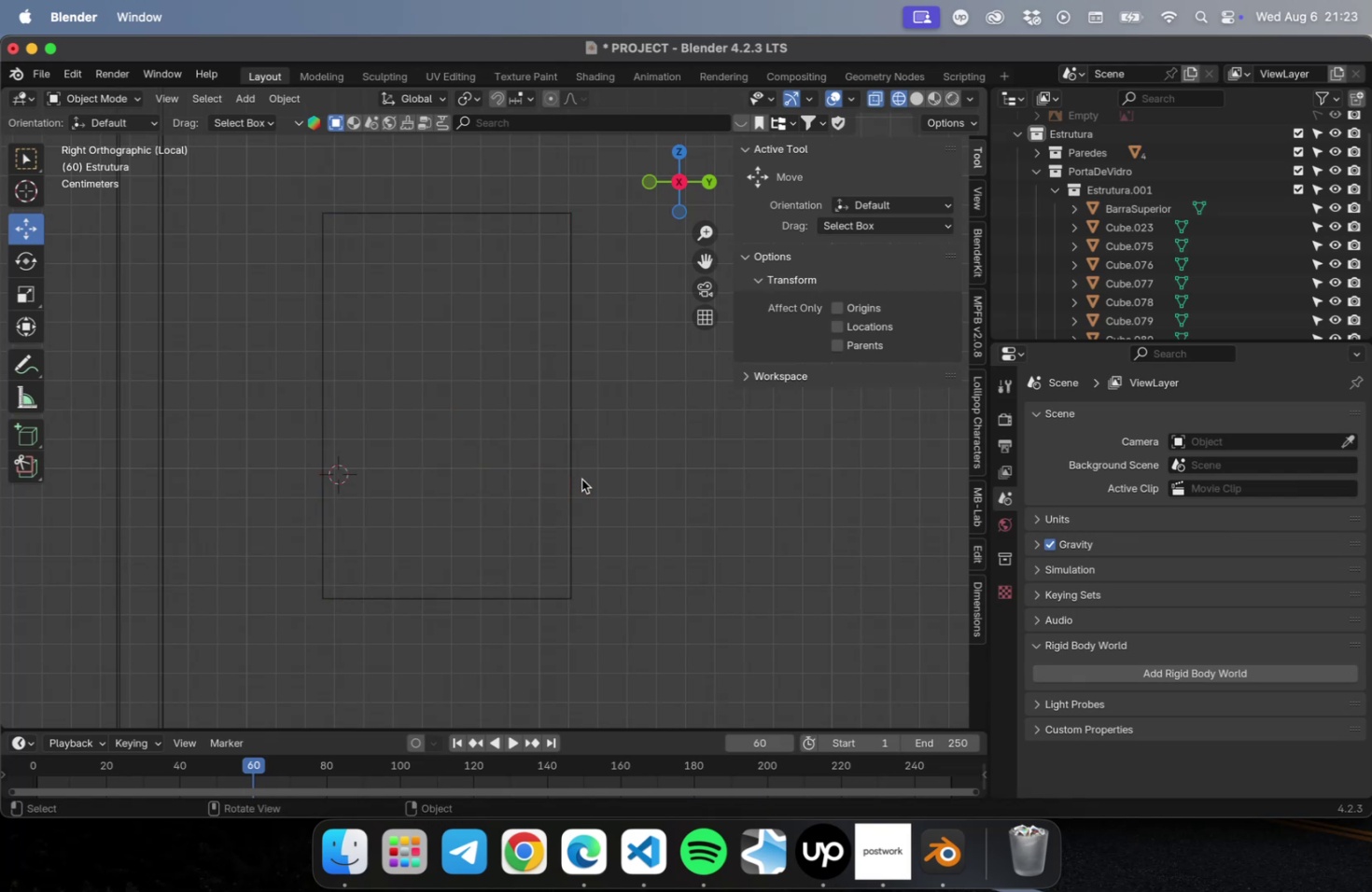 
key(Tab)
 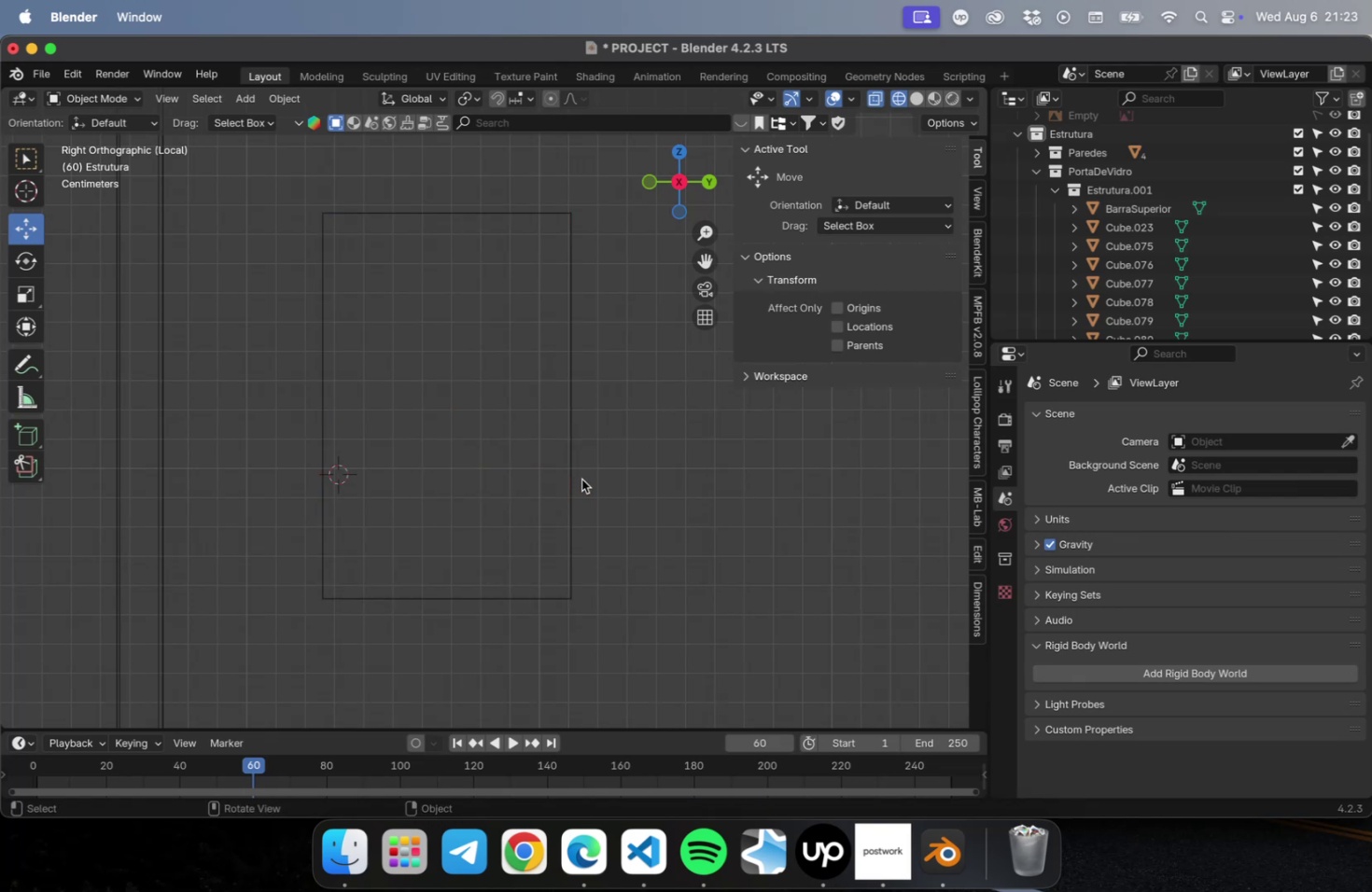 
left_click_drag(start_coordinate=[581, 479], to_coordinate=[568, 482])
 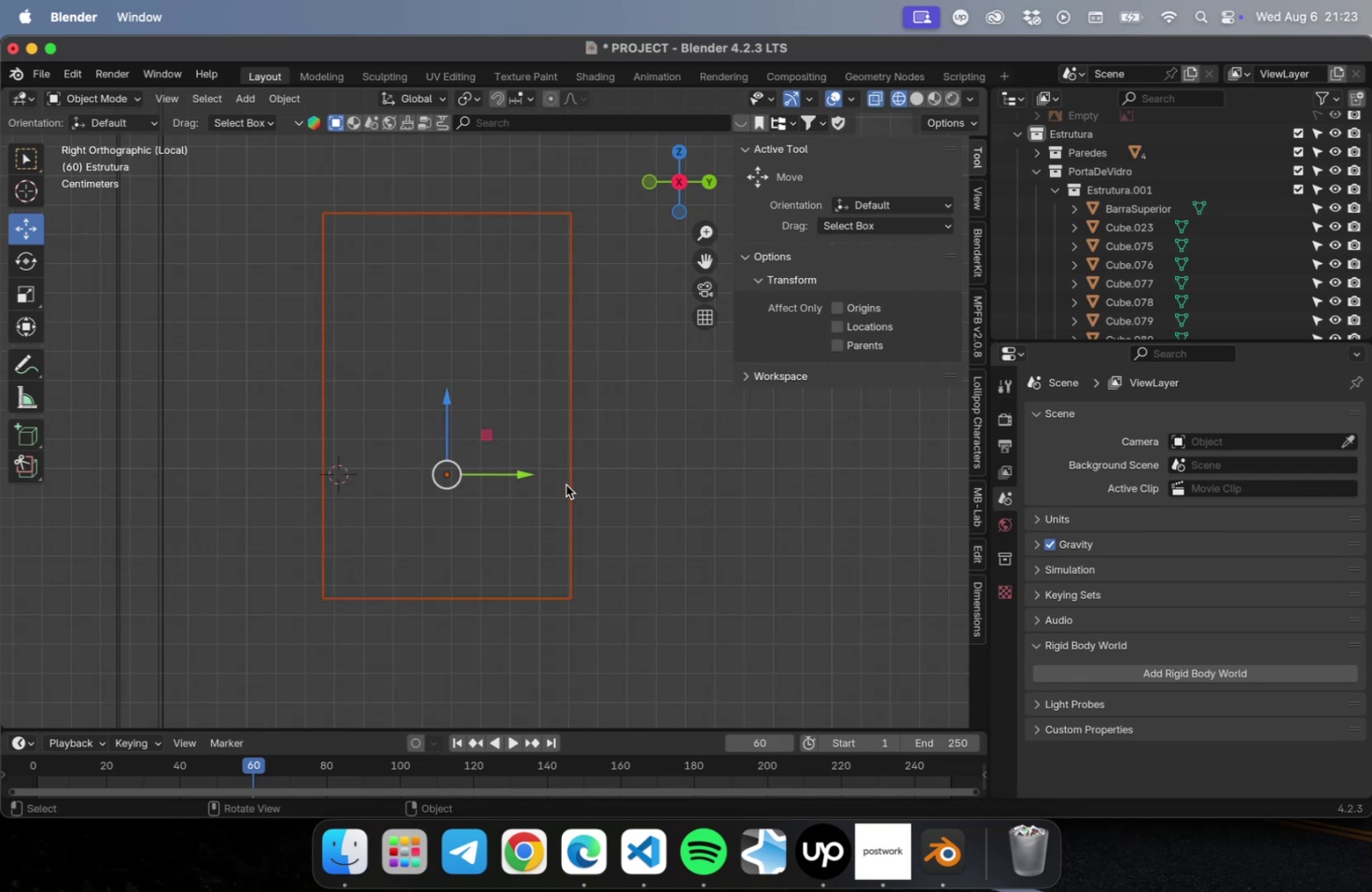 
key(Tab)
 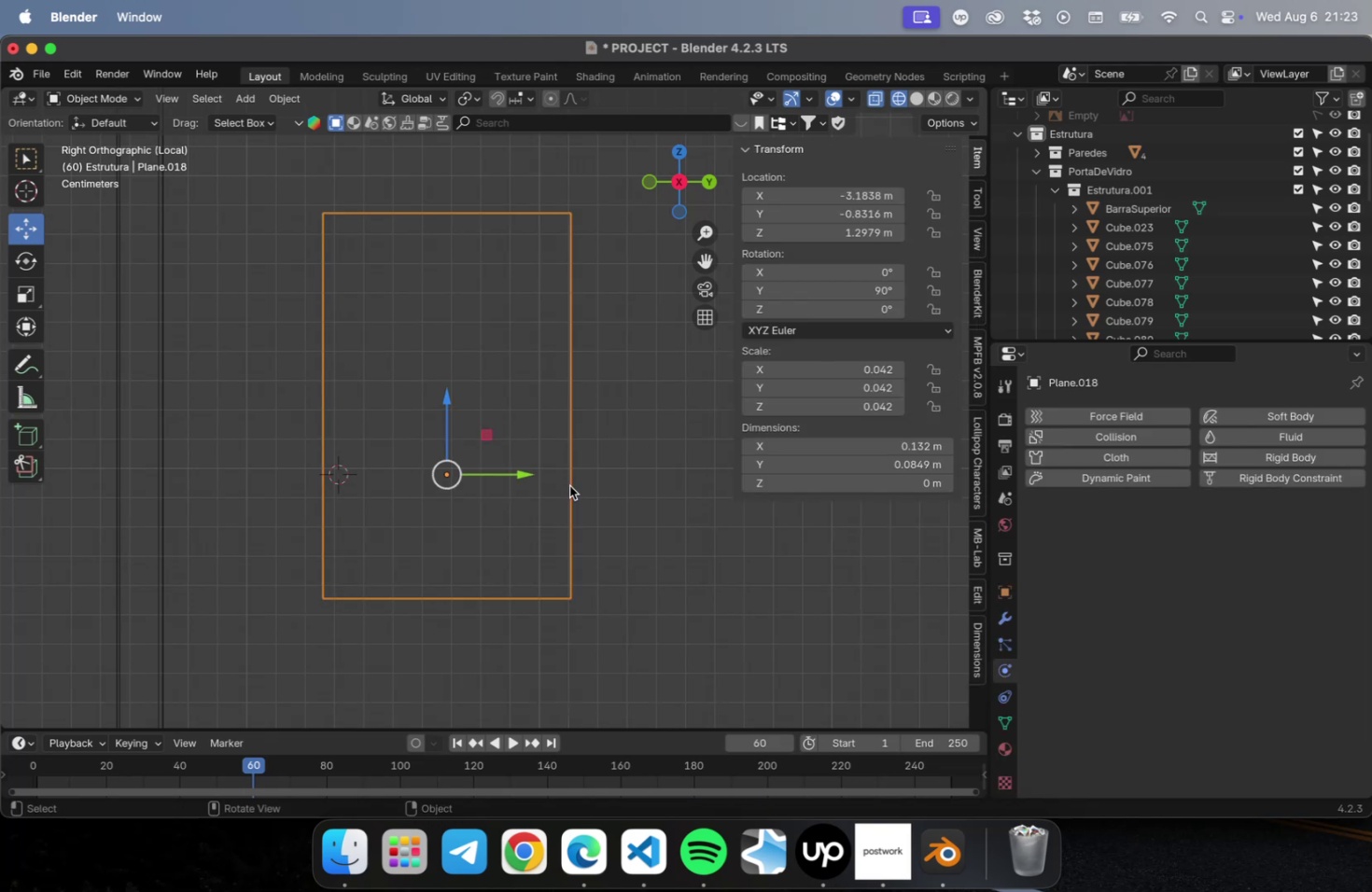 
key(Tab)
 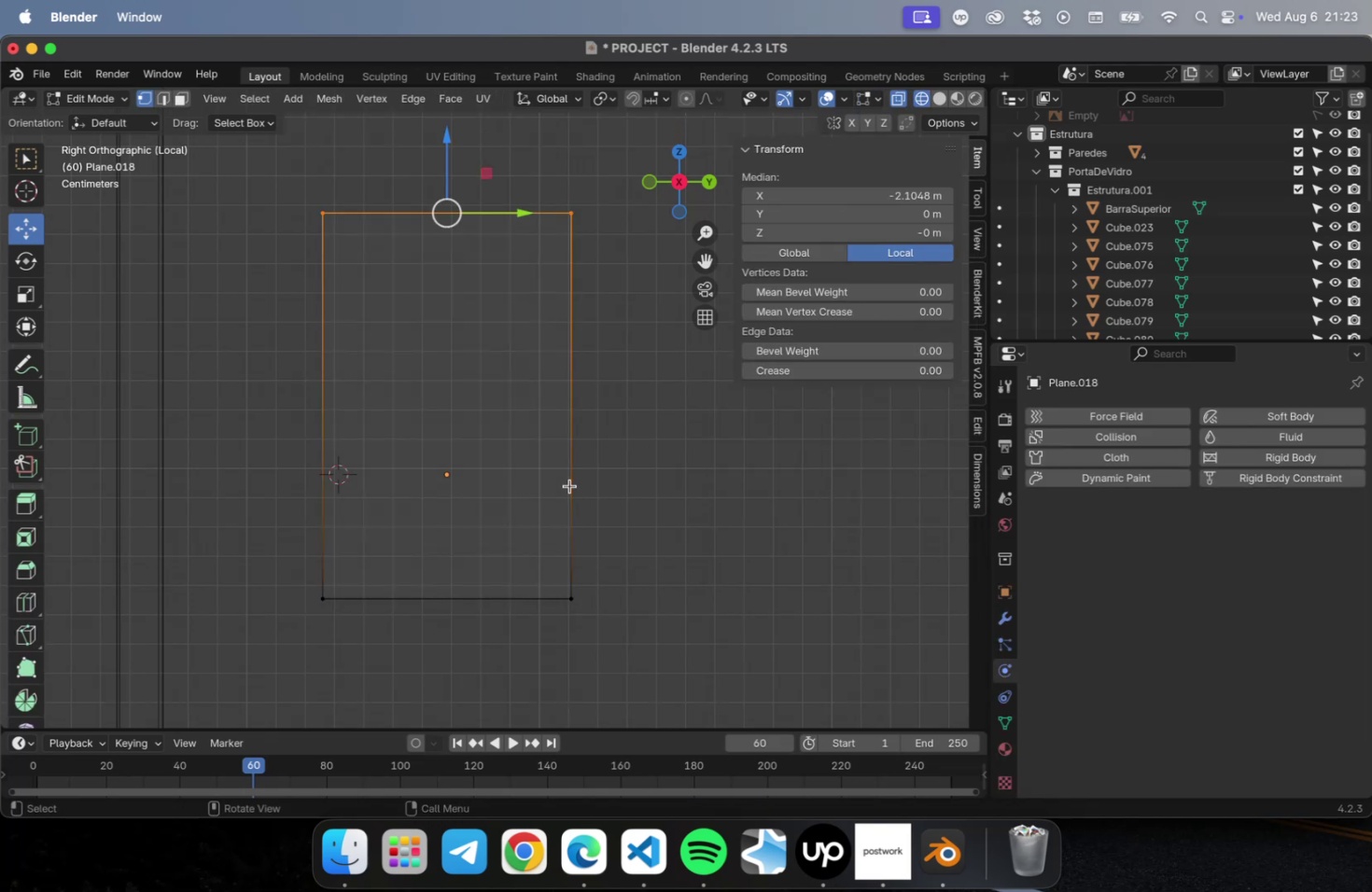 
key(2)
 